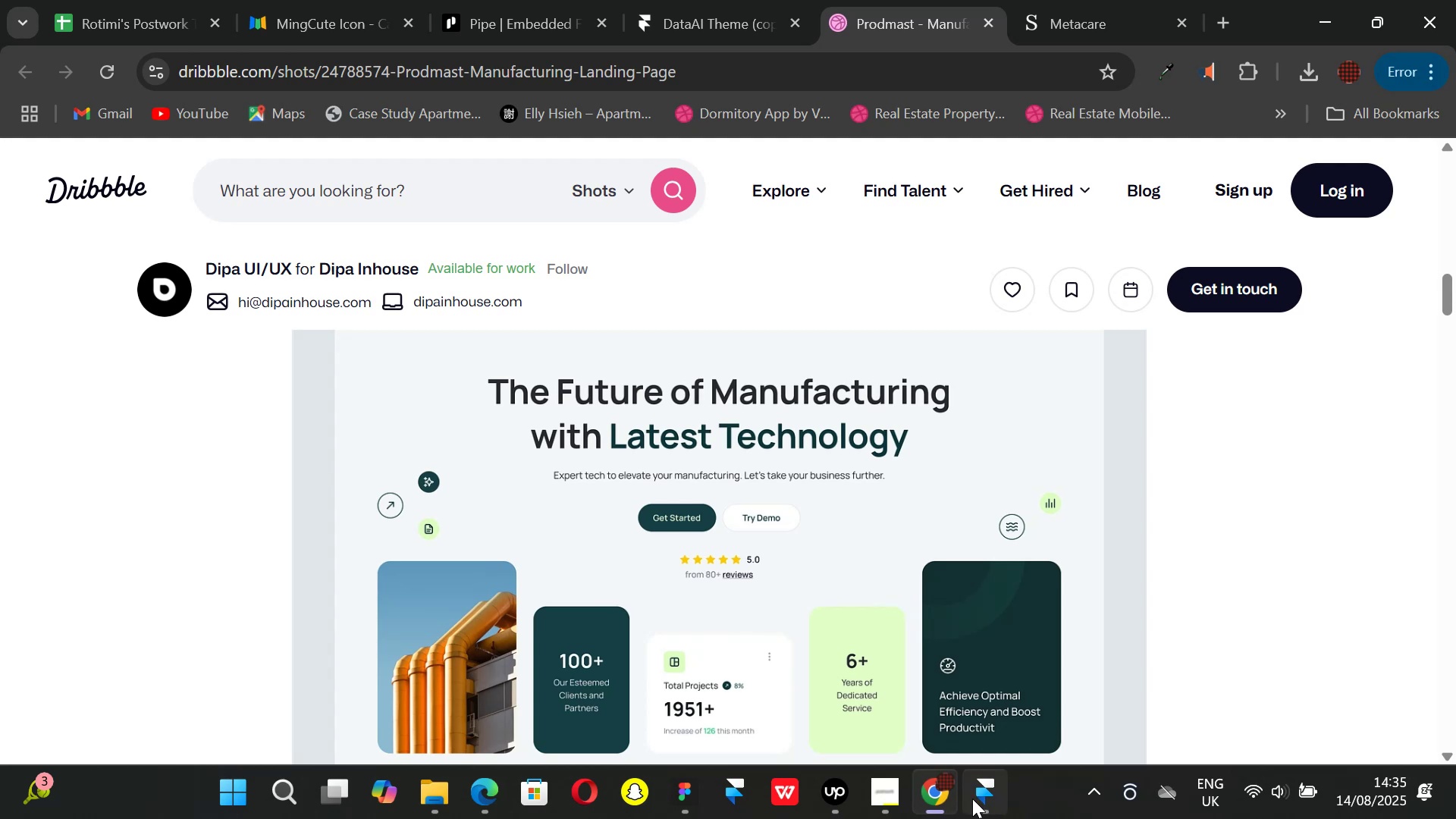 
left_click([972, 799])
 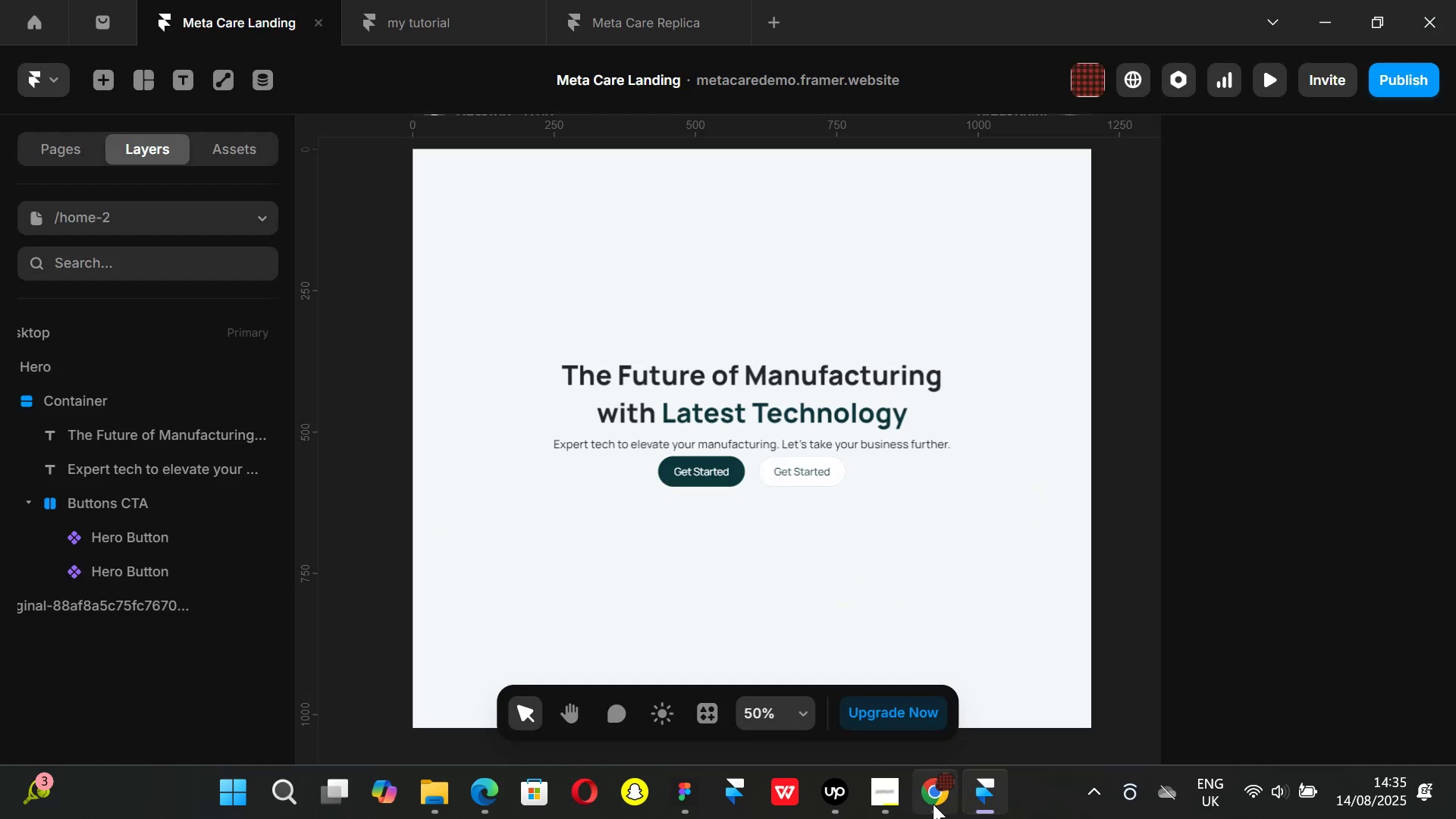 
left_click([933, 804])
 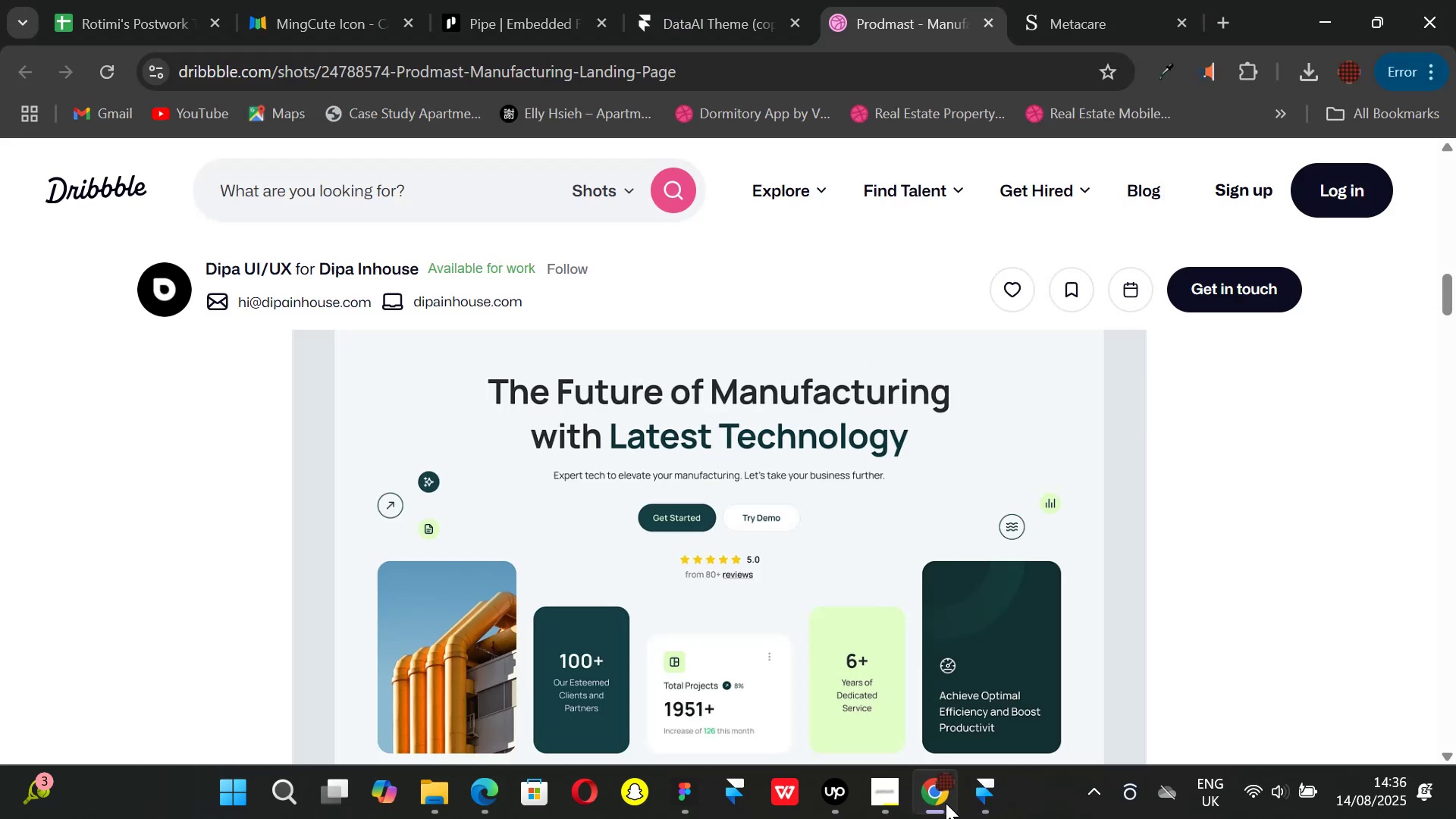 
mouse_move([974, 787])
 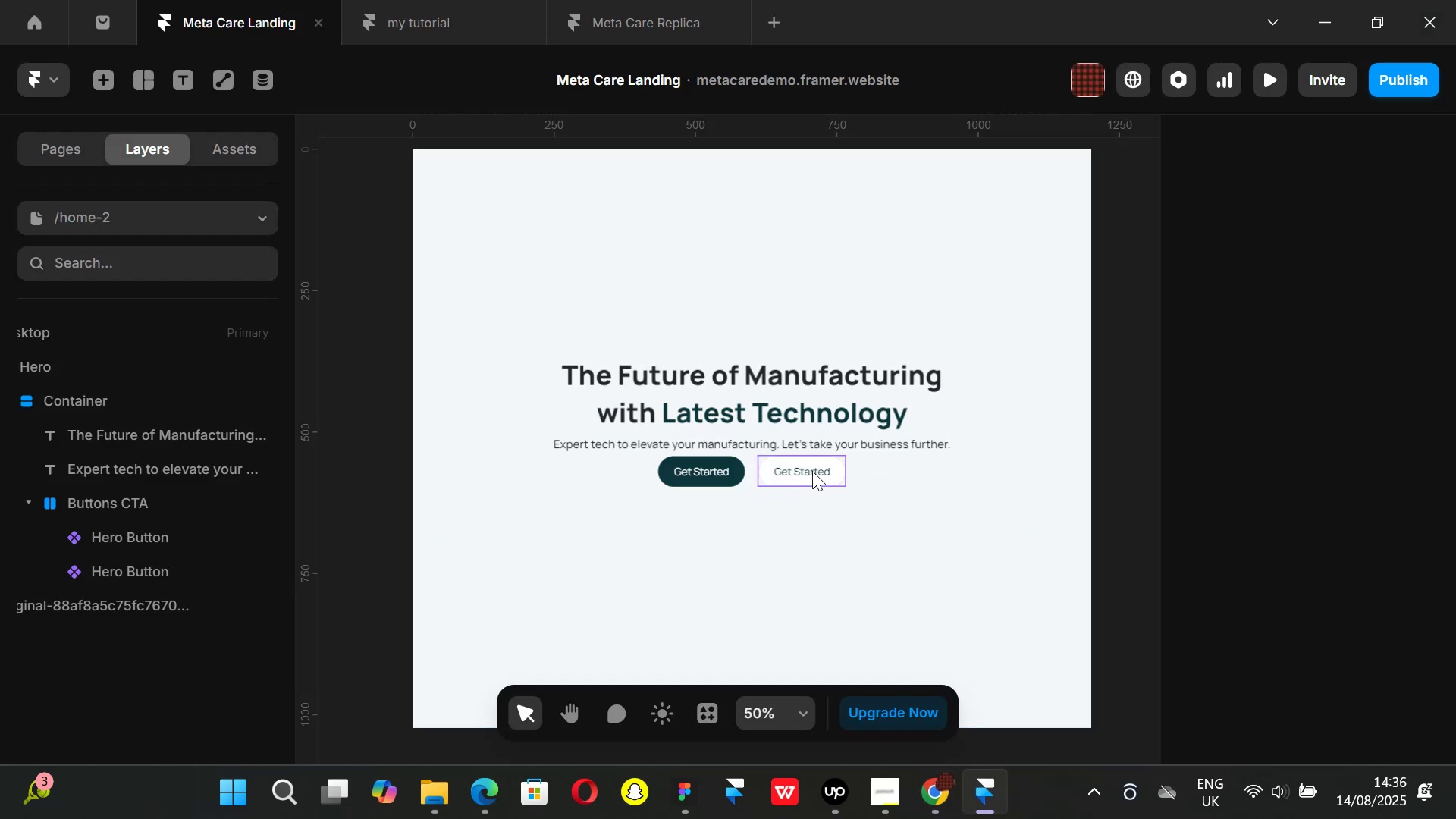 
left_click([812, 471])
 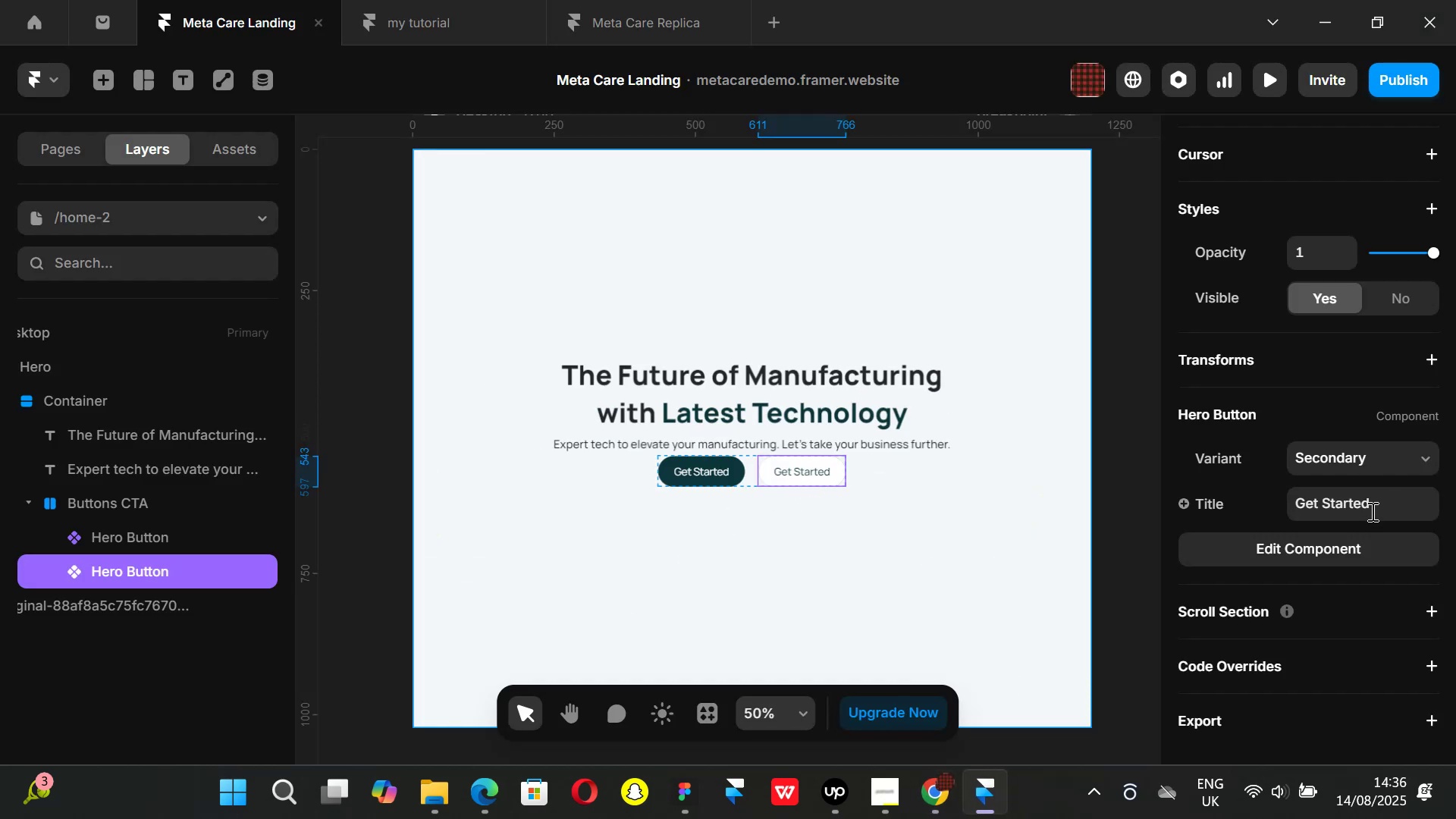 
left_click([1372, 511])
 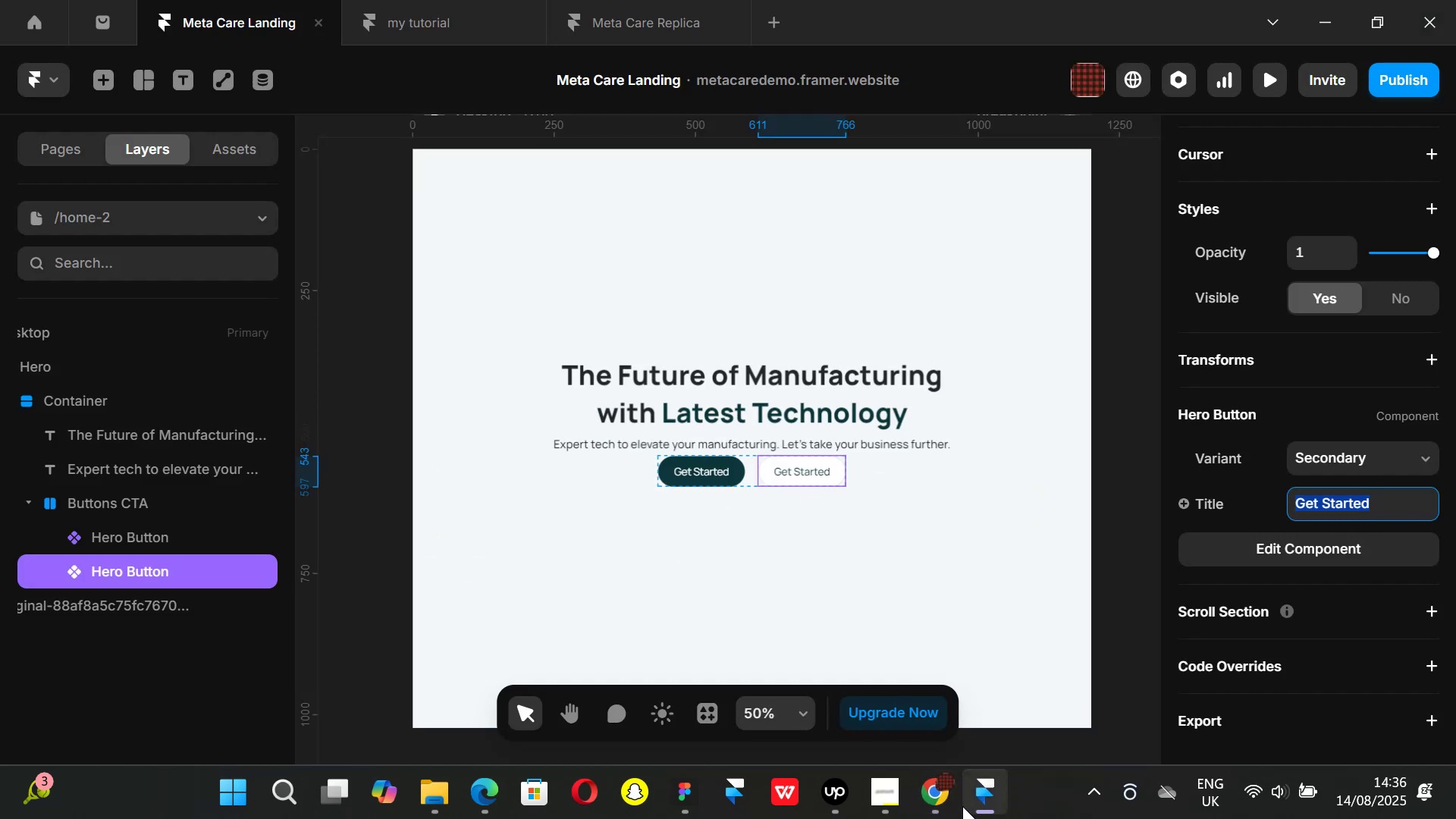 
left_click([957, 805])
 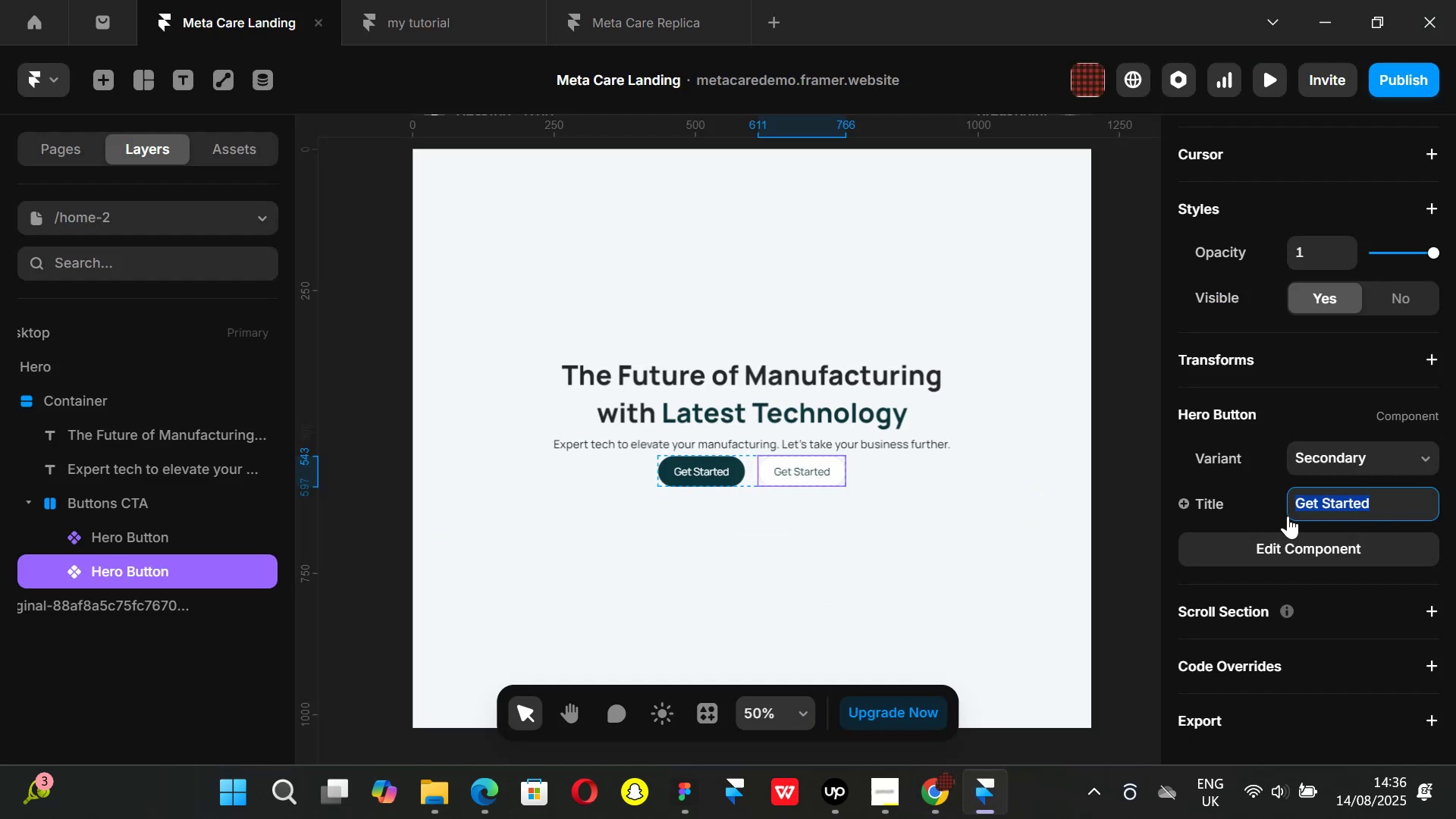 
key(Backspace)
type(Try Demo)
 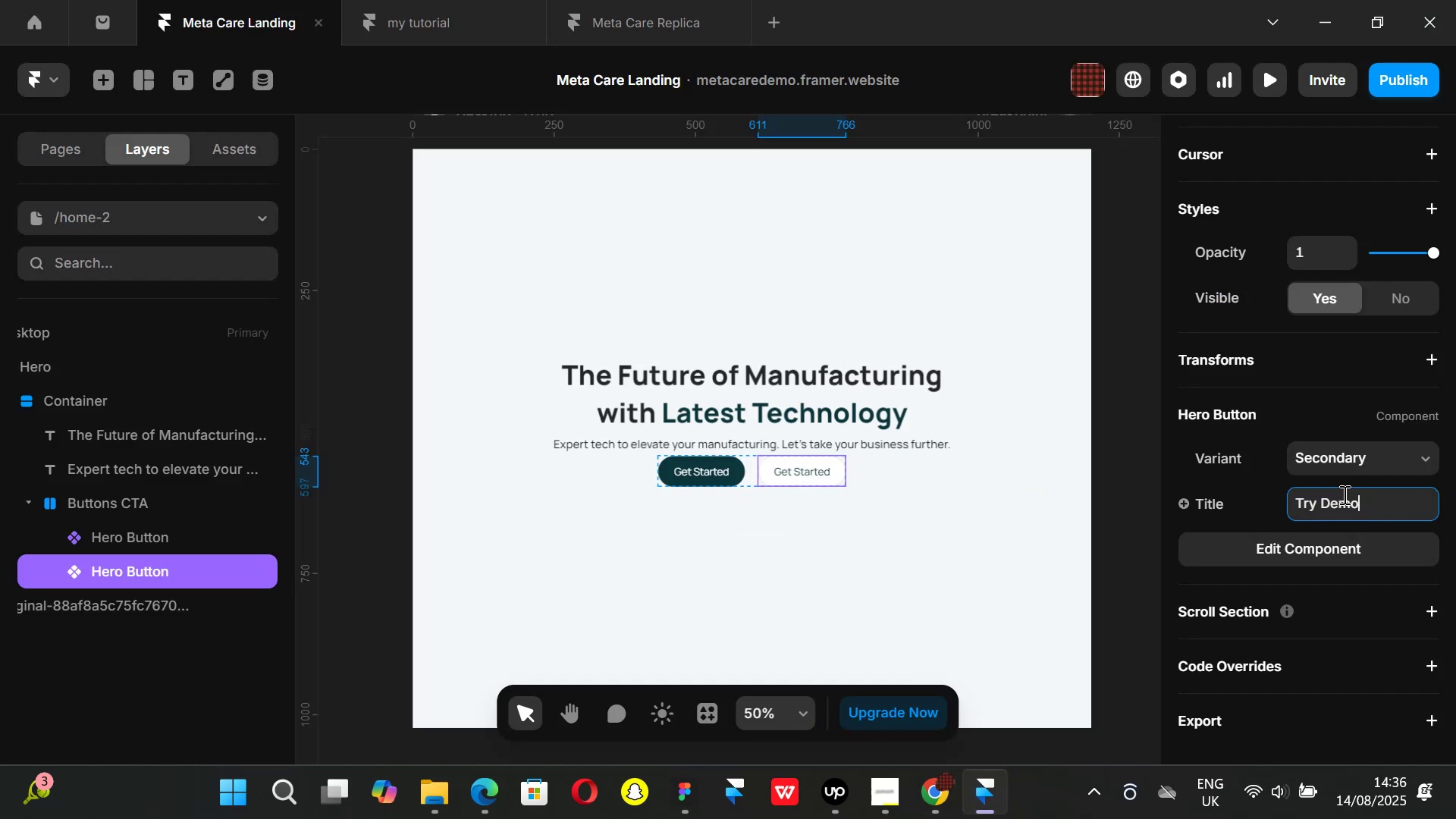 
key(Enter)
 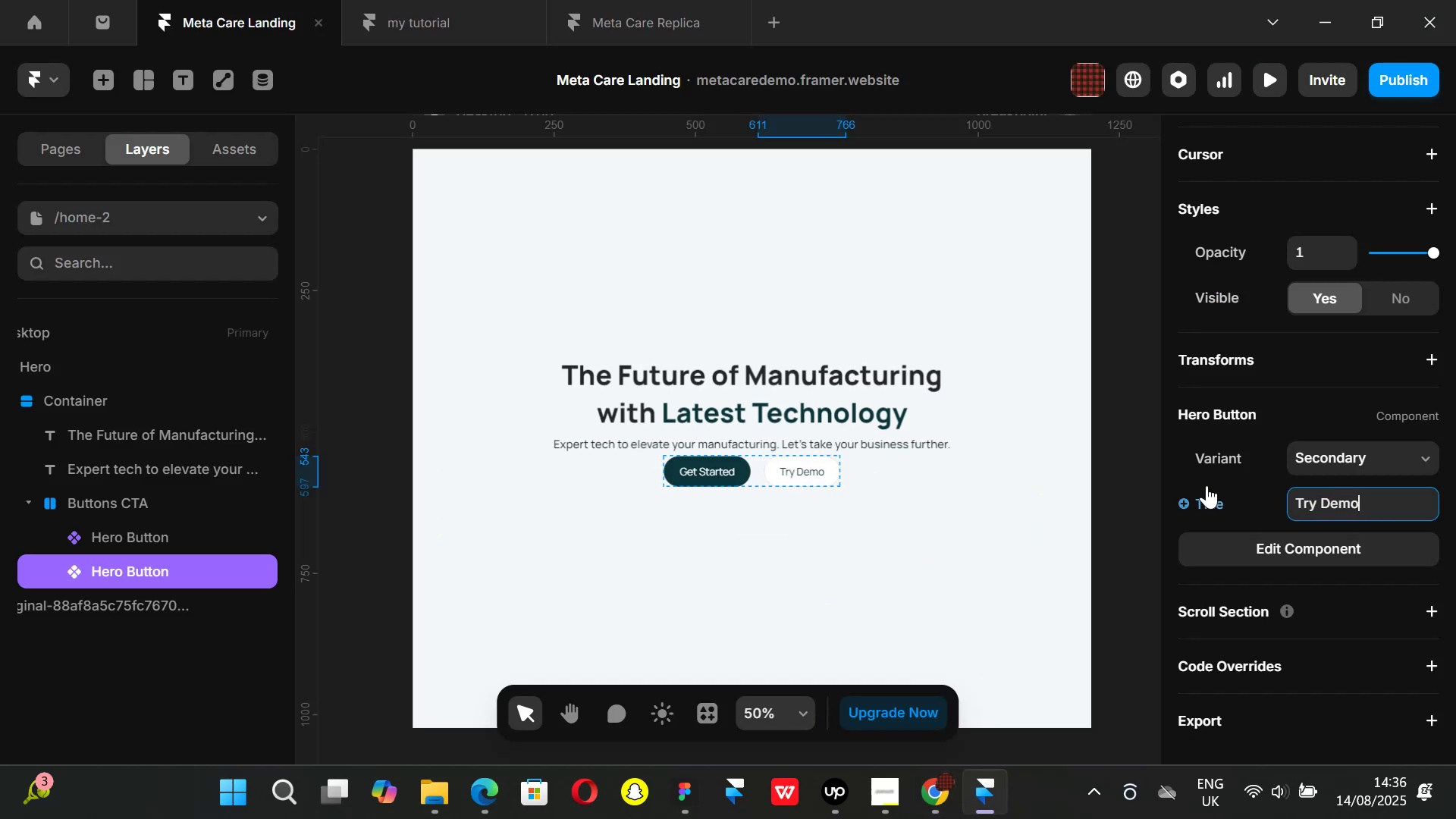 
left_click([1136, 467])
 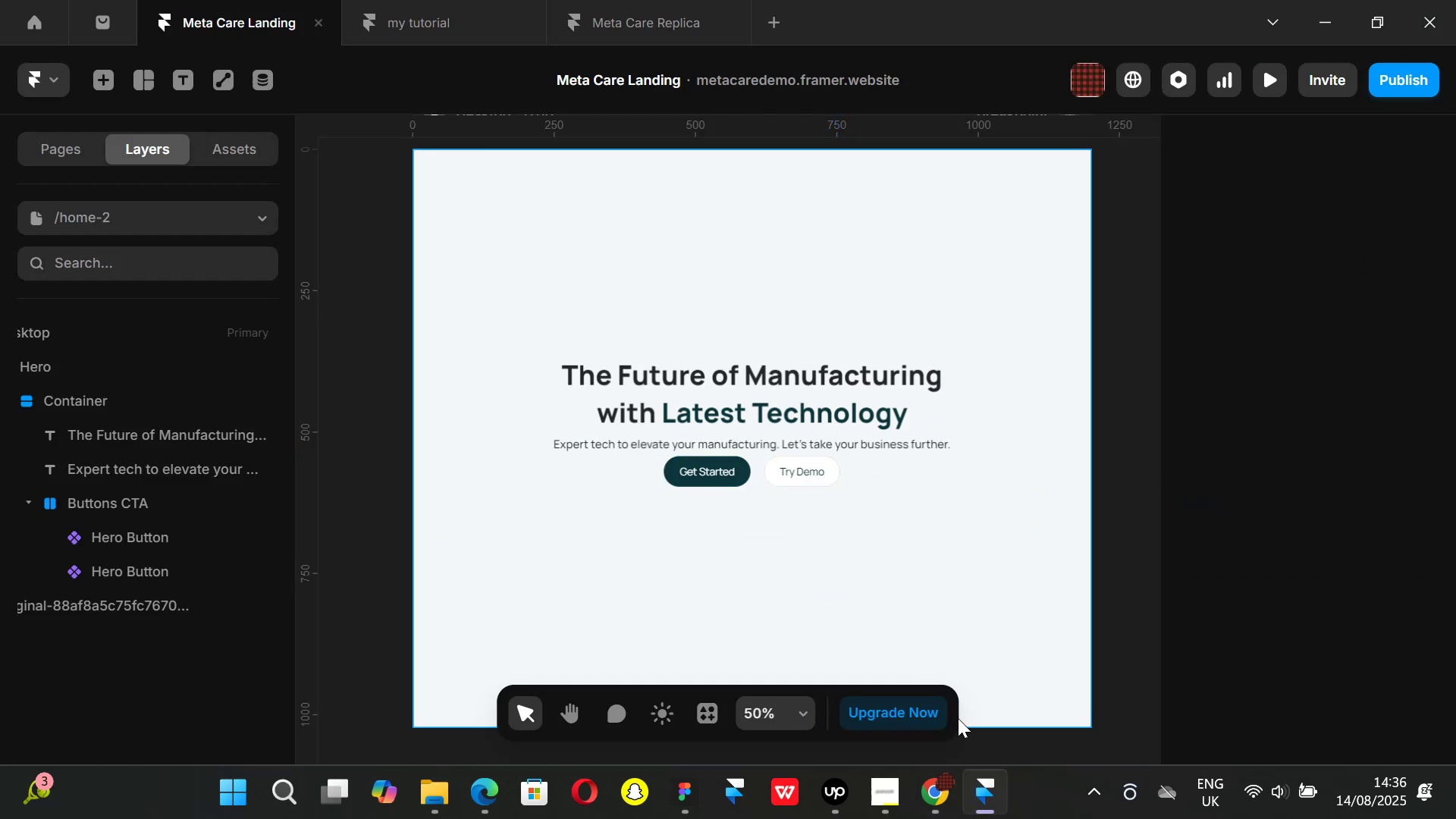 
left_click([941, 806])
 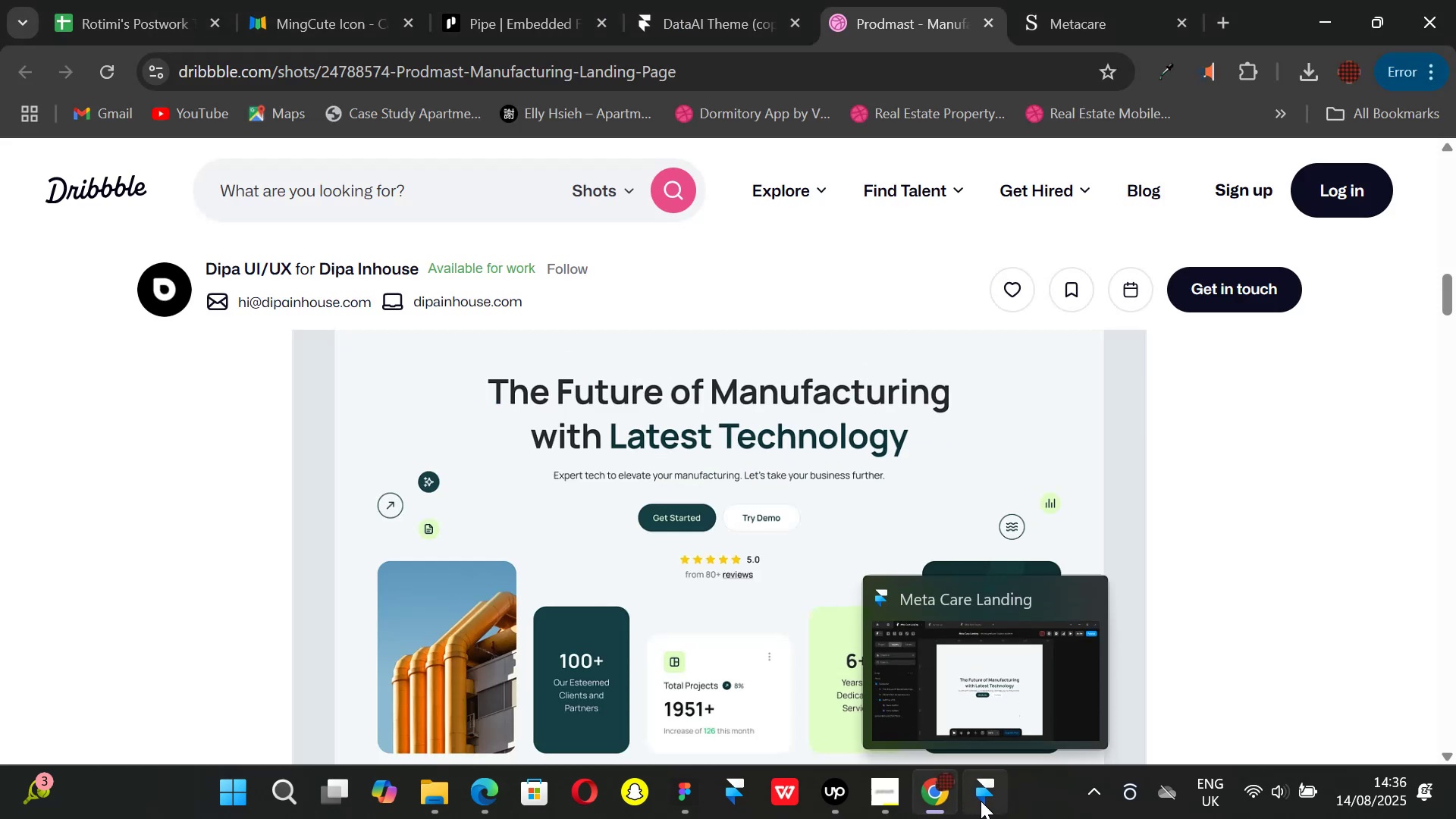 
left_click([981, 801])
 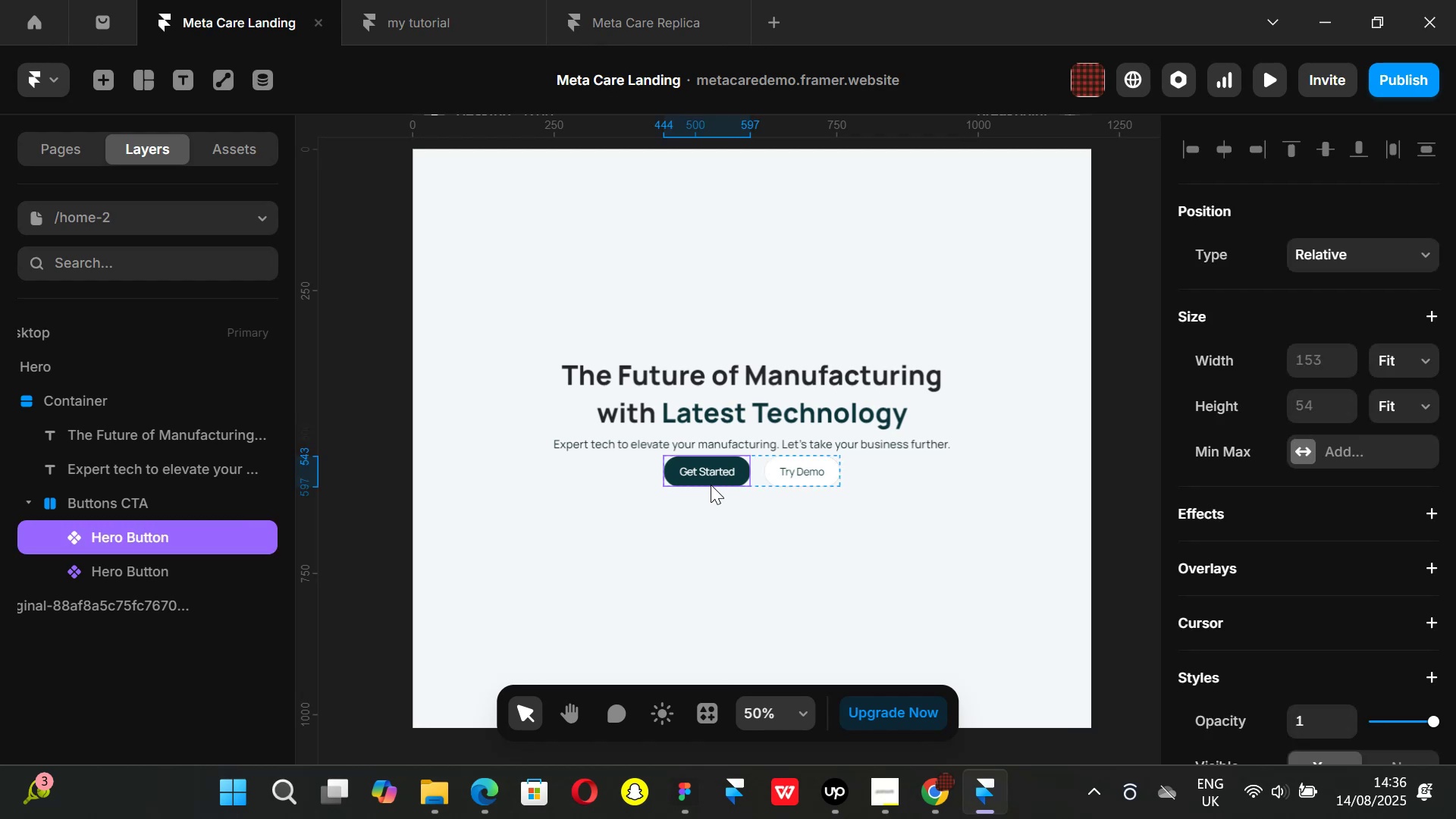 
double_click([711, 472])
 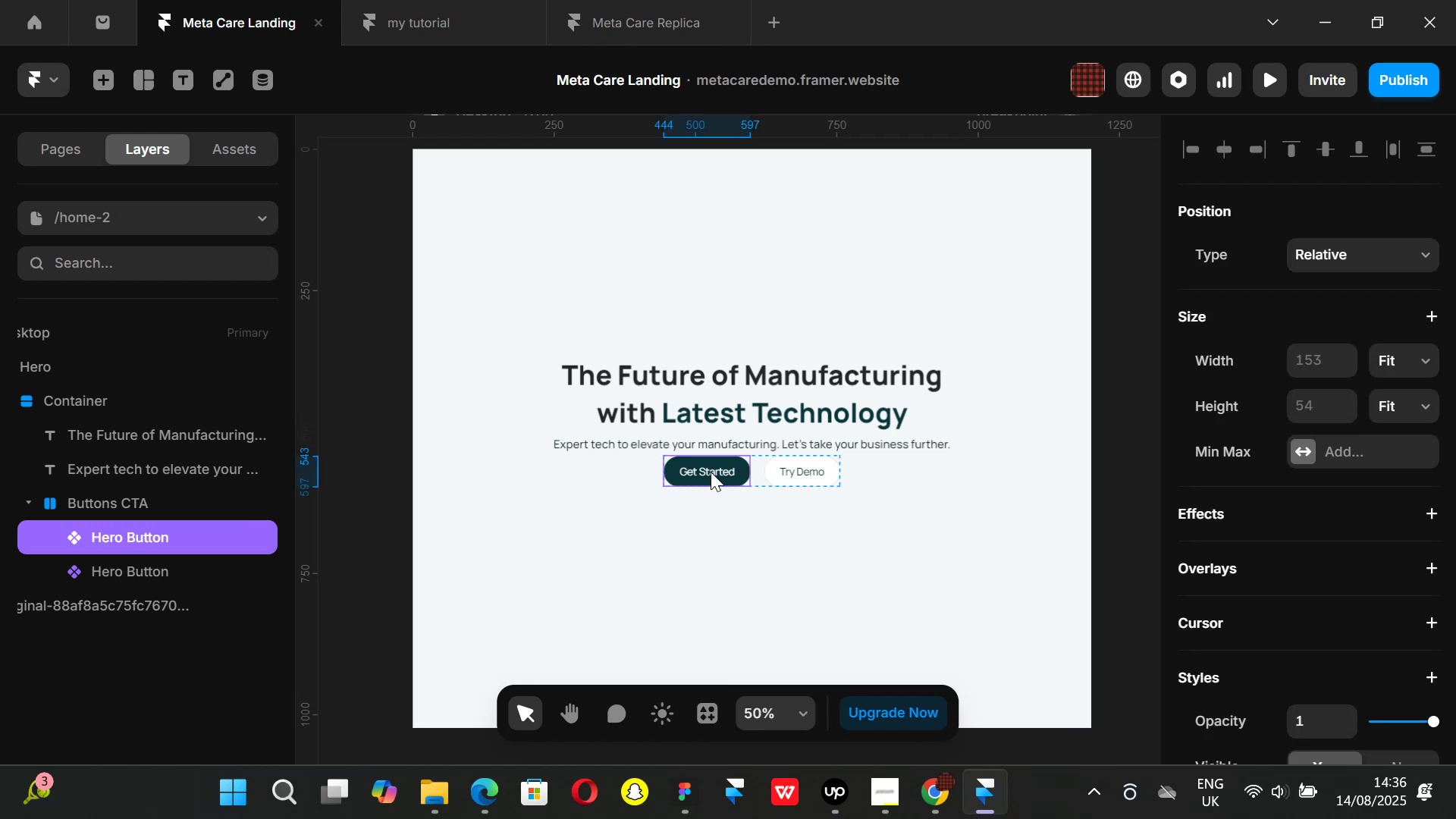 
triple_click([711, 472])
 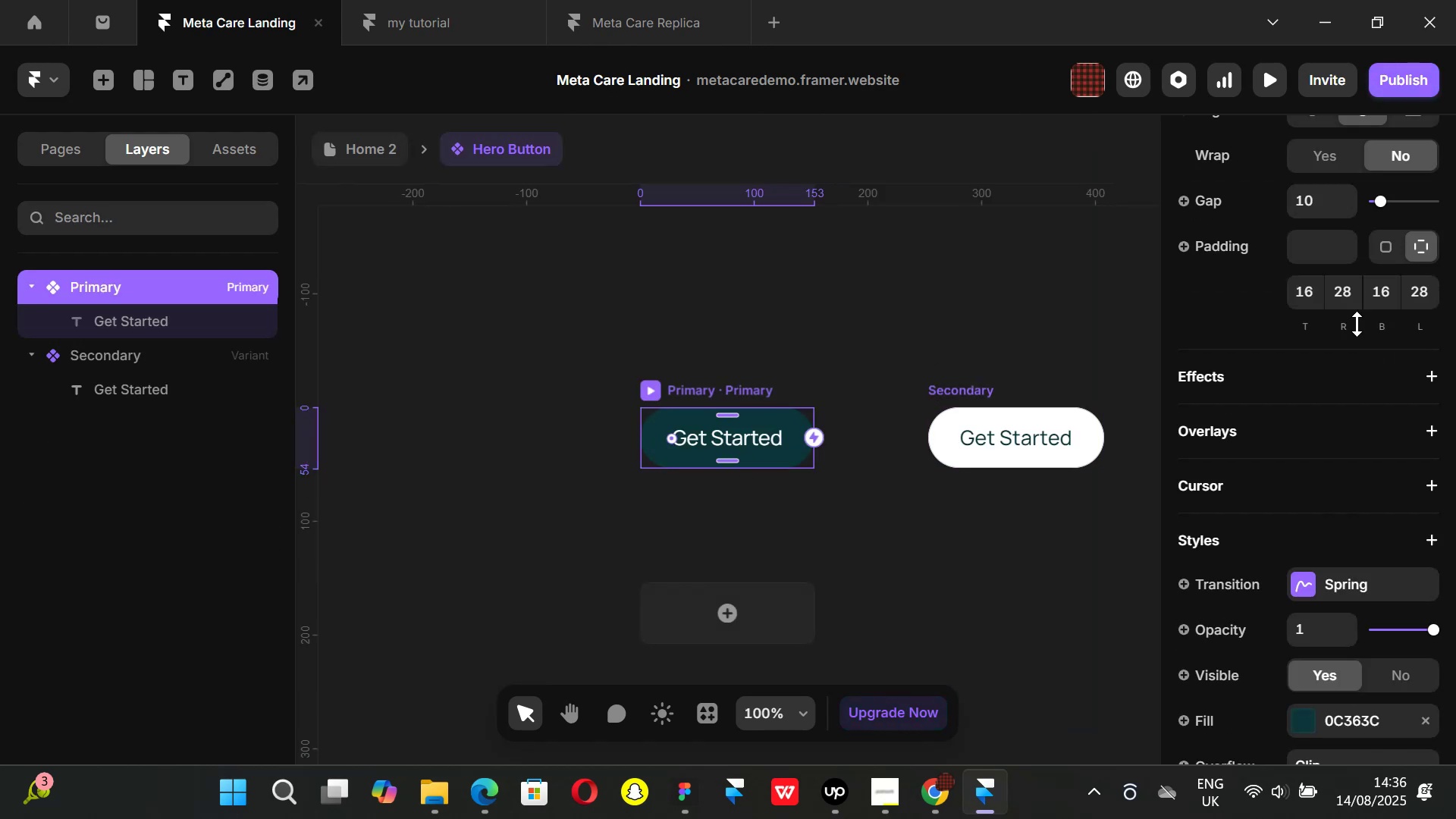 
left_click([1345, 294])
 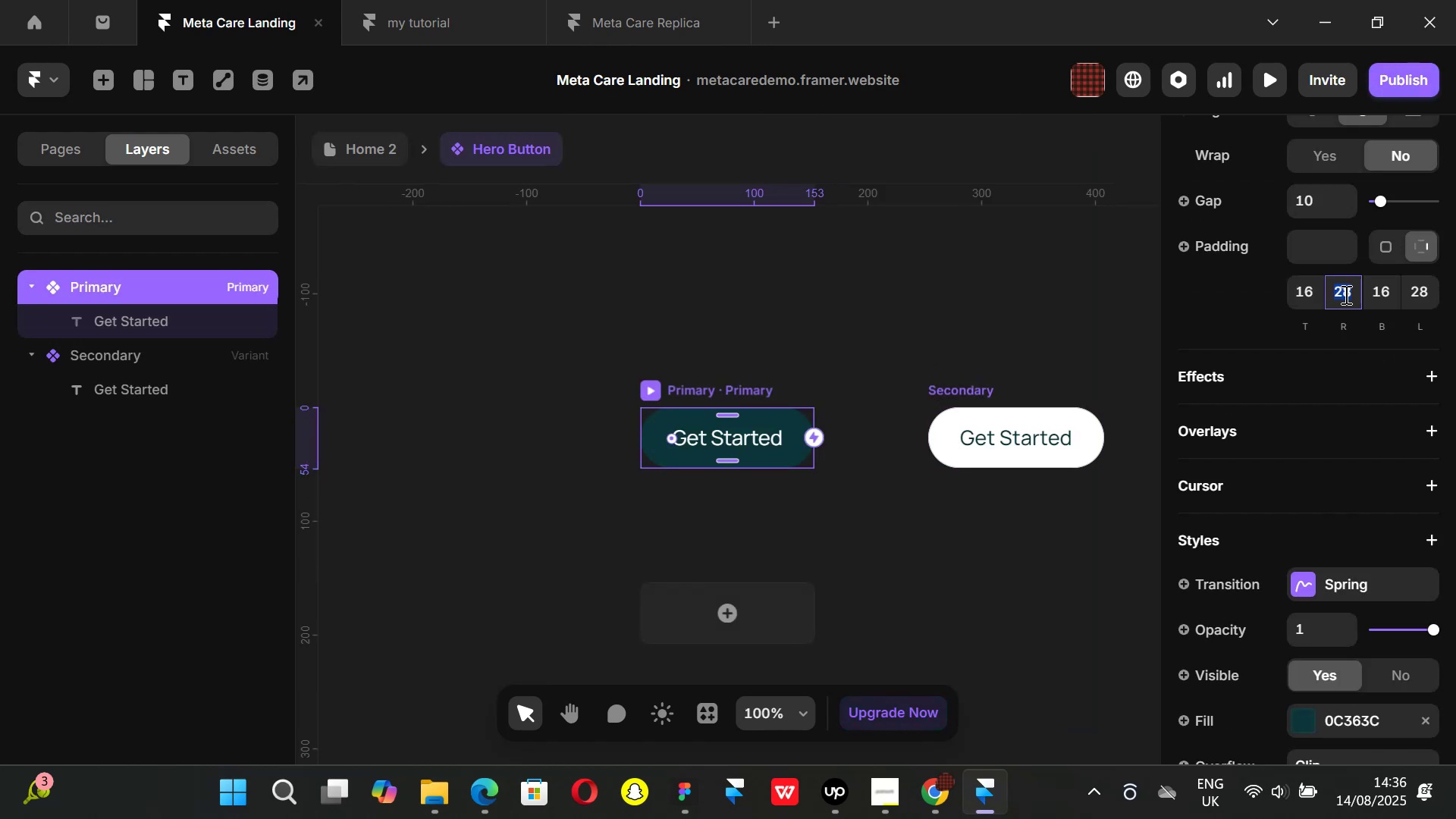 
type(32)
 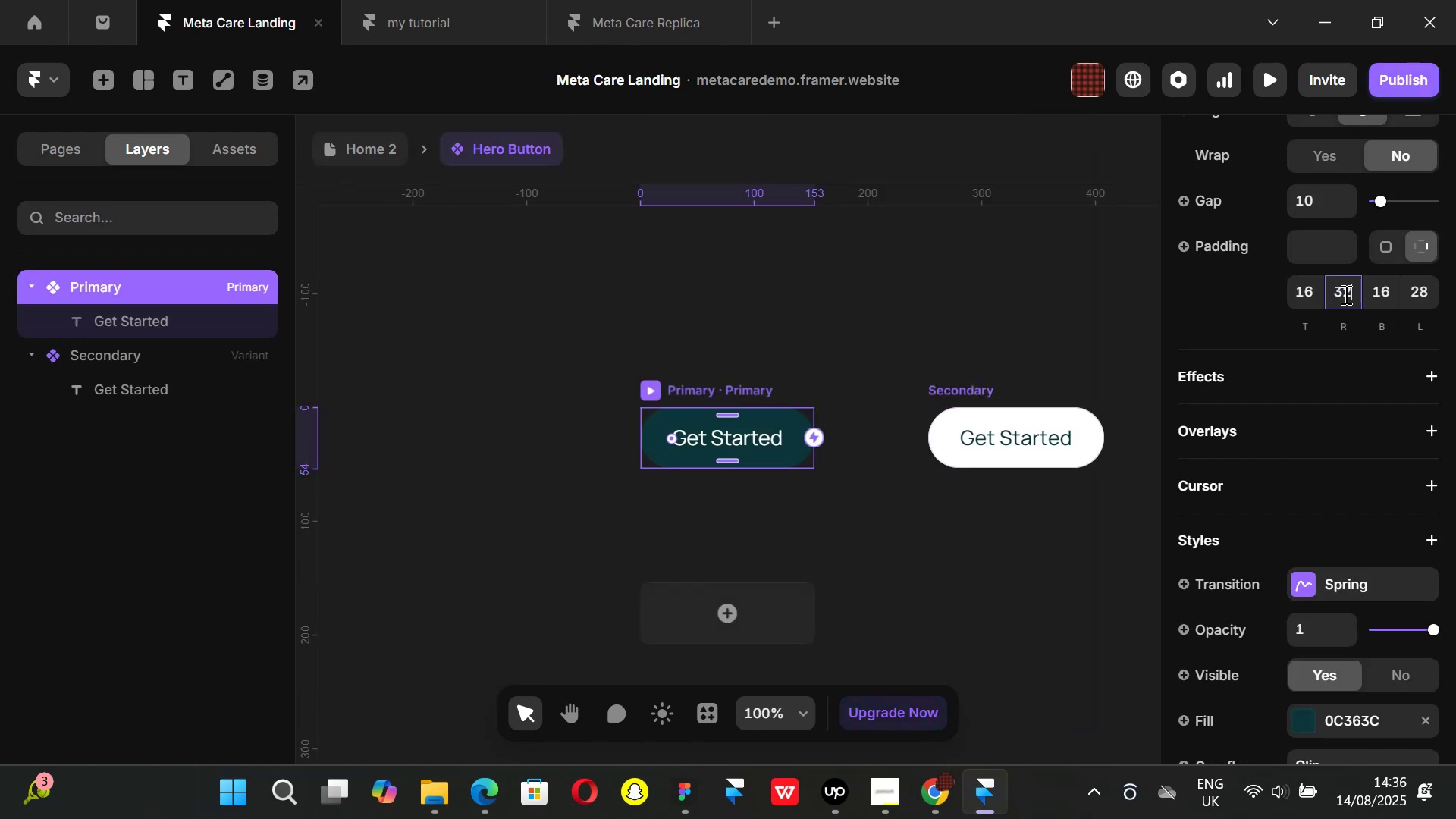 
key(Enter)
 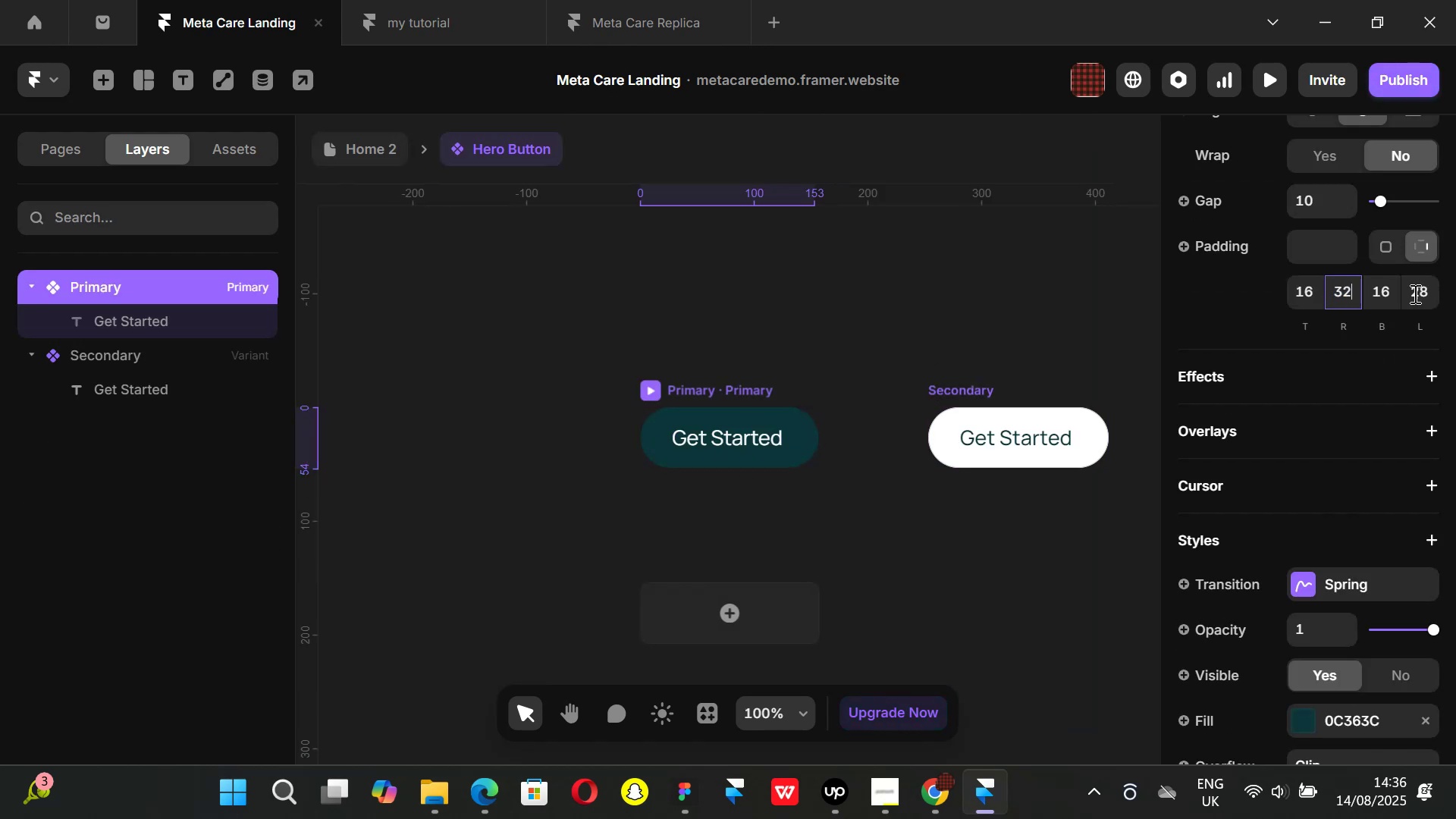 
left_click([1420, 293])
 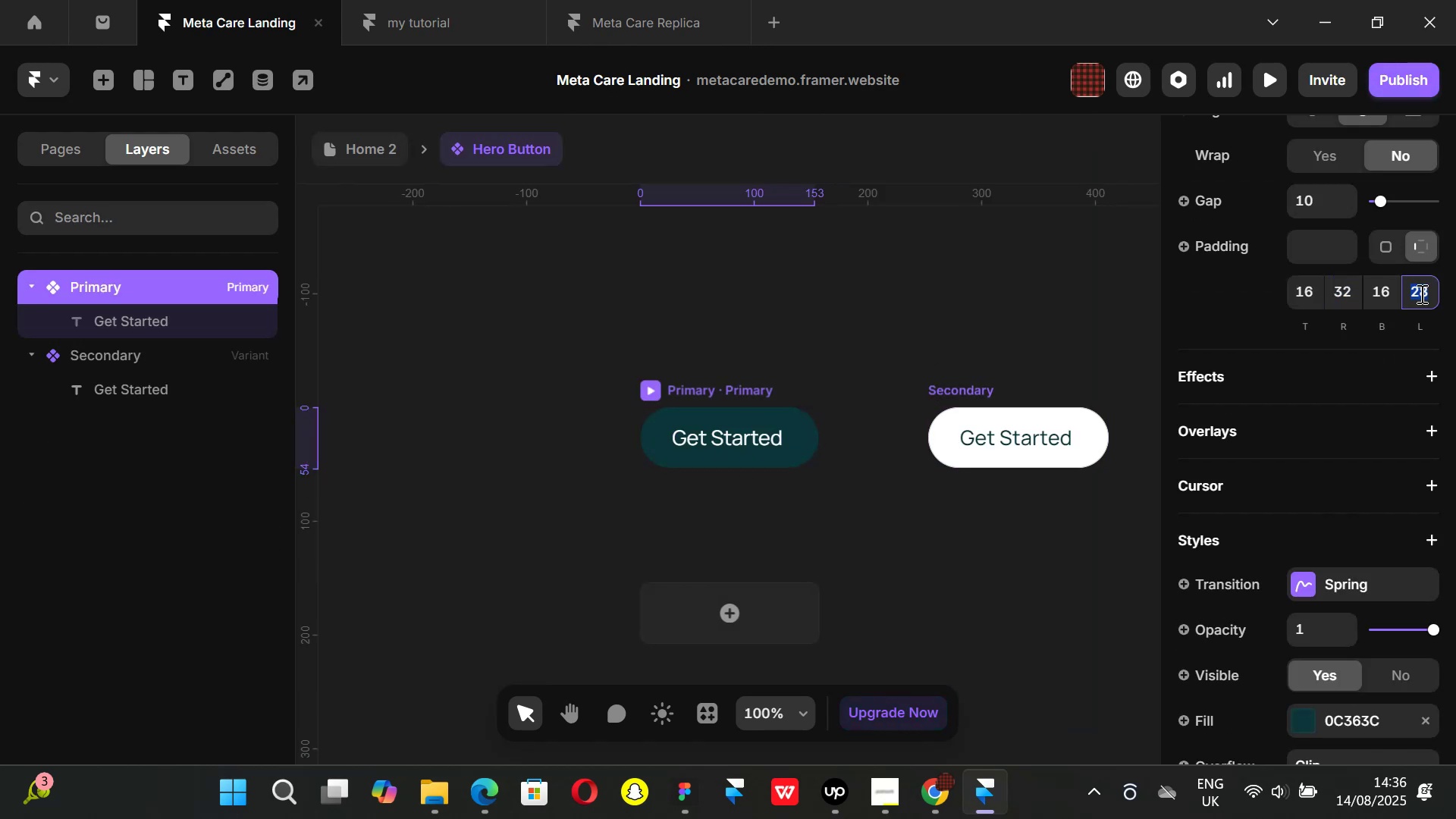 
type(32)
 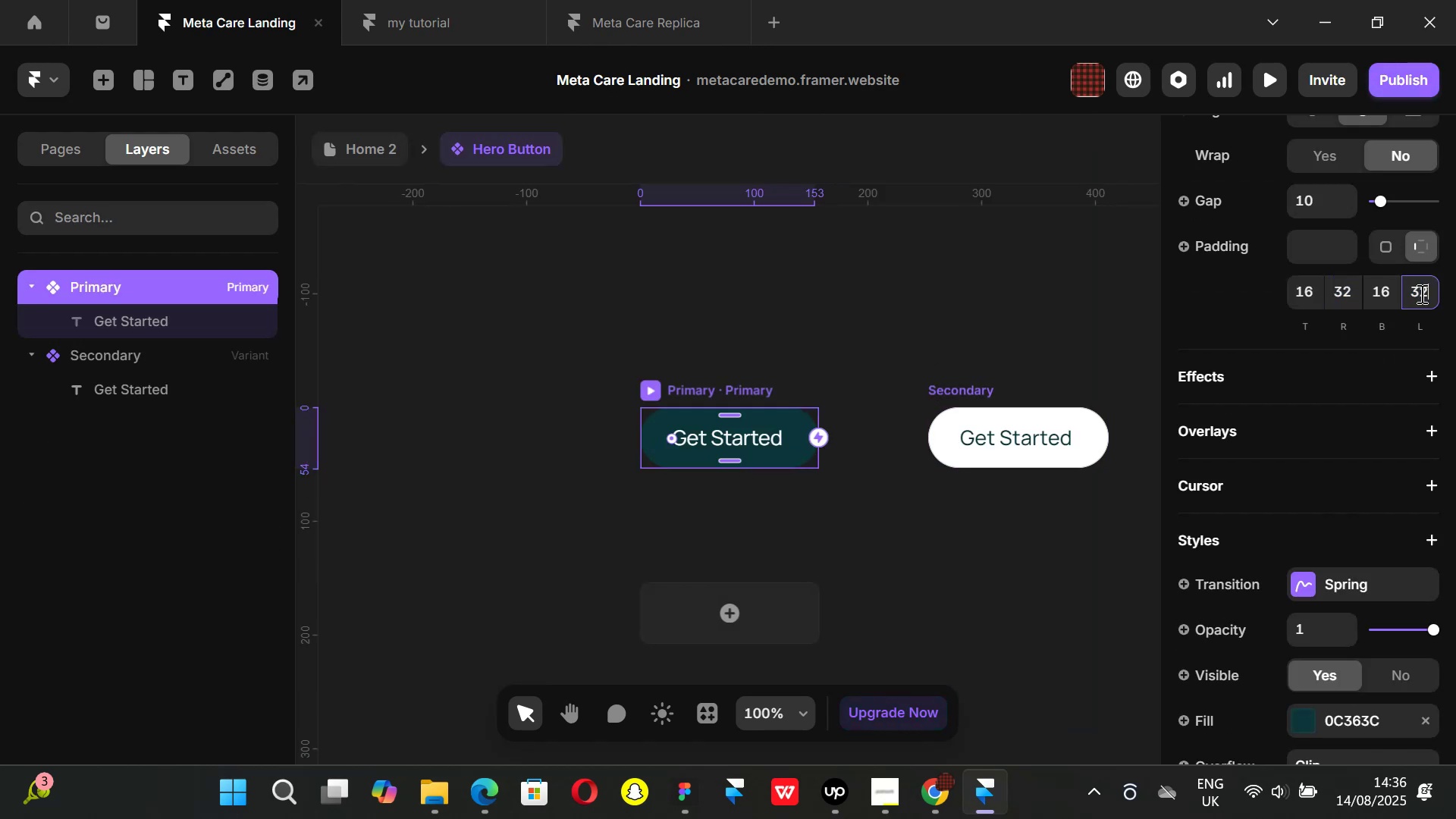 
key(Enter)
 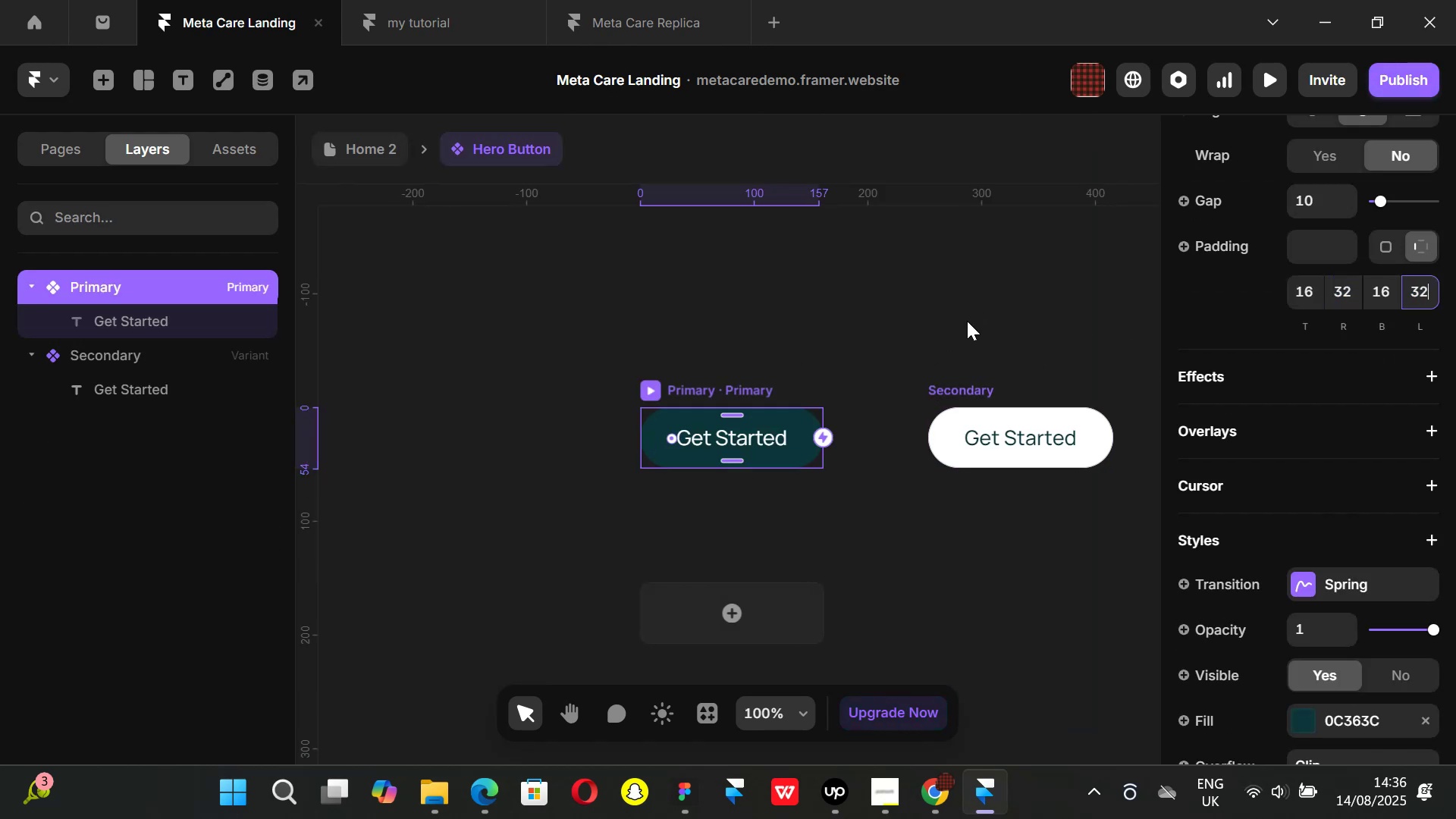 
left_click([967, 321])
 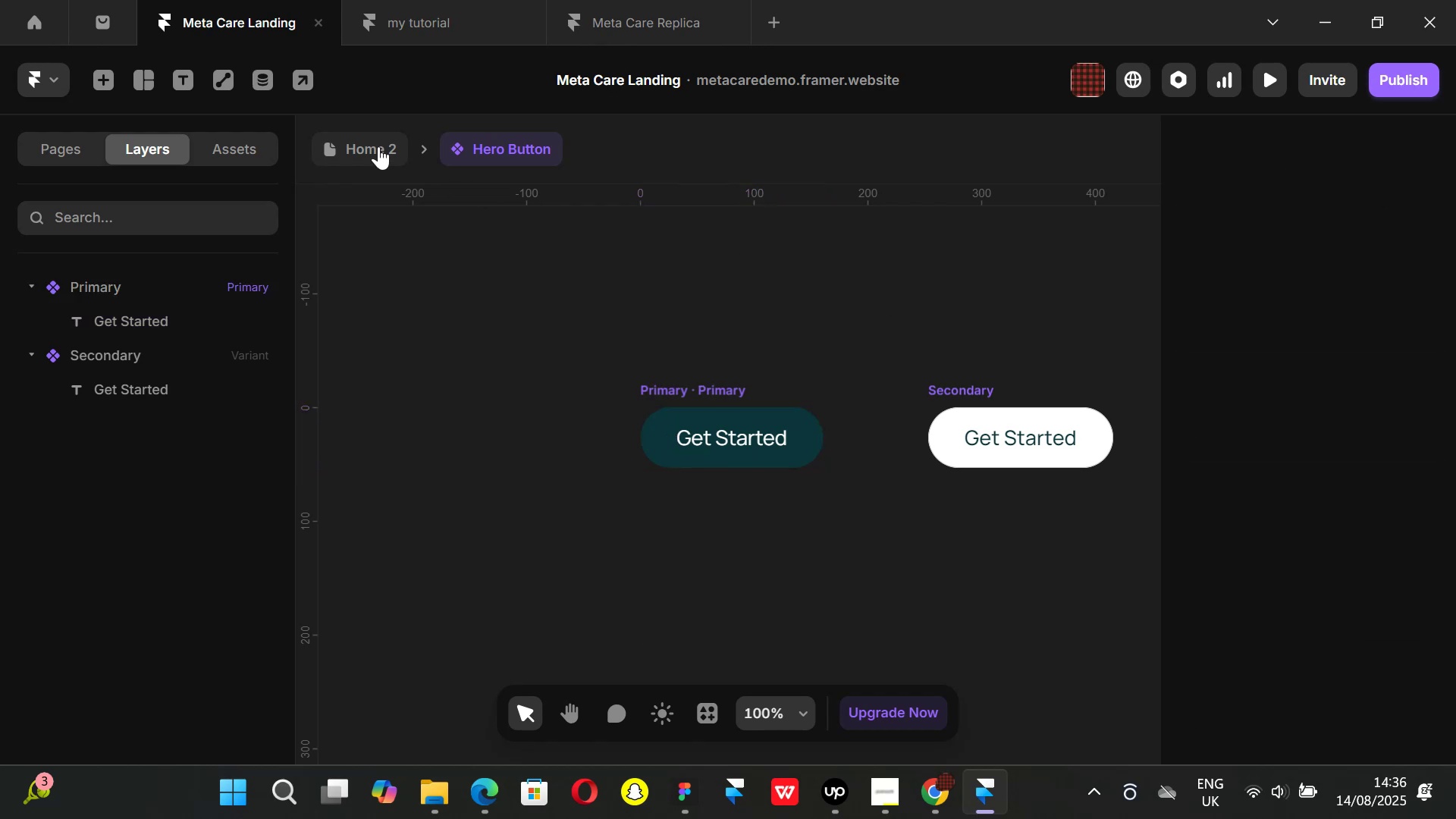 
left_click([378, 146])
 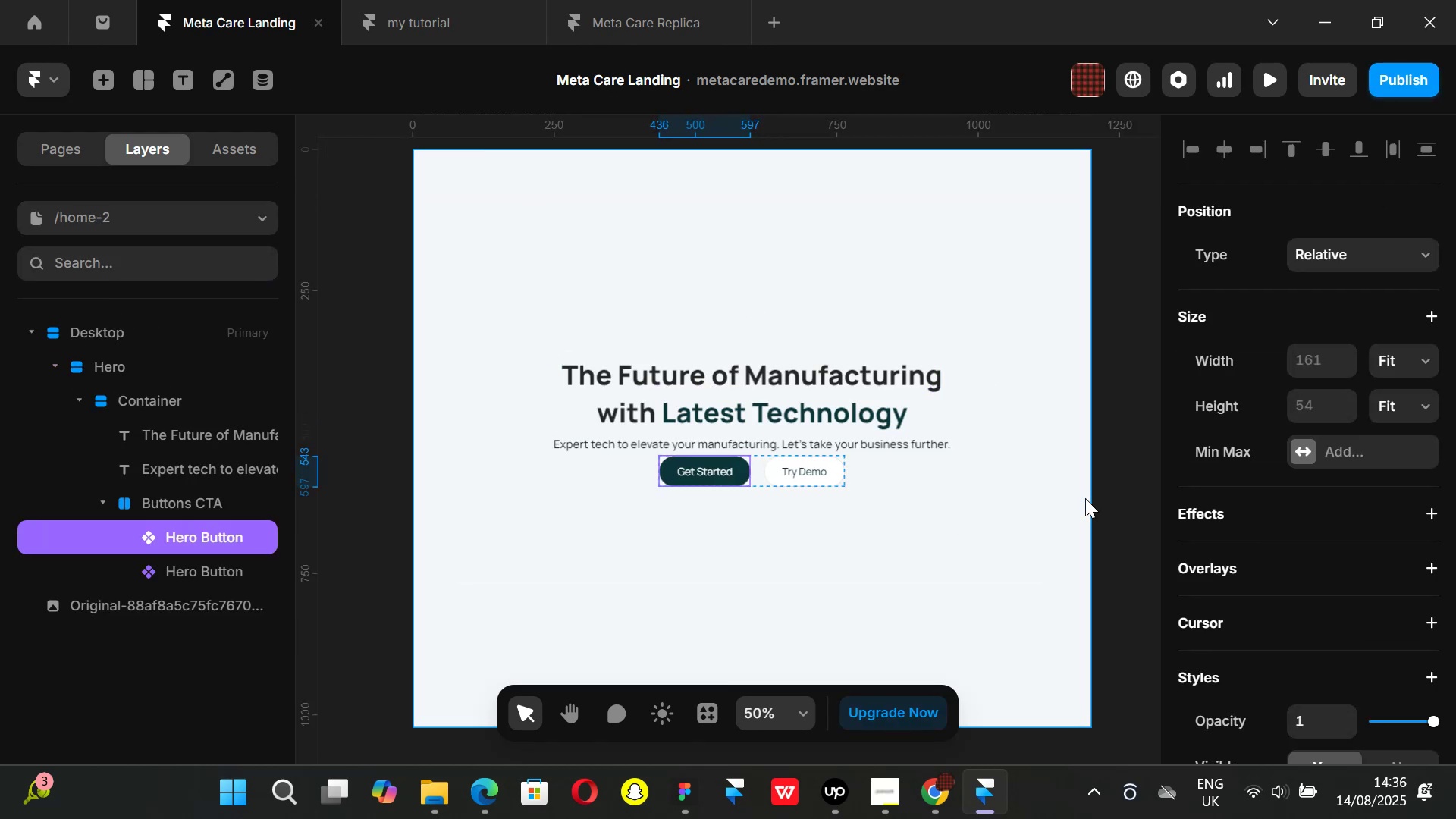 
left_click([1102, 504])
 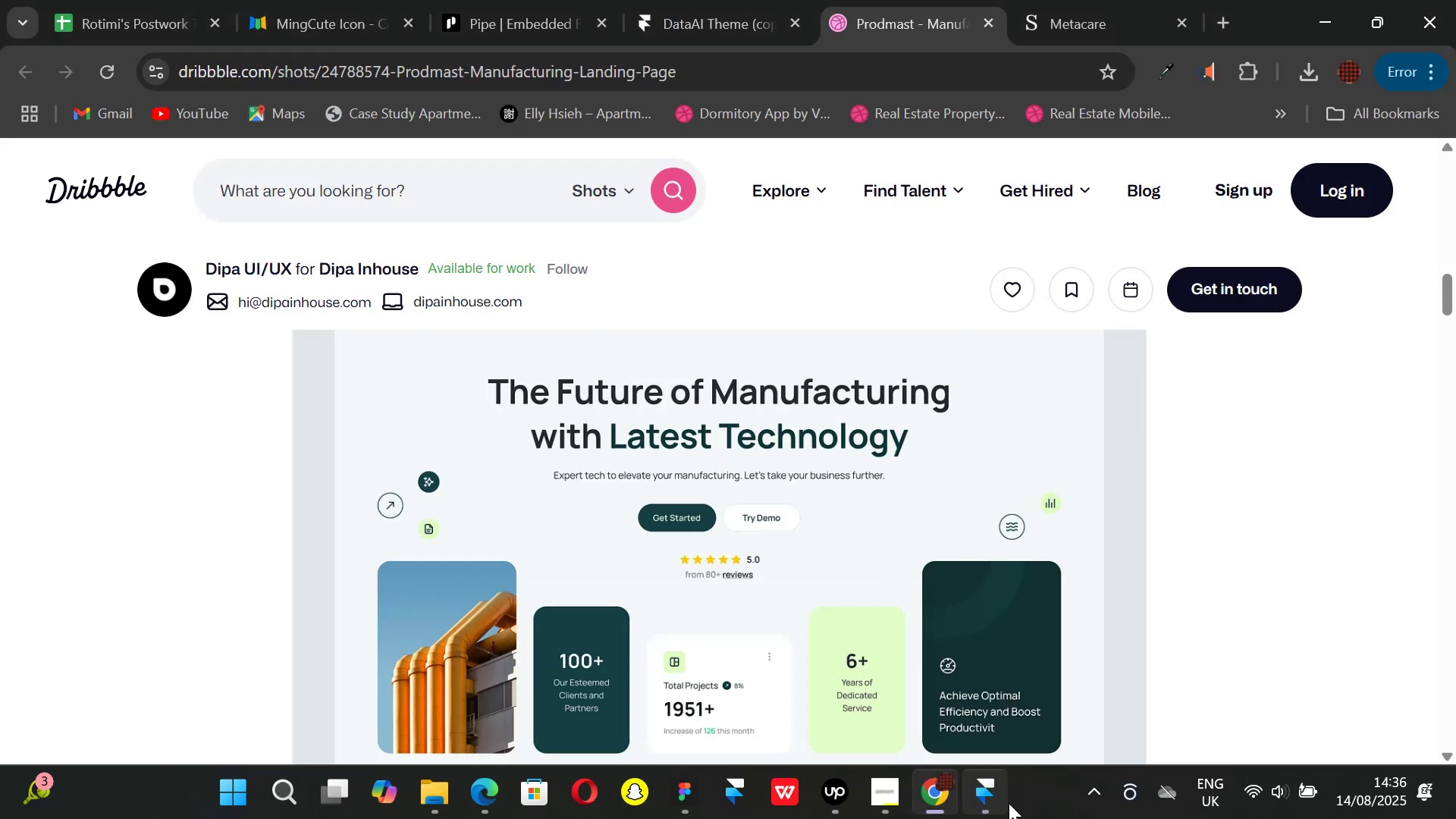 
scroll: coordinate [730, 524], scroll_direction: none, amount: 0.0
 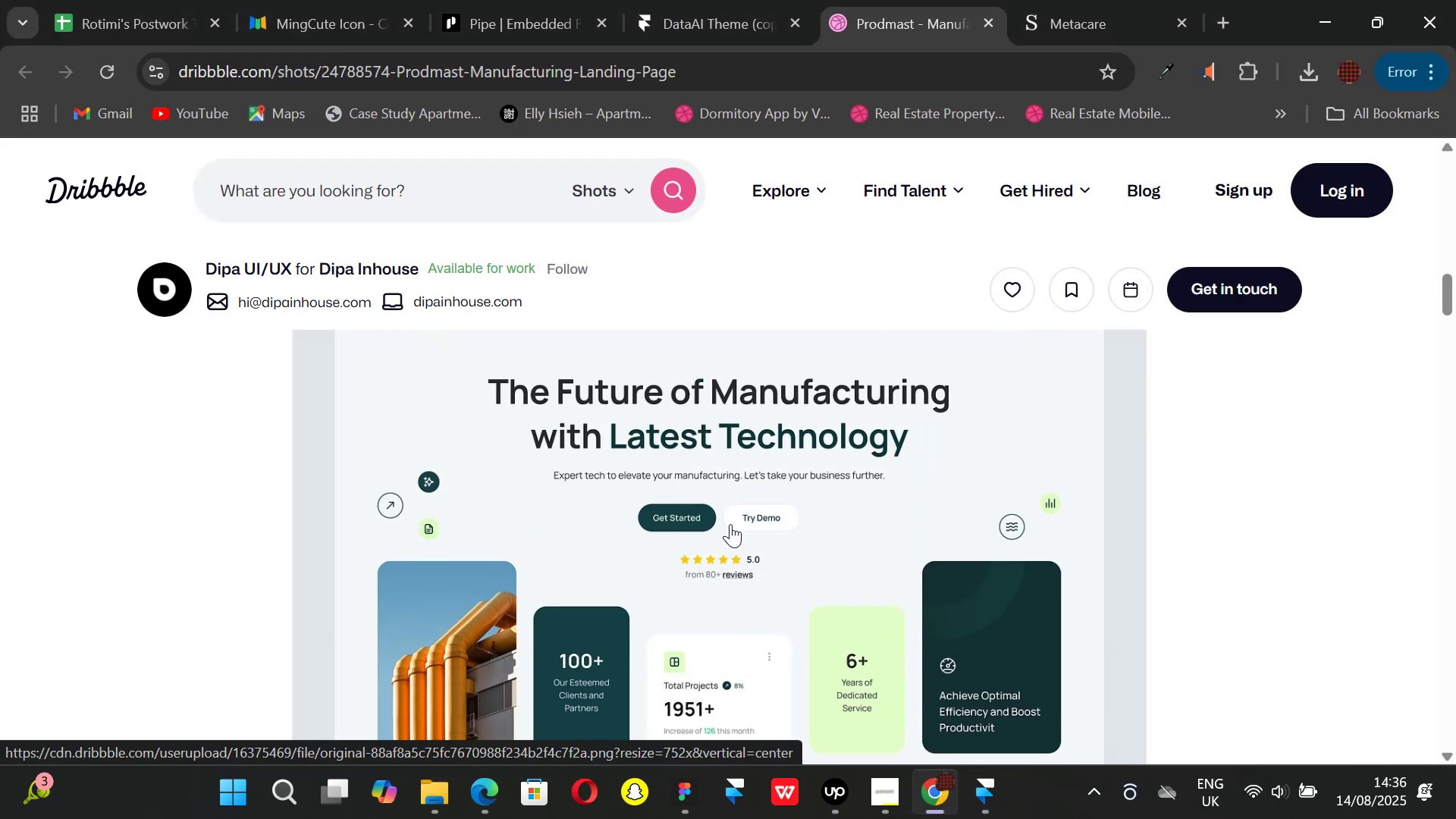 
scroll: coordinate [730, 524], scroll_direction: up, amount: 1.0
 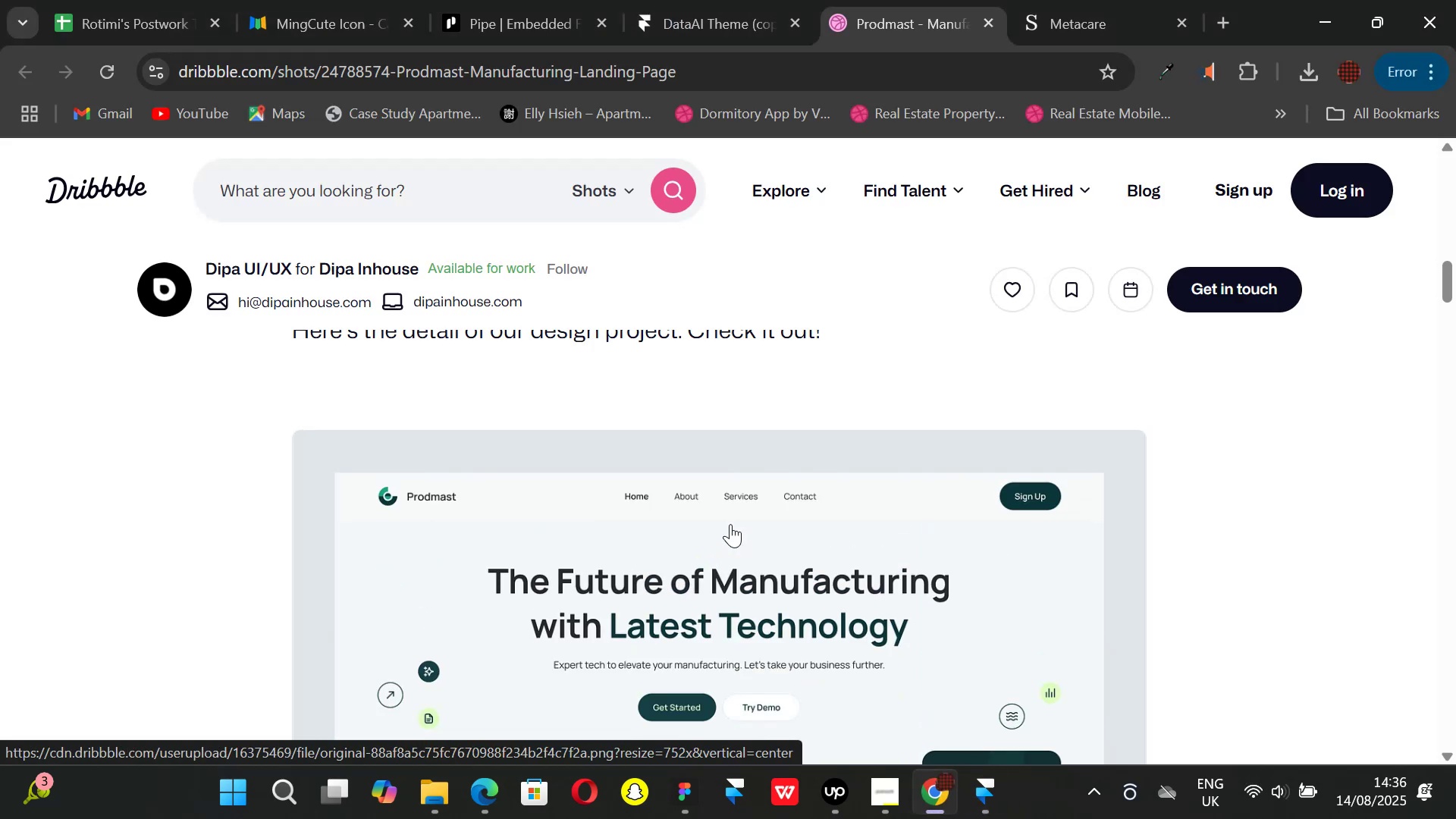 
scroll: coordinate [730, 524], scroll_direction: down, amount: 1.0
 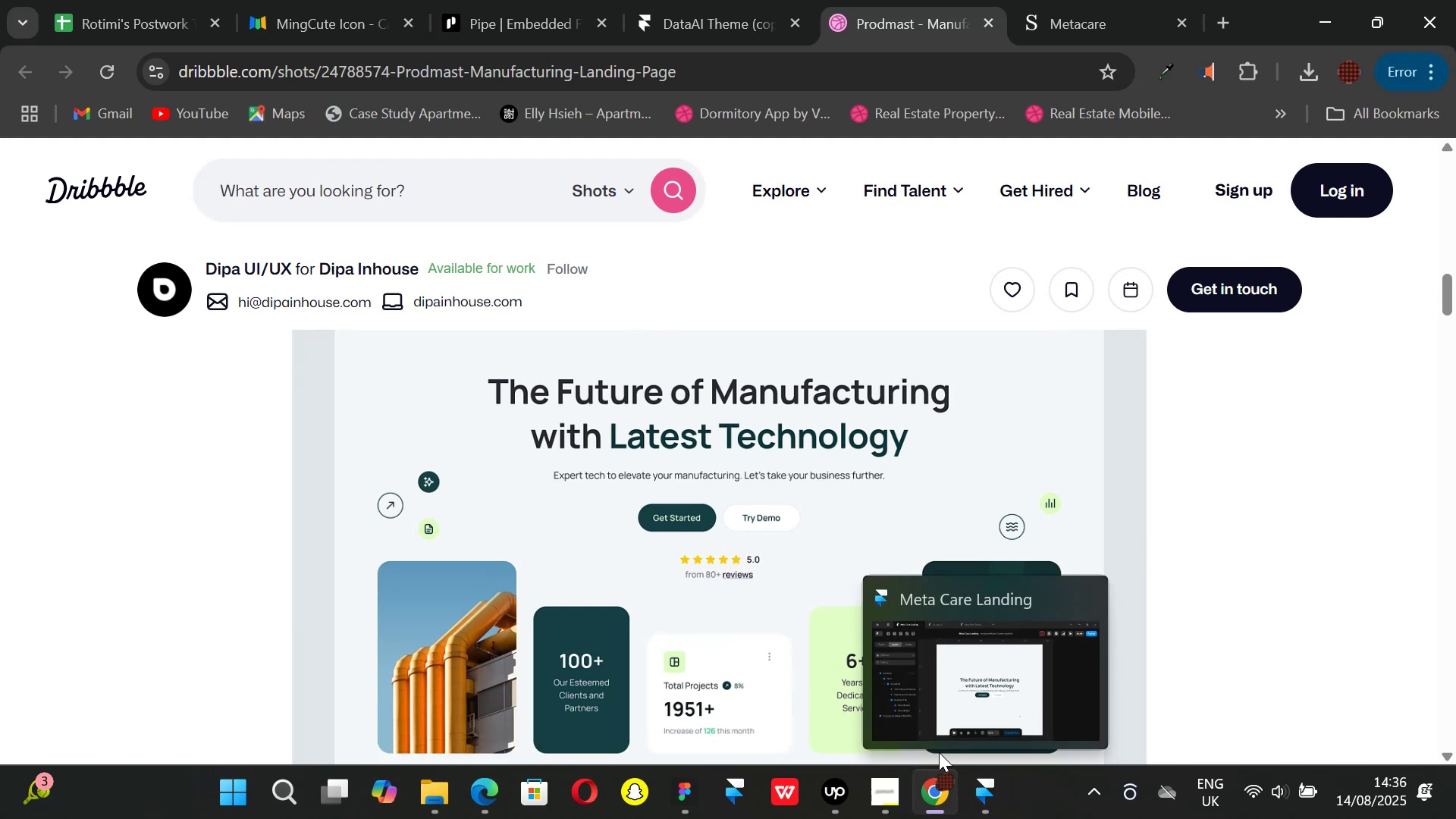 
left_click([999, 786])
 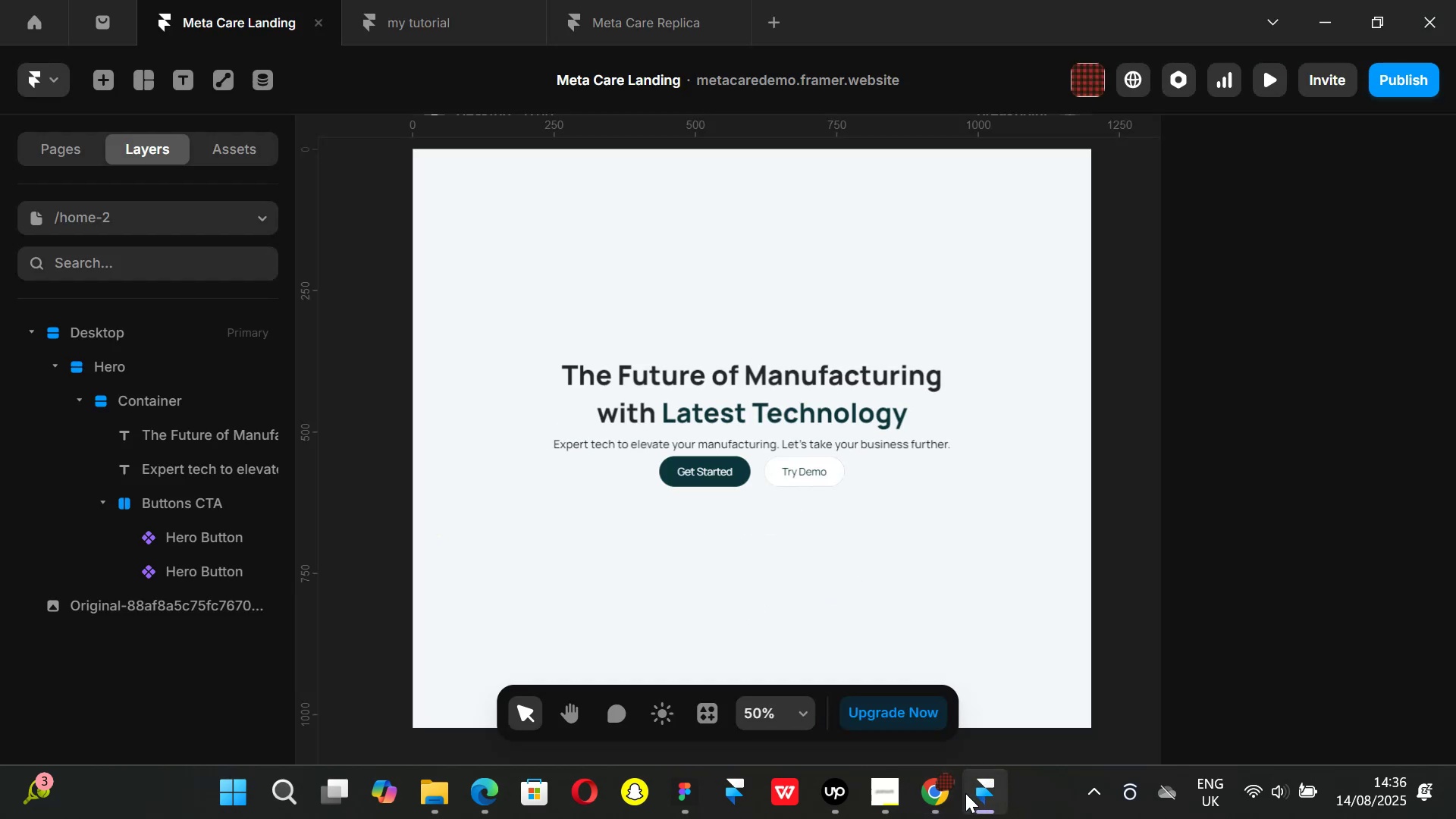 
left_click([950, 789])
 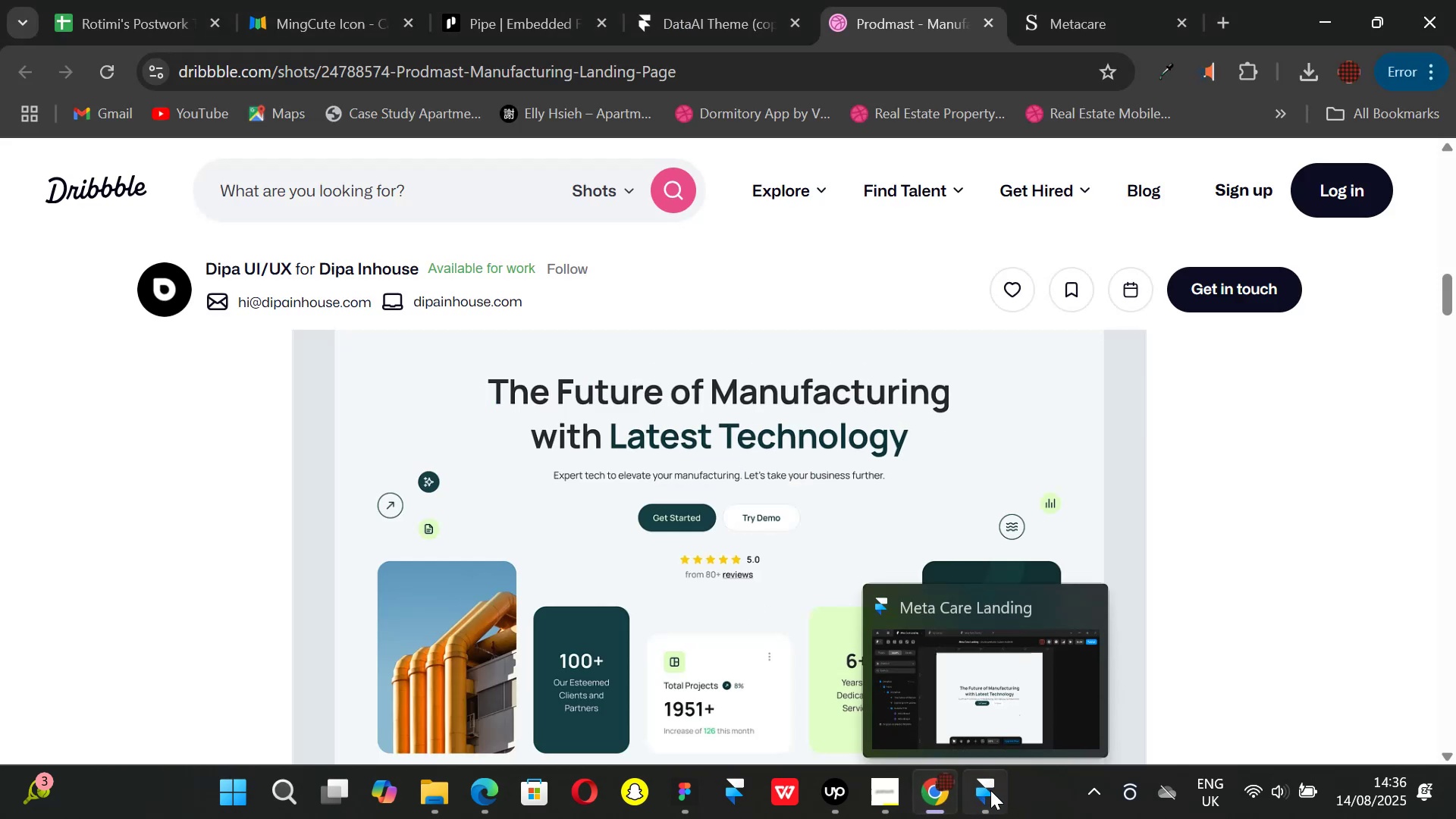 
left_click([990, 790])
 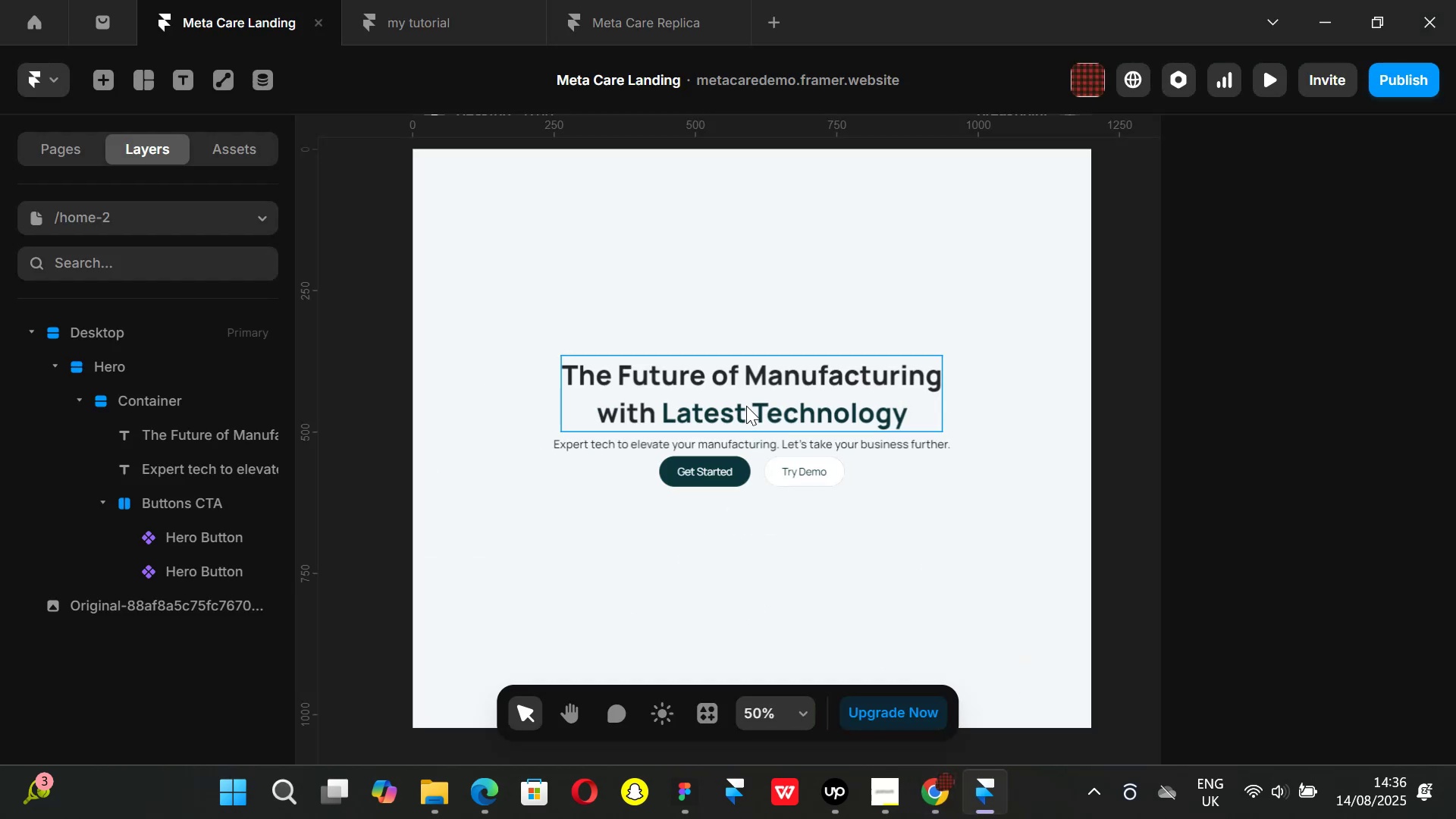 
left_click([742, 403])
 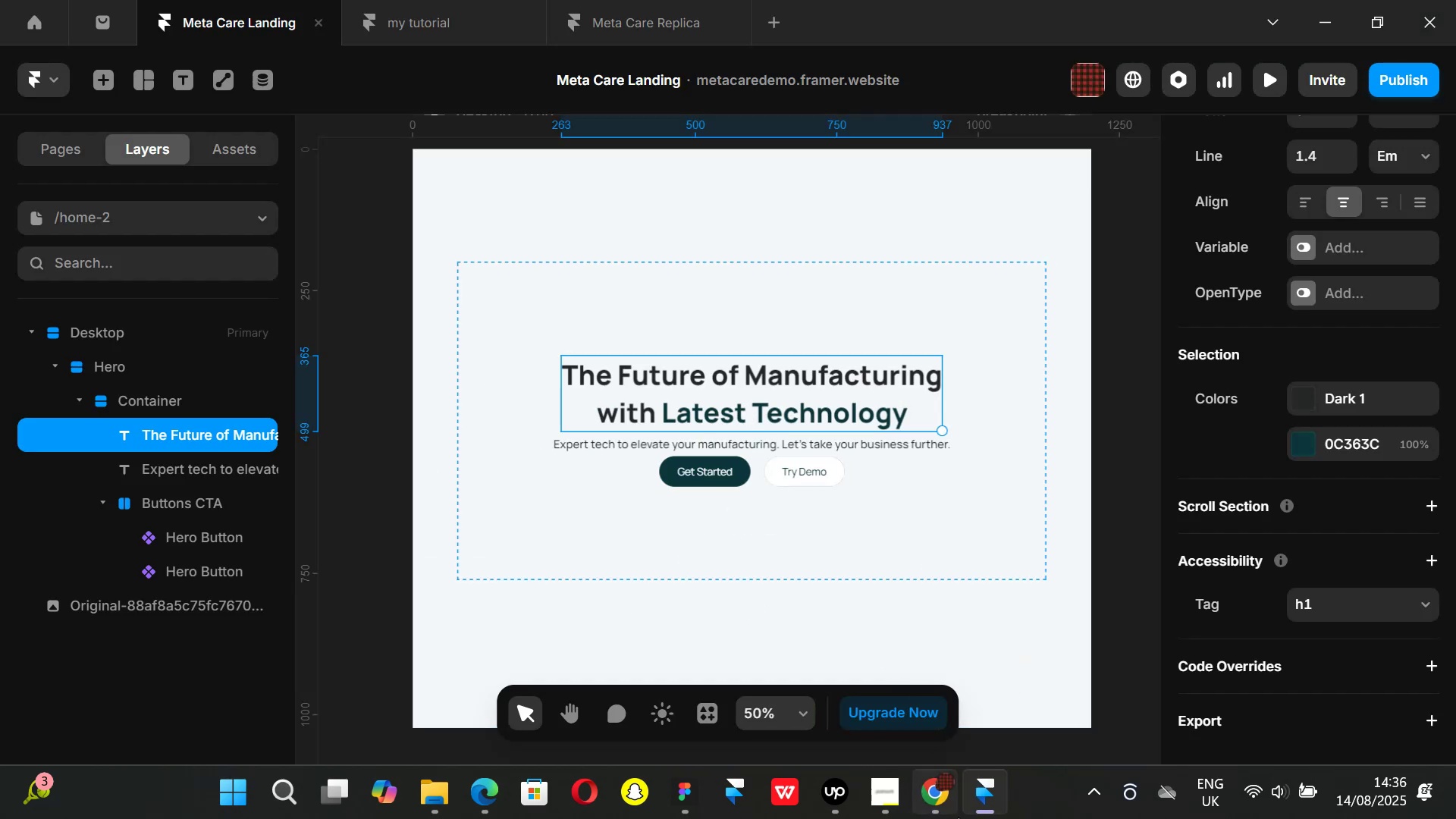 
left_click([949, 811])
 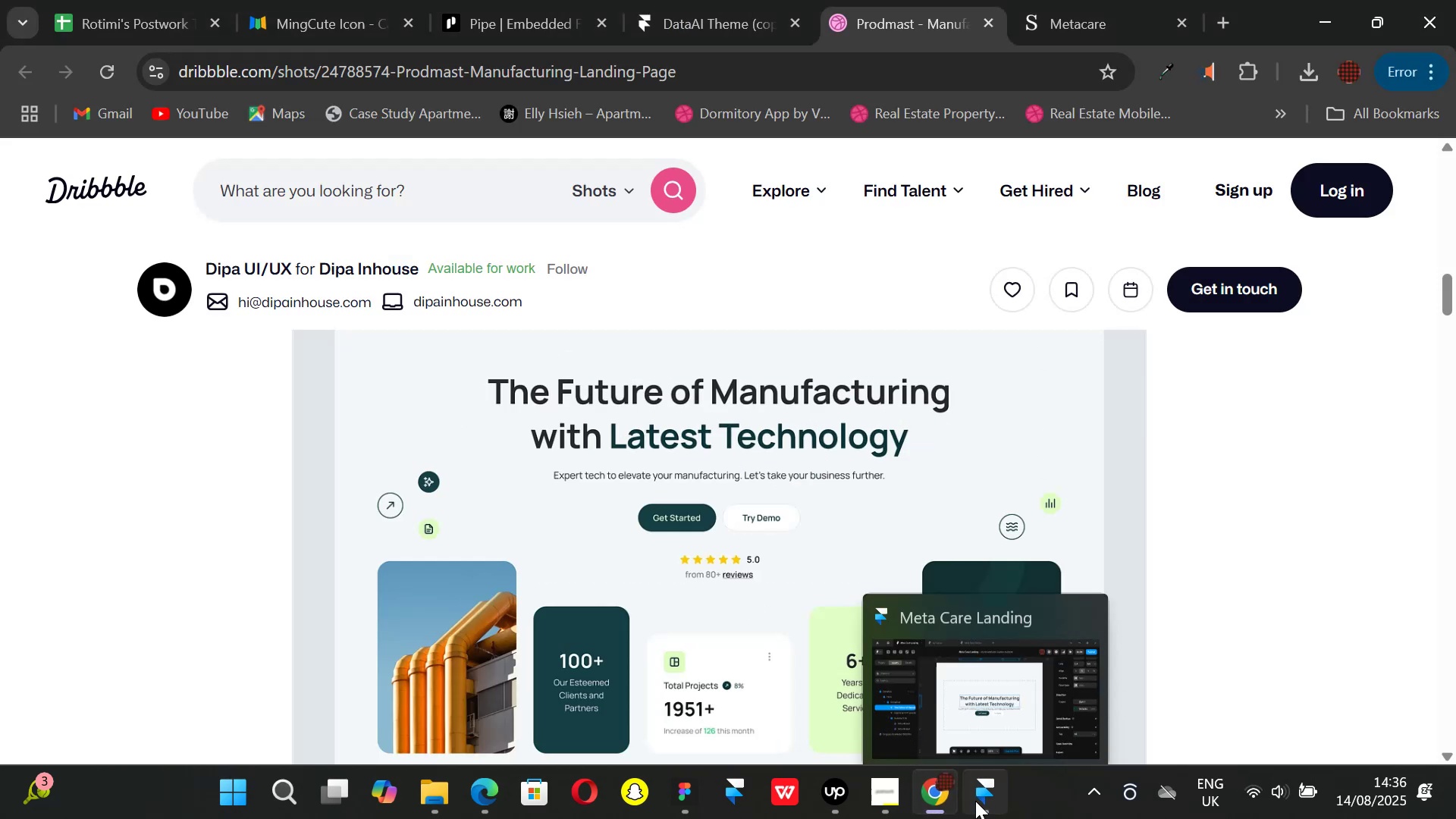 
left_click([975, 801])
 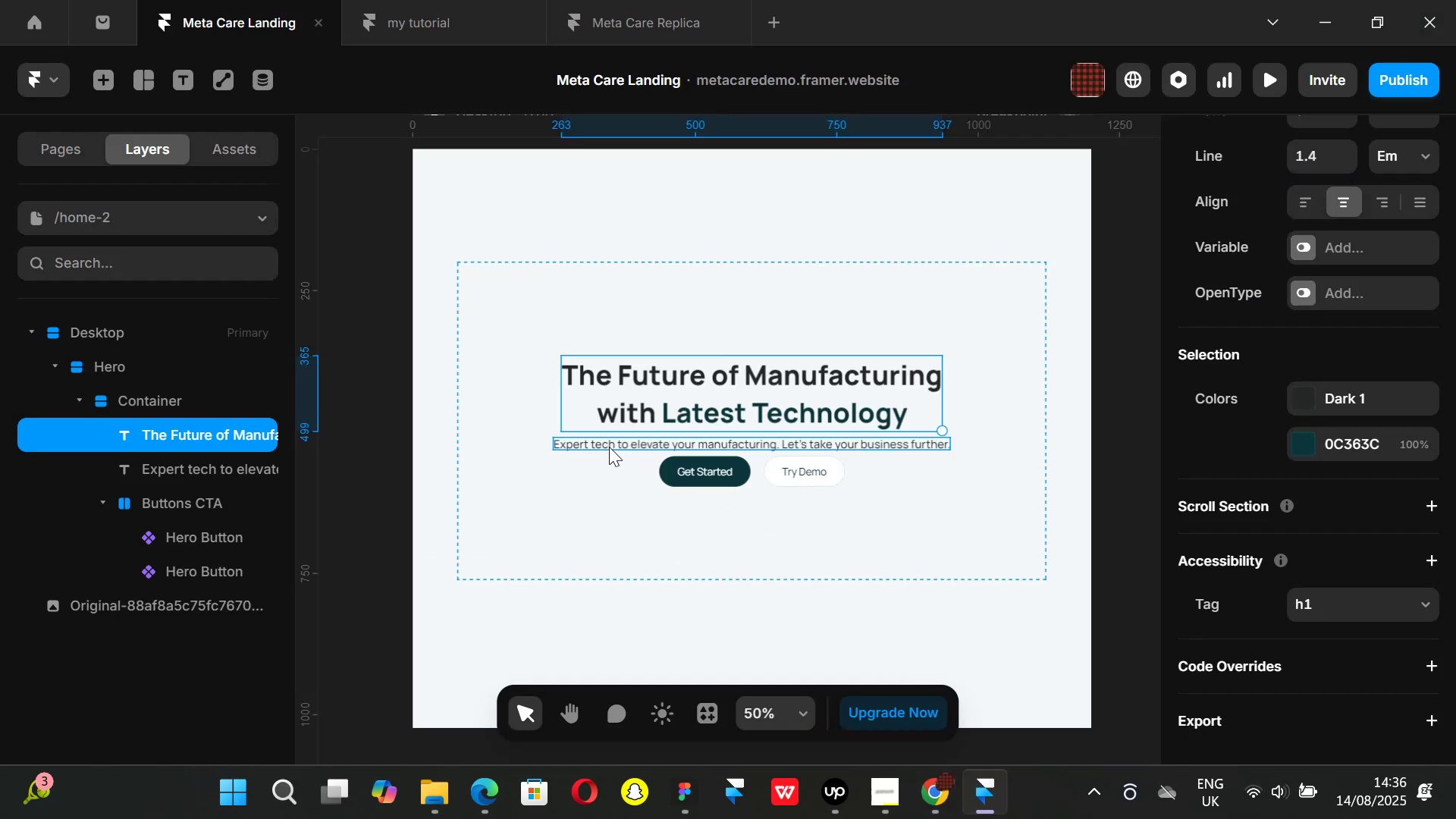 
left_click([609, 447])
 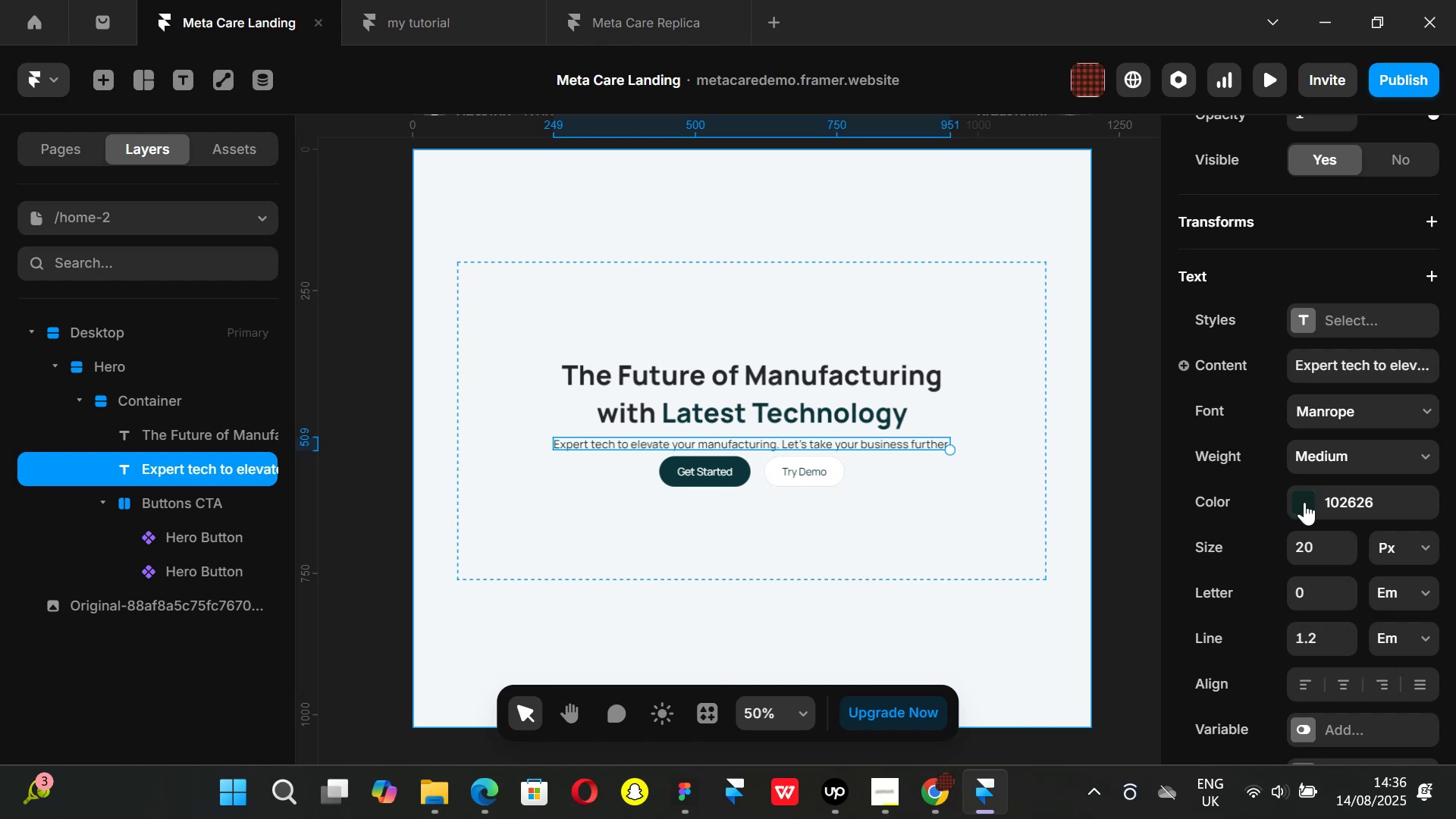 
scroll: coordinate [978, 611], scroll_direction: down, amount: 4.0
 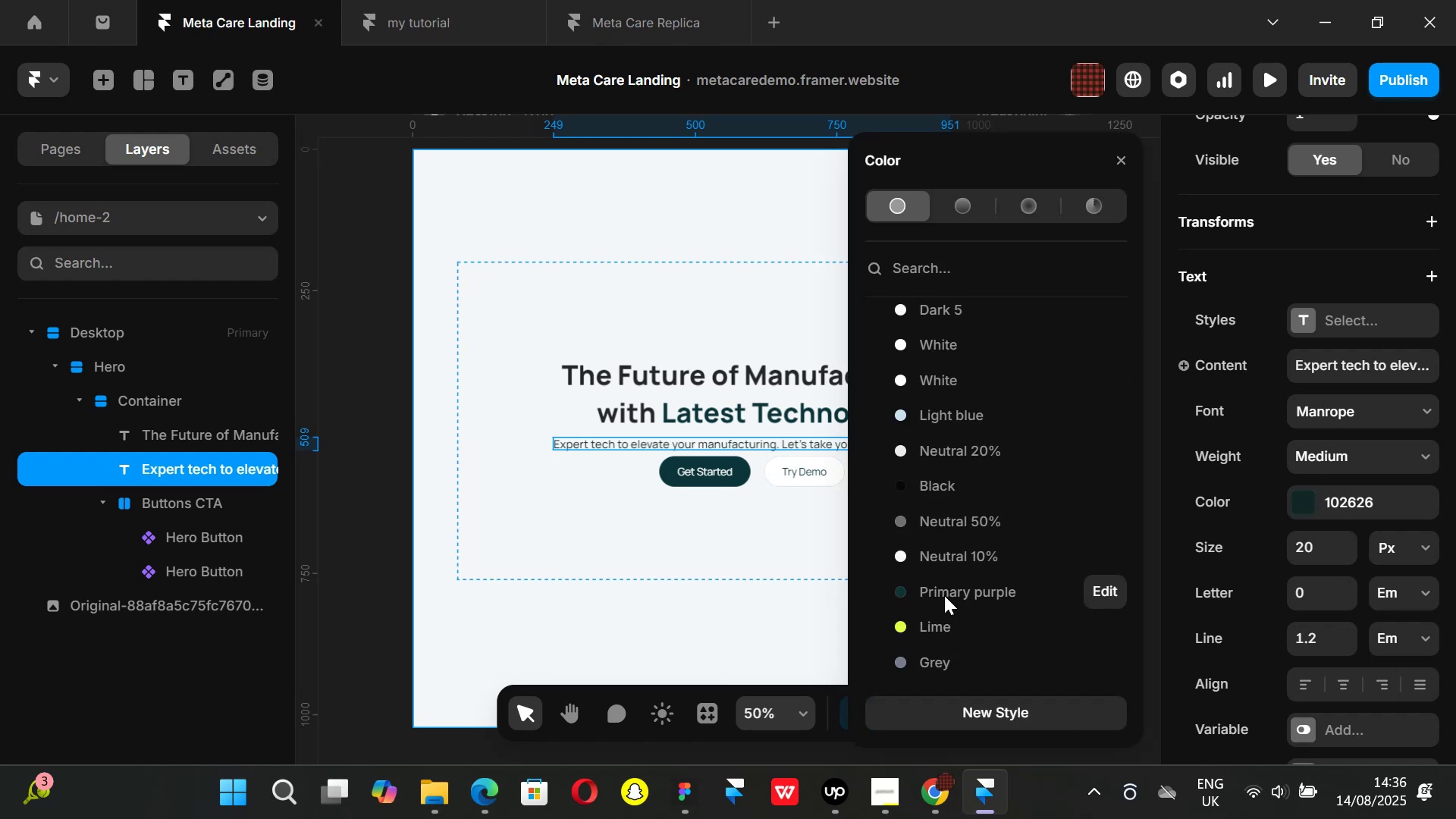 
left_click([944, 595])
 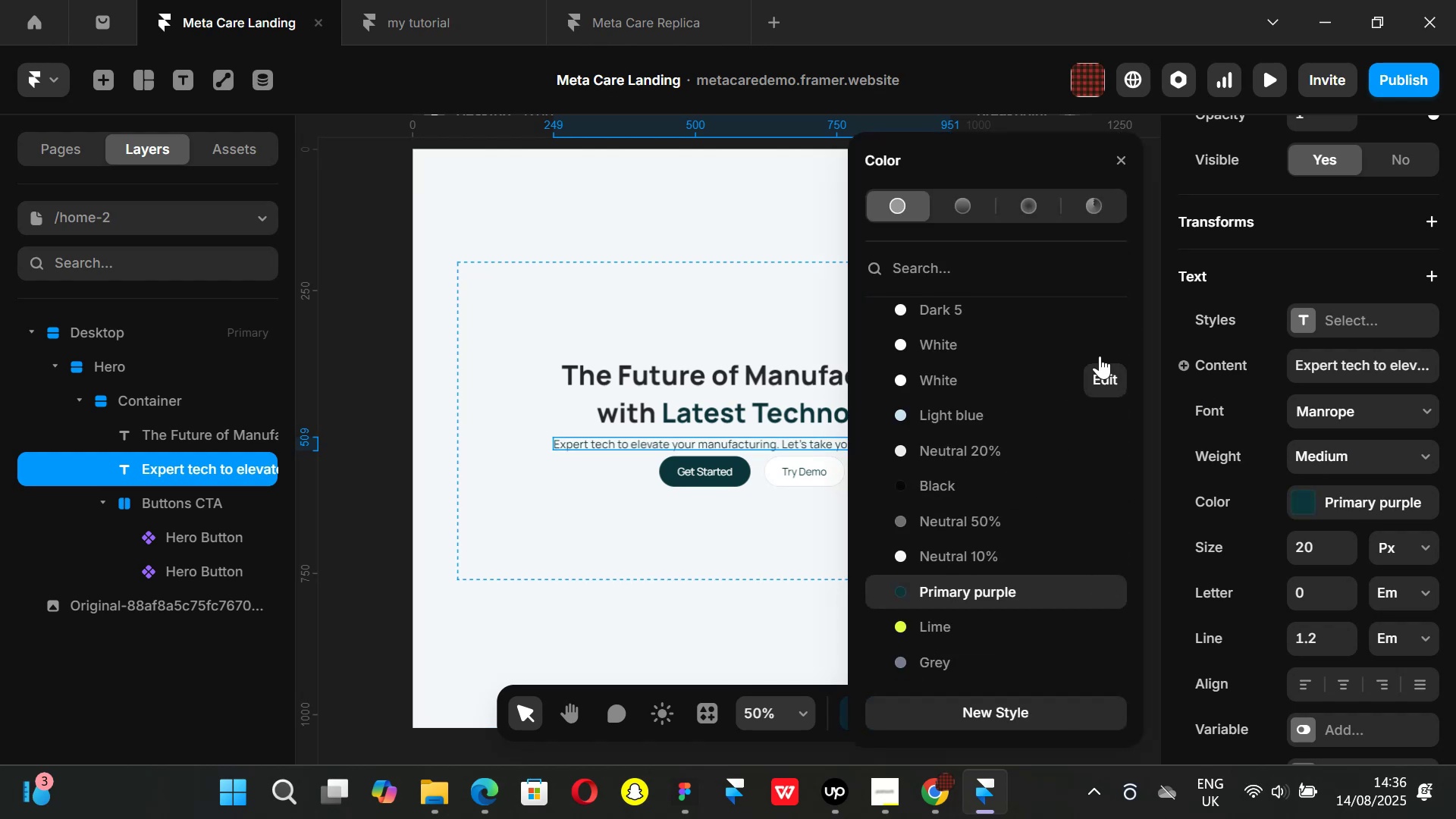 
scroll: coordinate [1031, 459], scroll_direction: up, amount: 2.0
 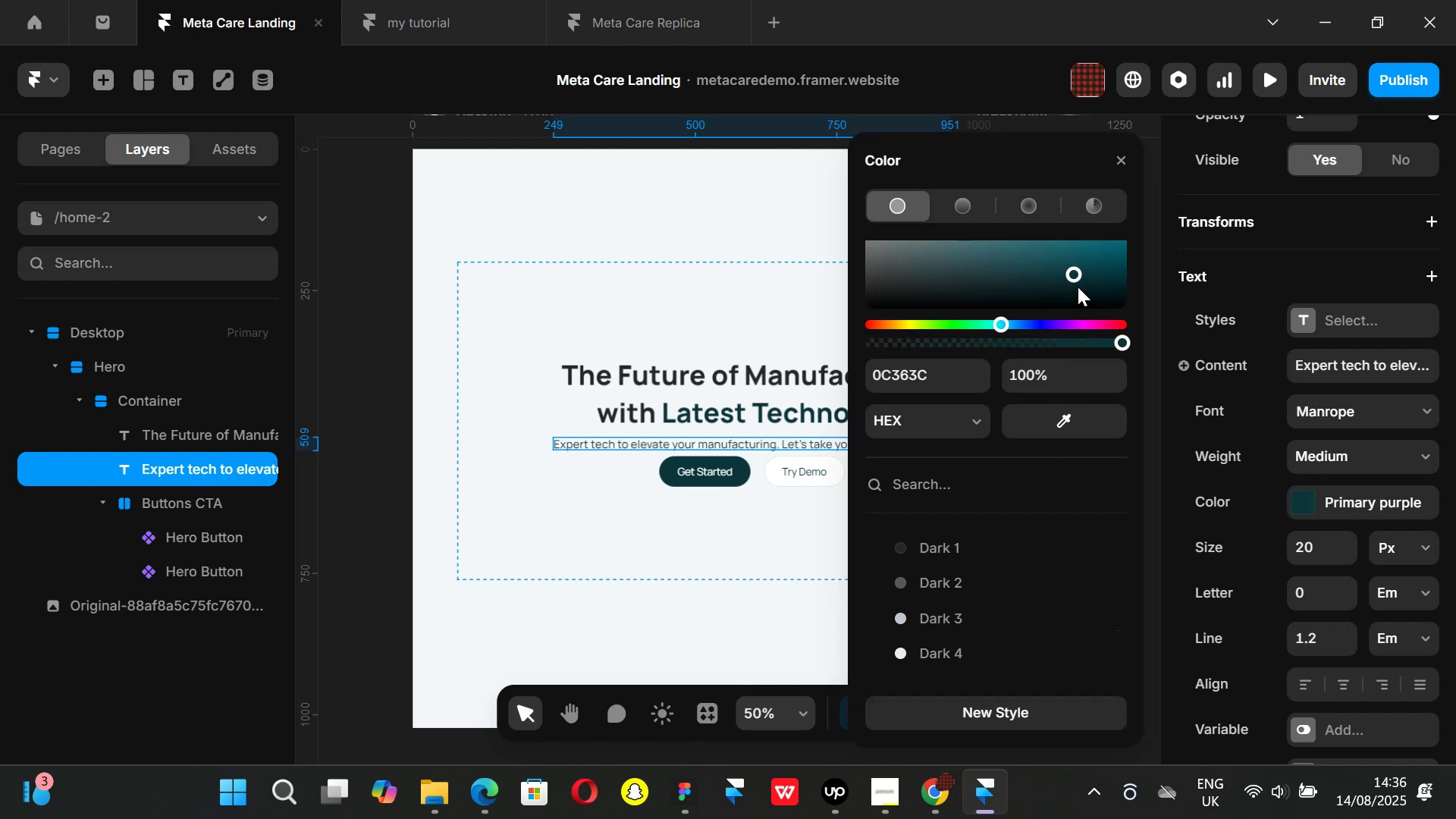 
left_click([1078, 291])
 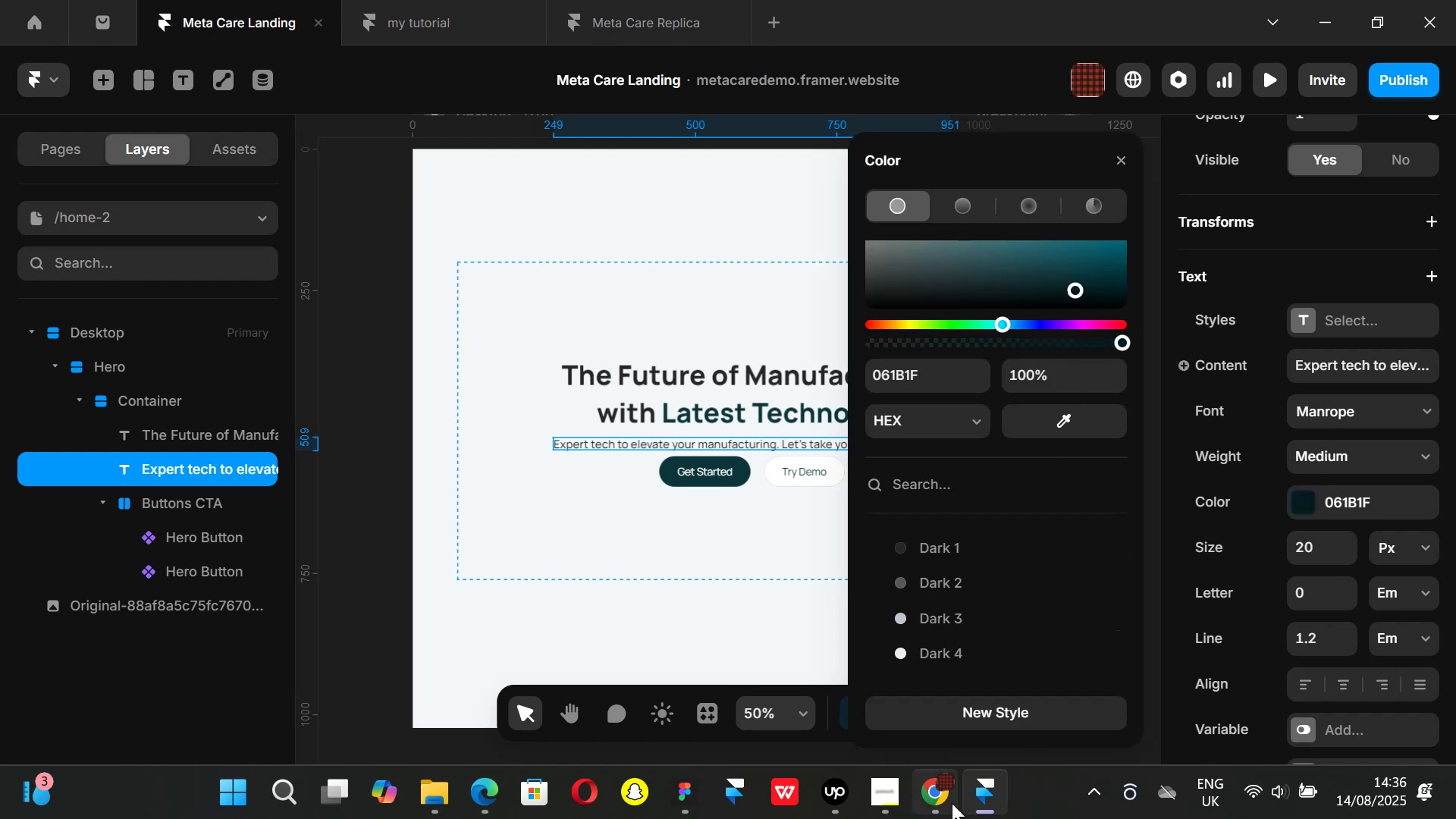 
left_click([952, 803])
 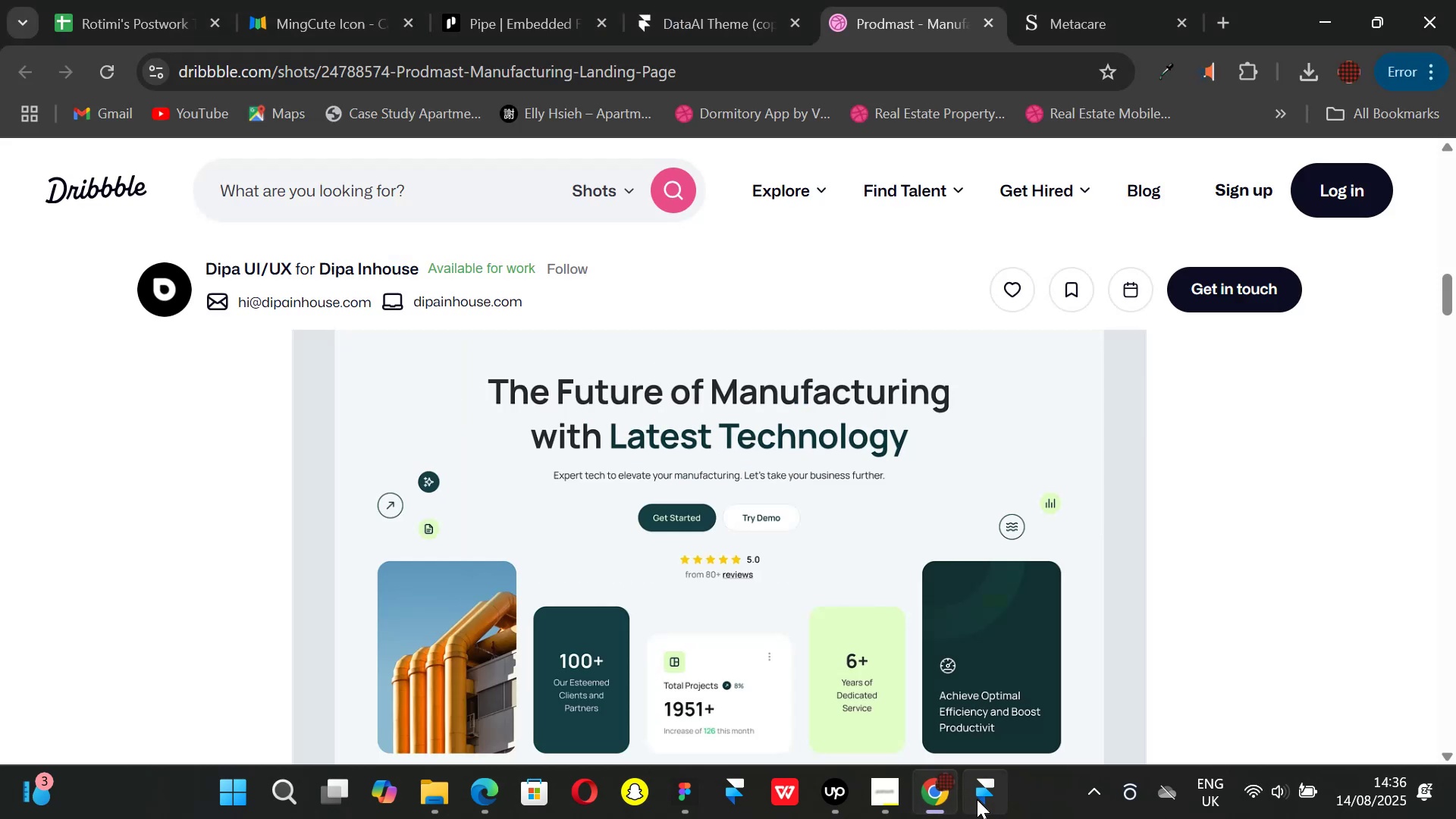 
left_click([977, 799])
 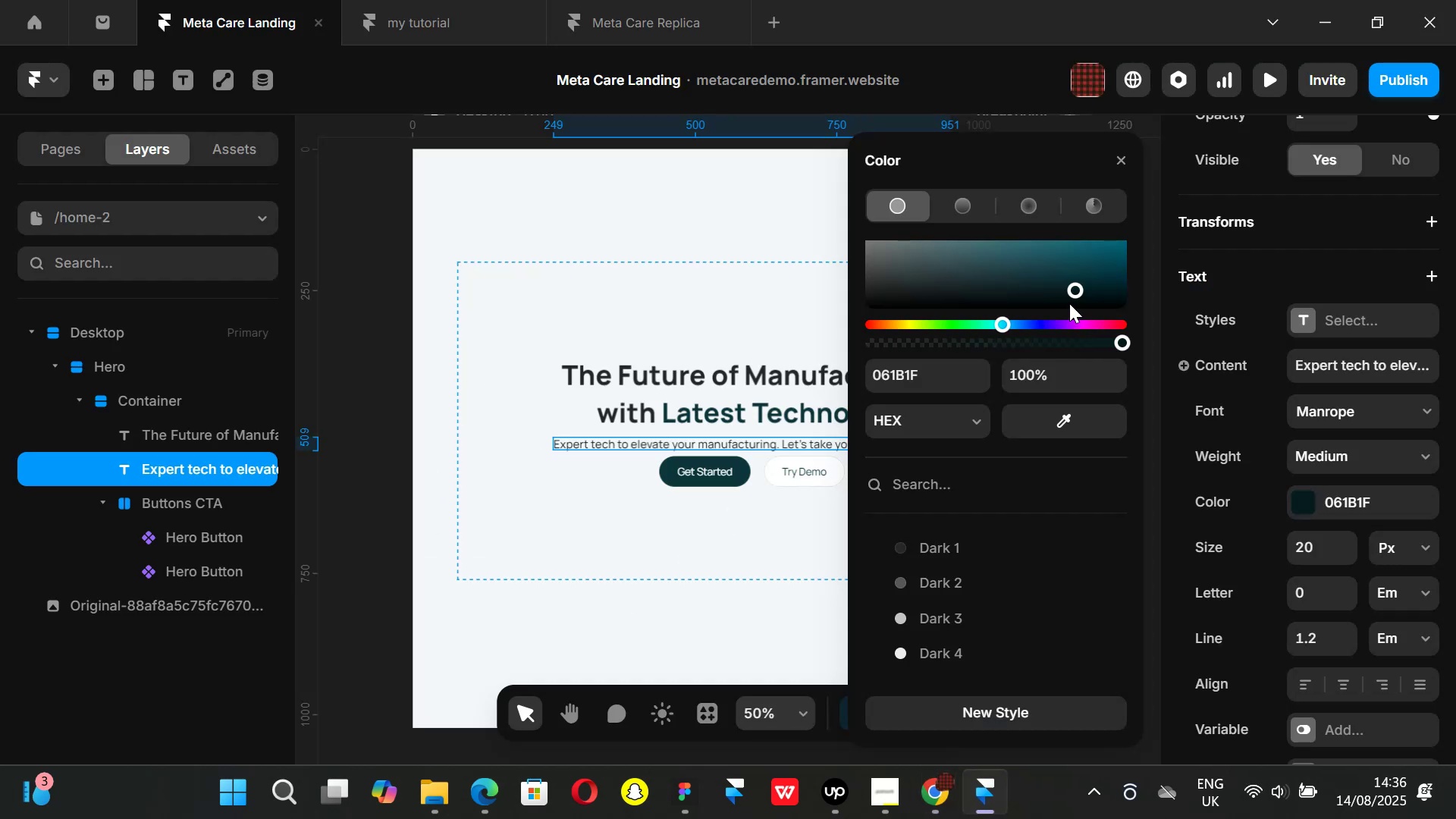 
left_click([1069, 303])
 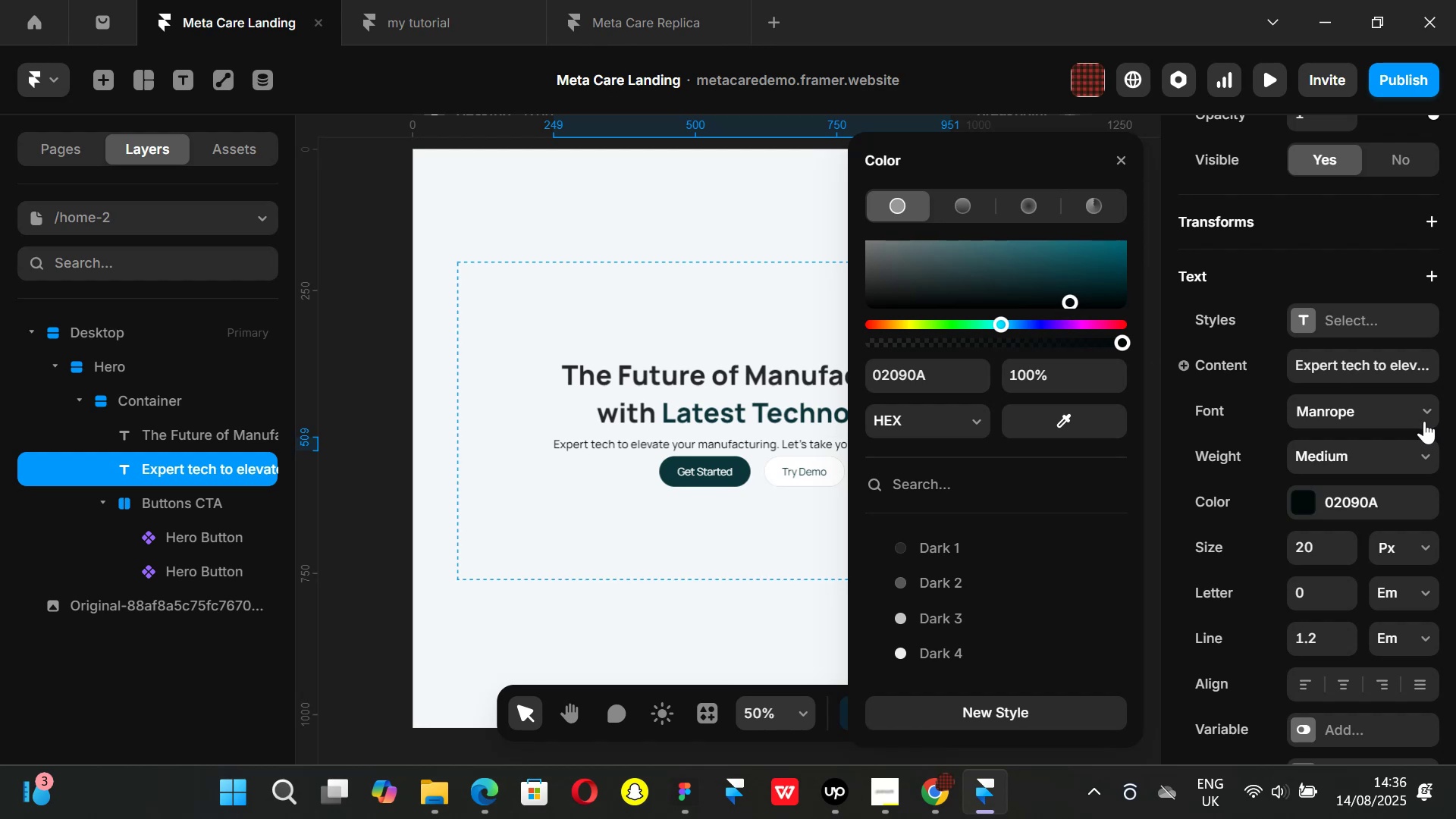 
left_click([1420, 457])
 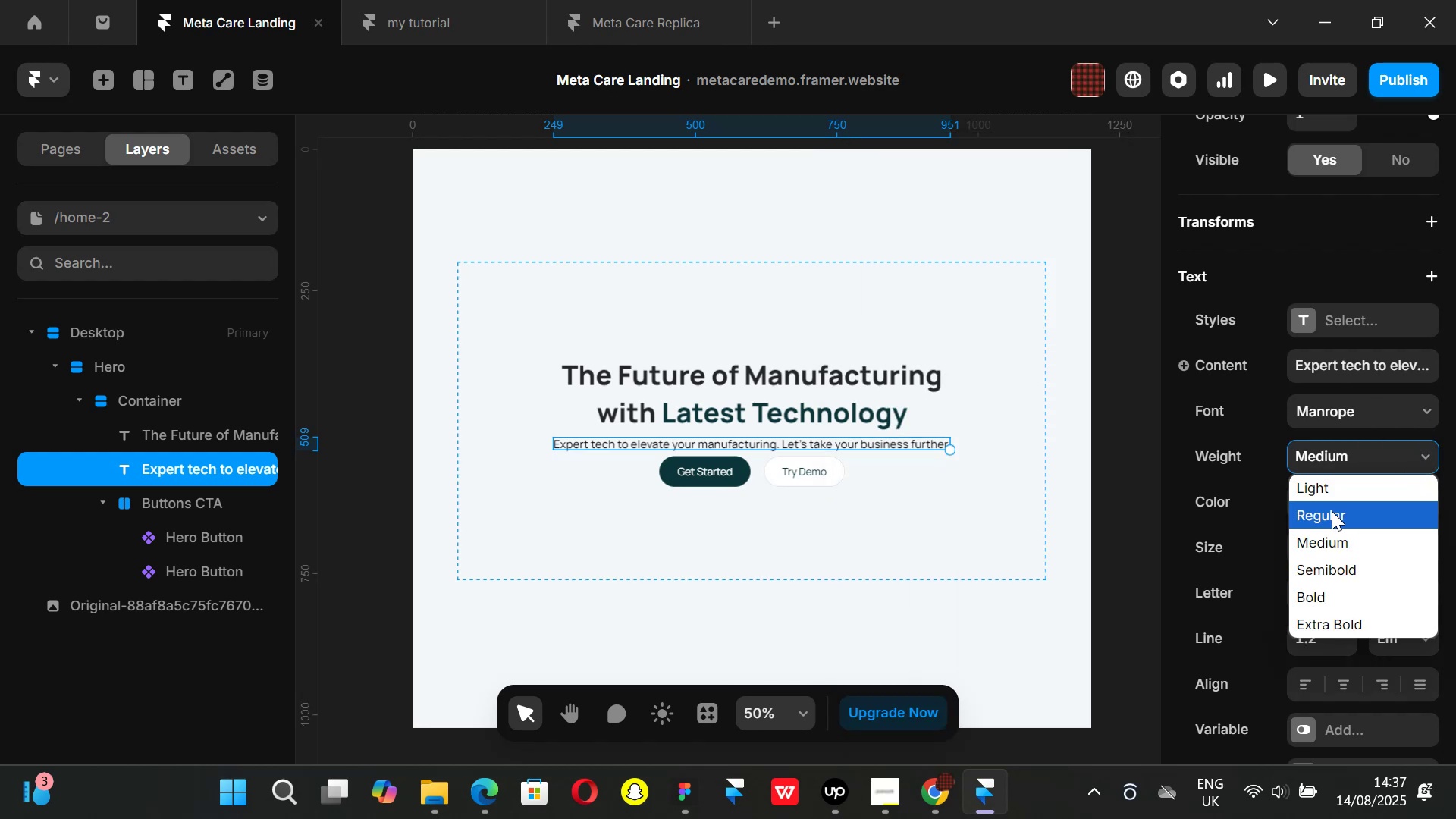 
left_click([1332, 511])
 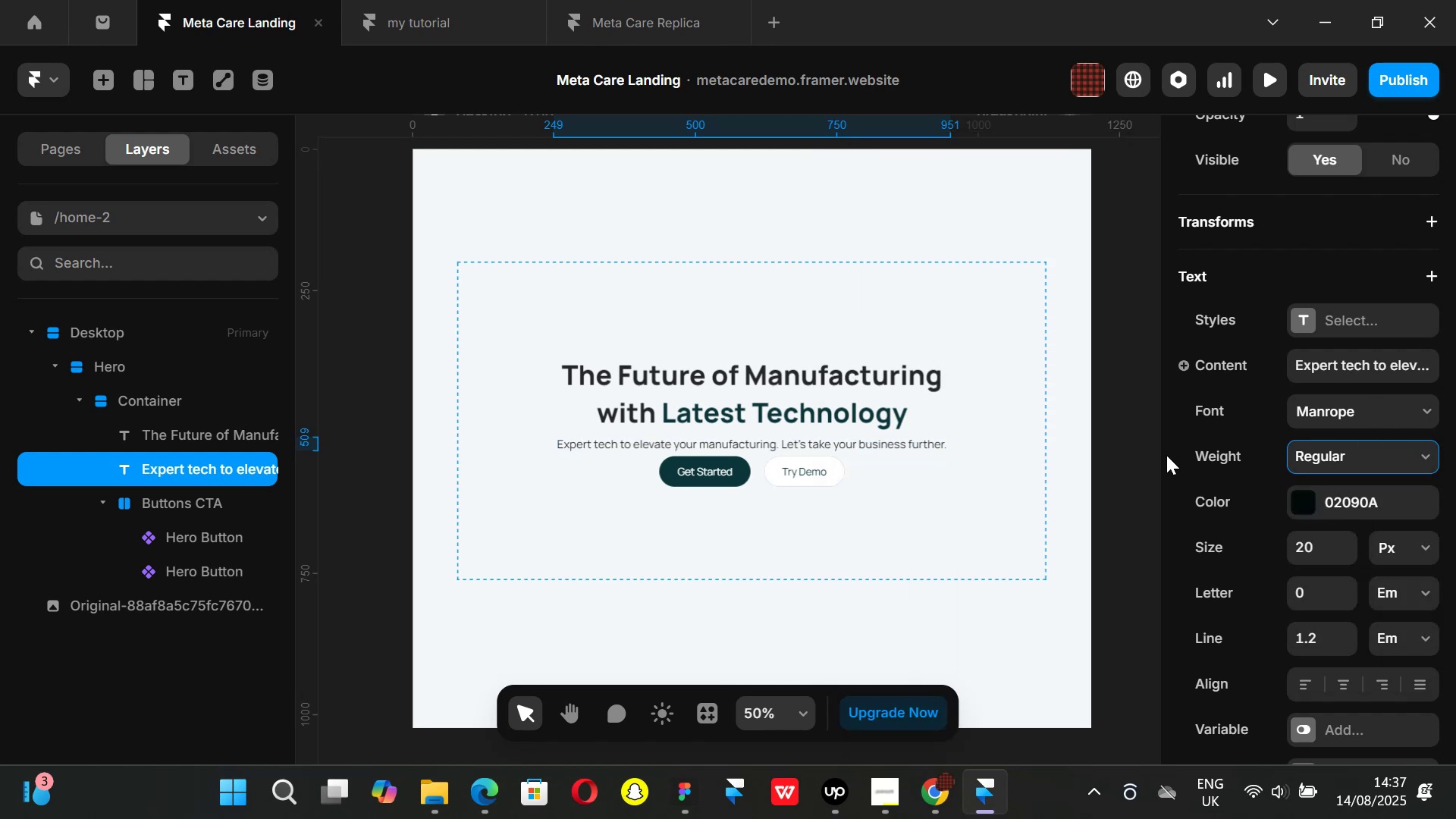 
left_click([1151, 447])
 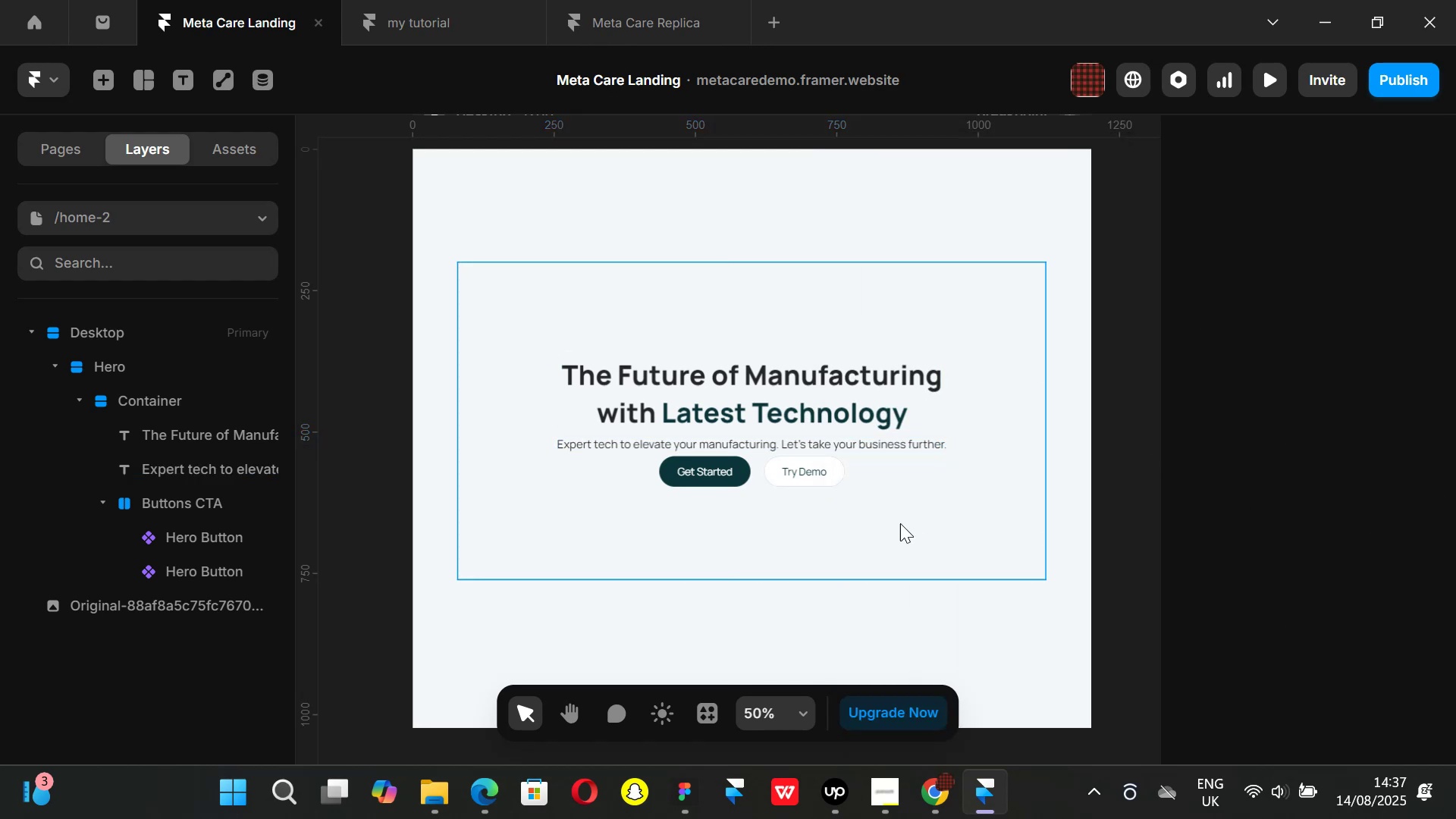 
left_click([942, 803])
 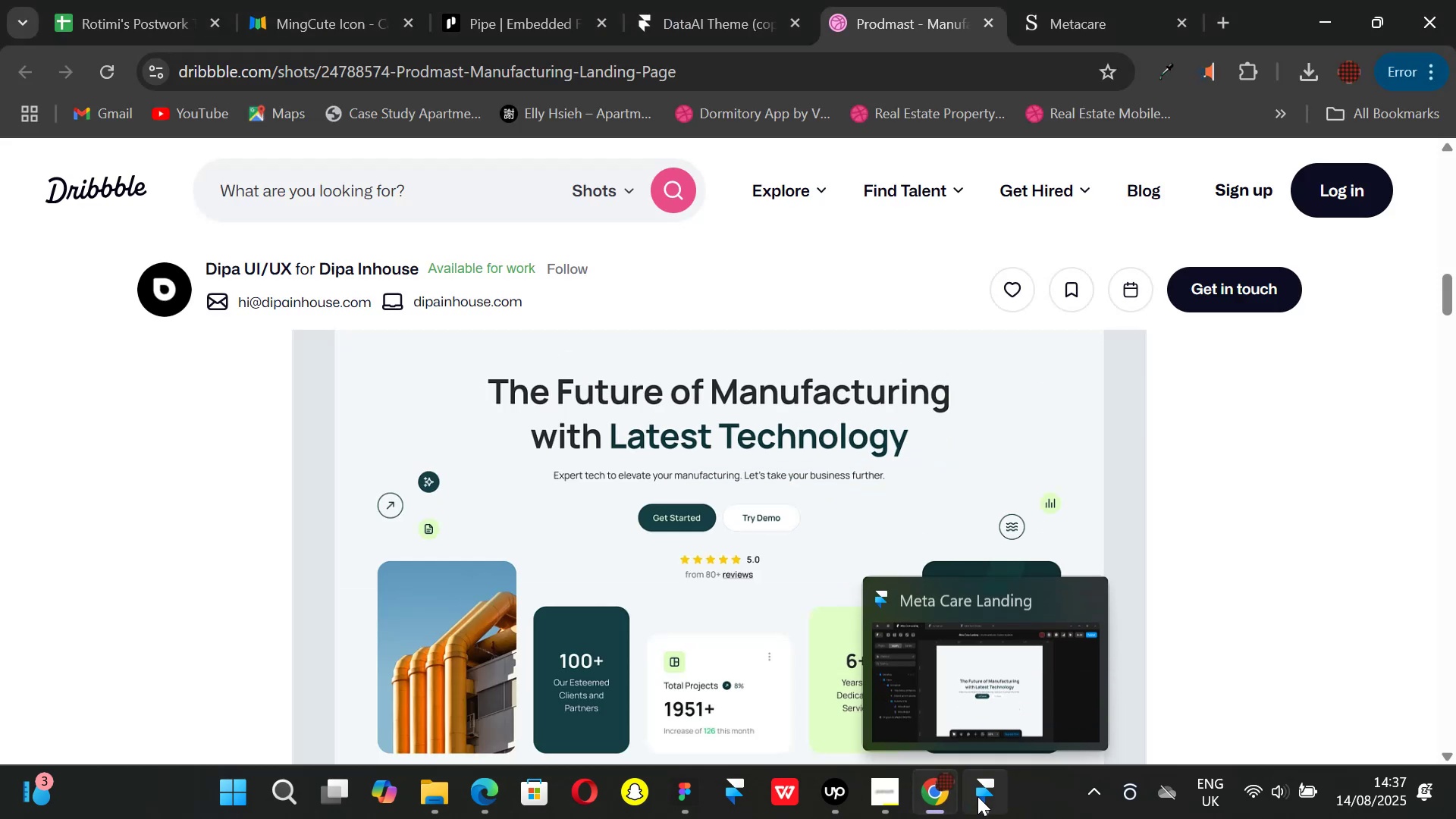 
left_click([977, 796])
 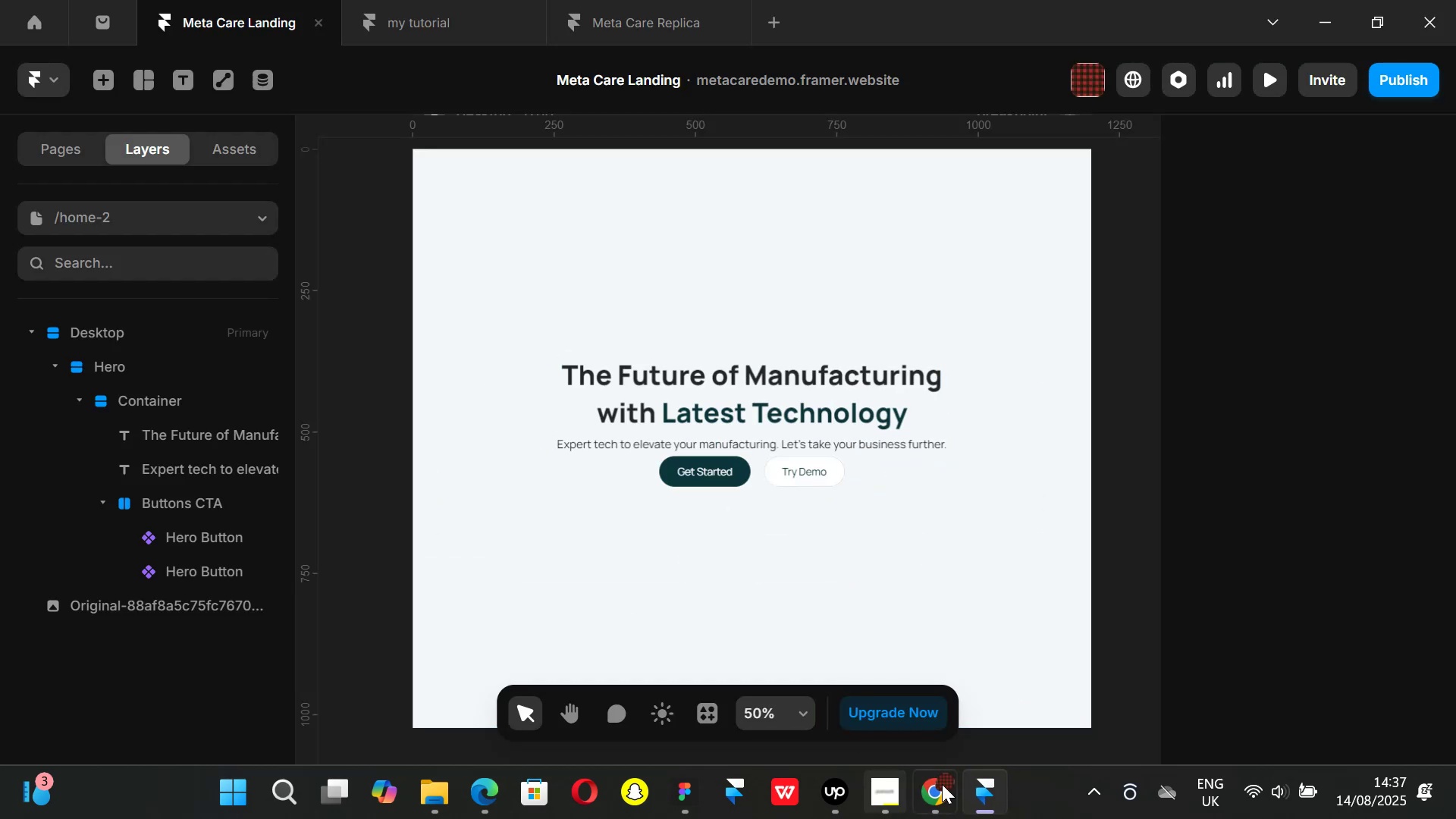 
left_click([945, 781])
 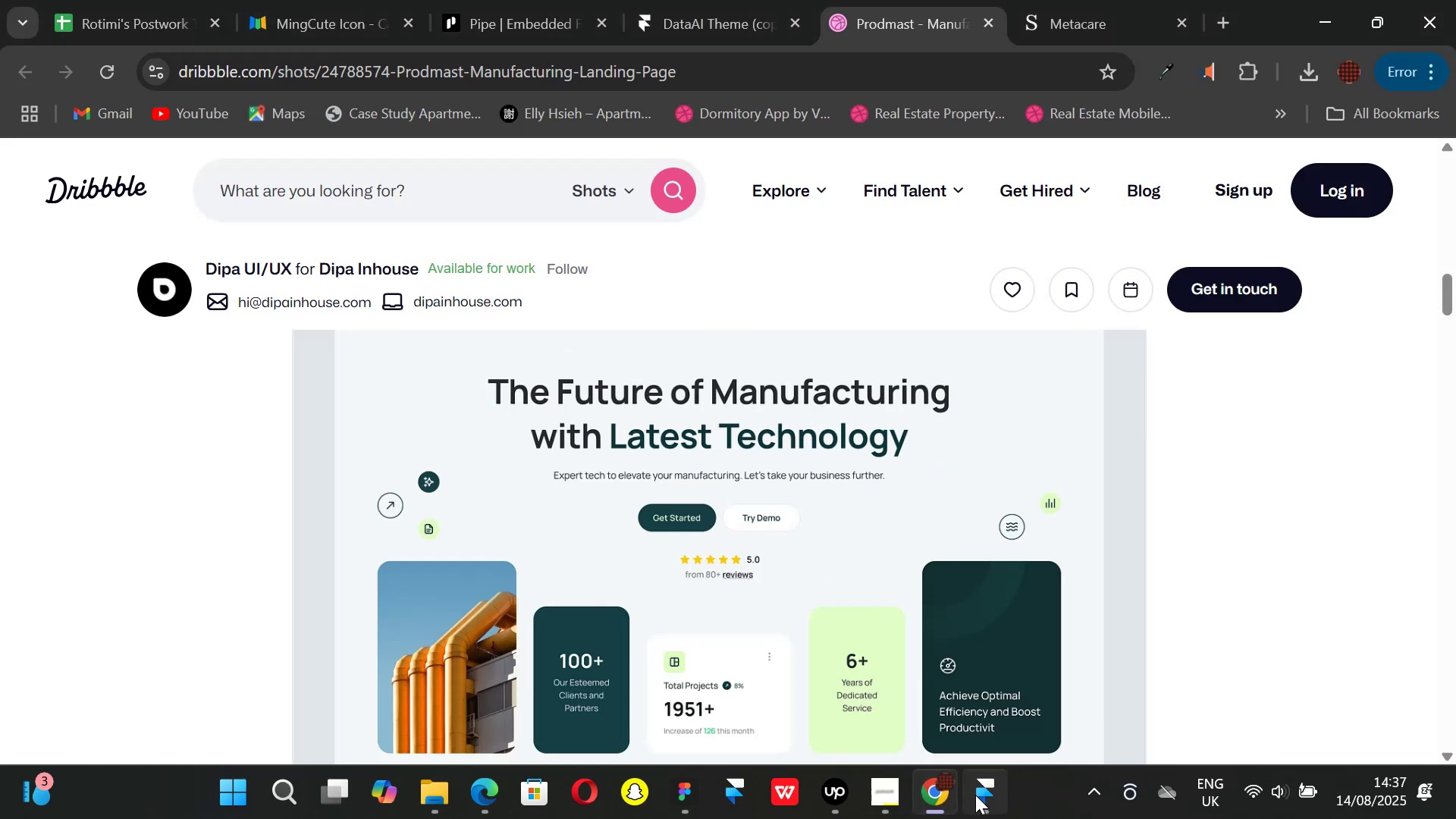 
left_click([975, 795])
 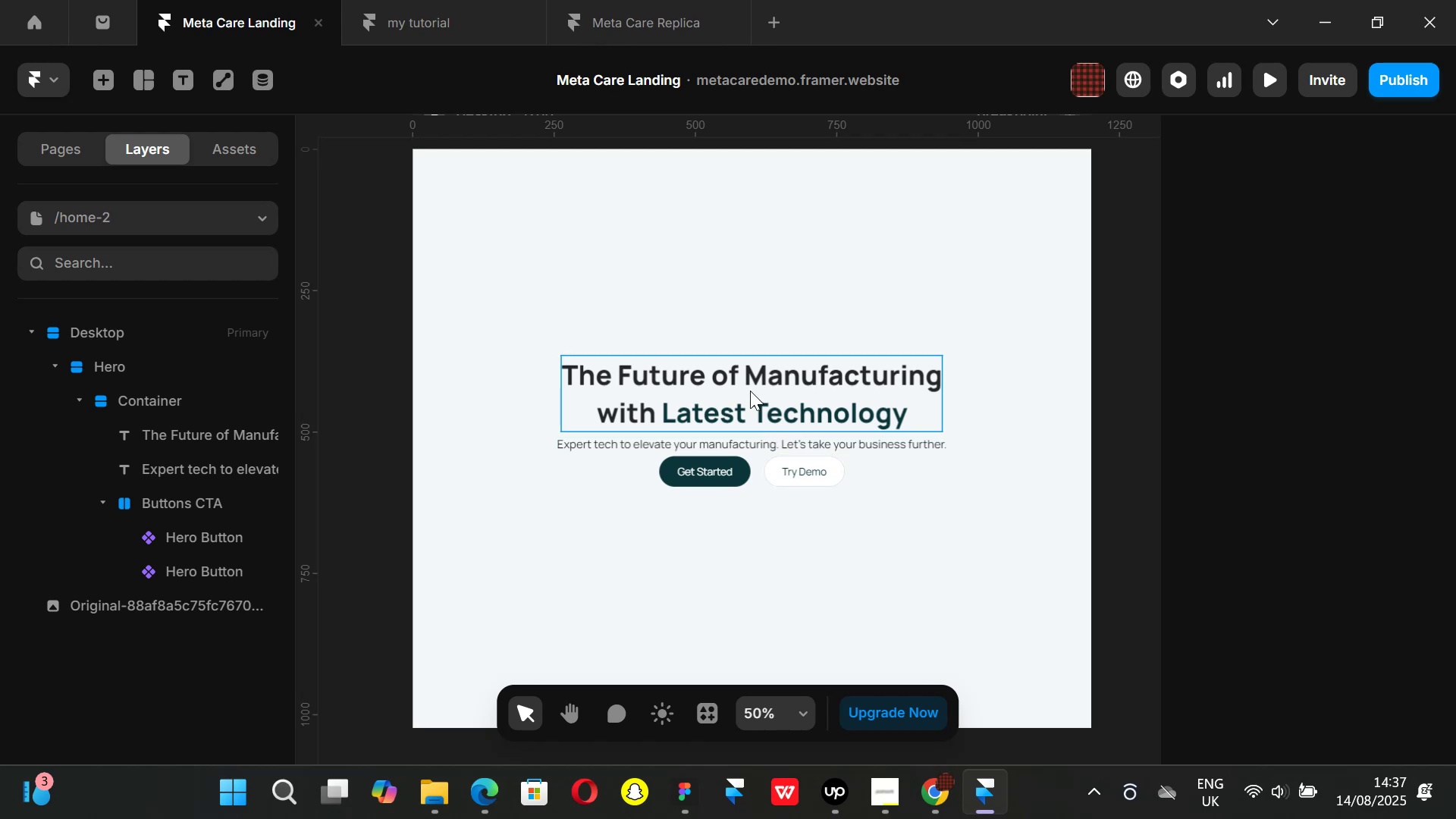 
left_click([739, 375])
 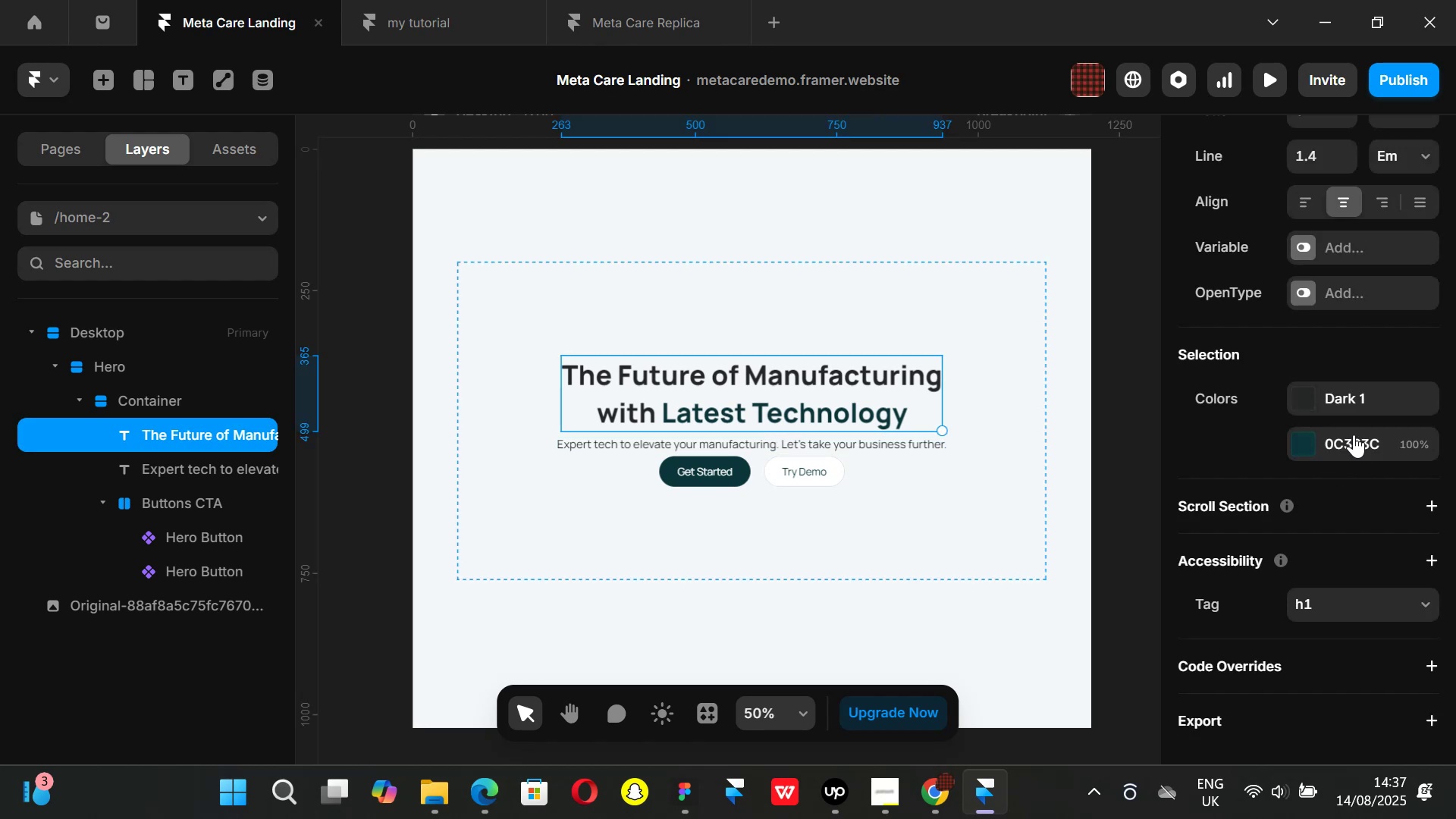 
scroll: coordinate [1326, 431], scroll_direction: up, amount: 2.0
 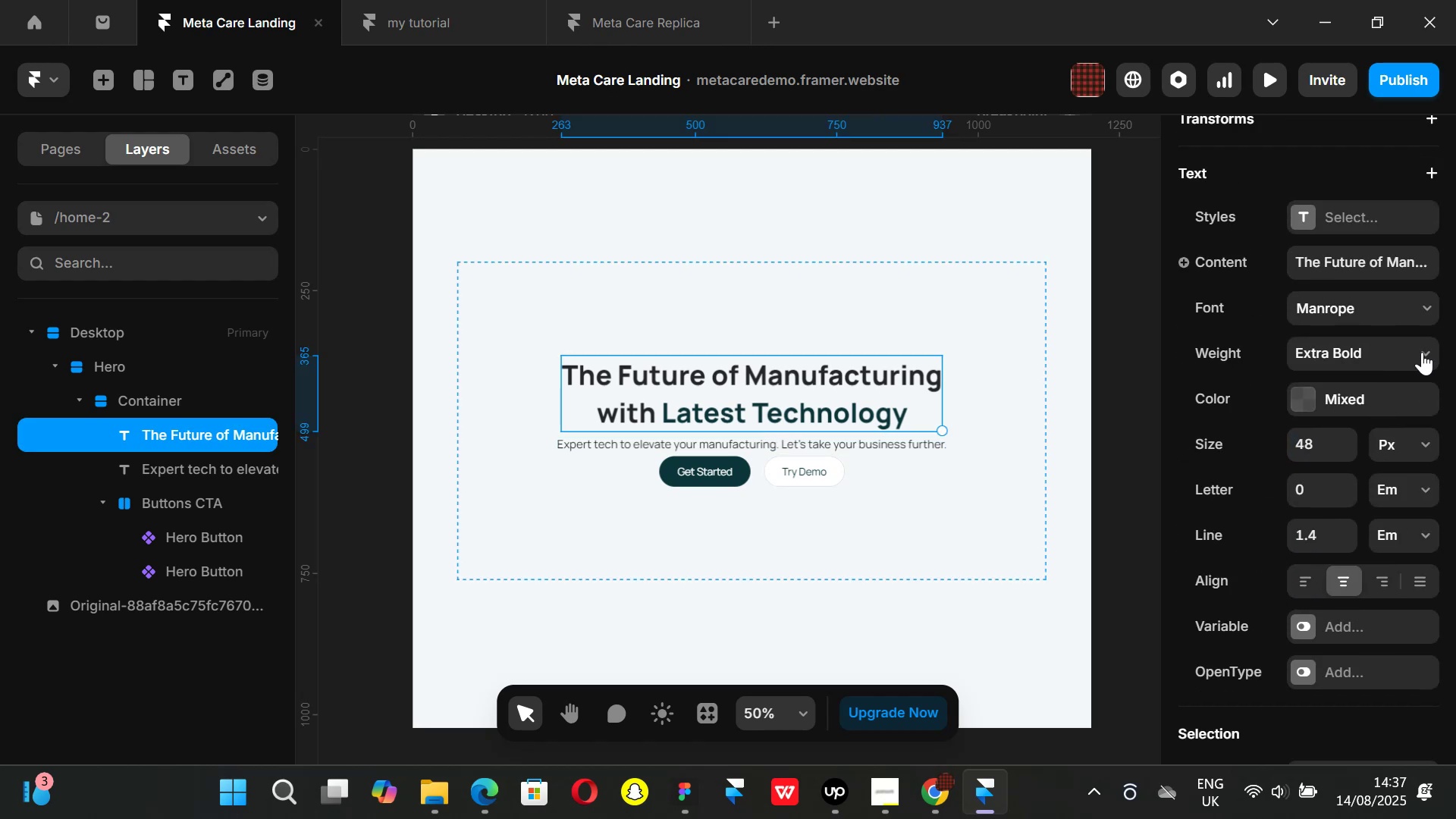 
left_click([1422, 352])
 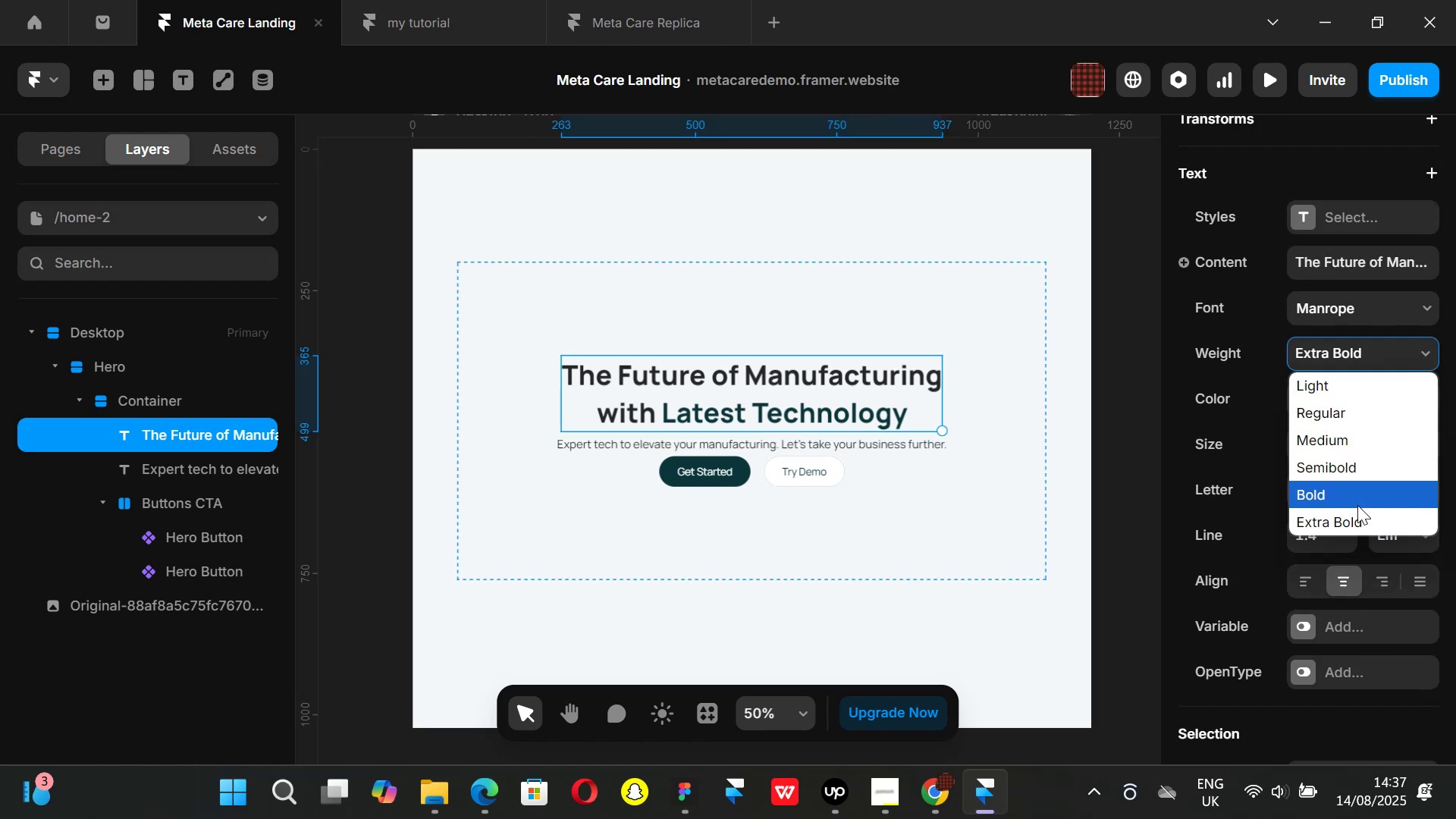 
left_click([1357, 505])
 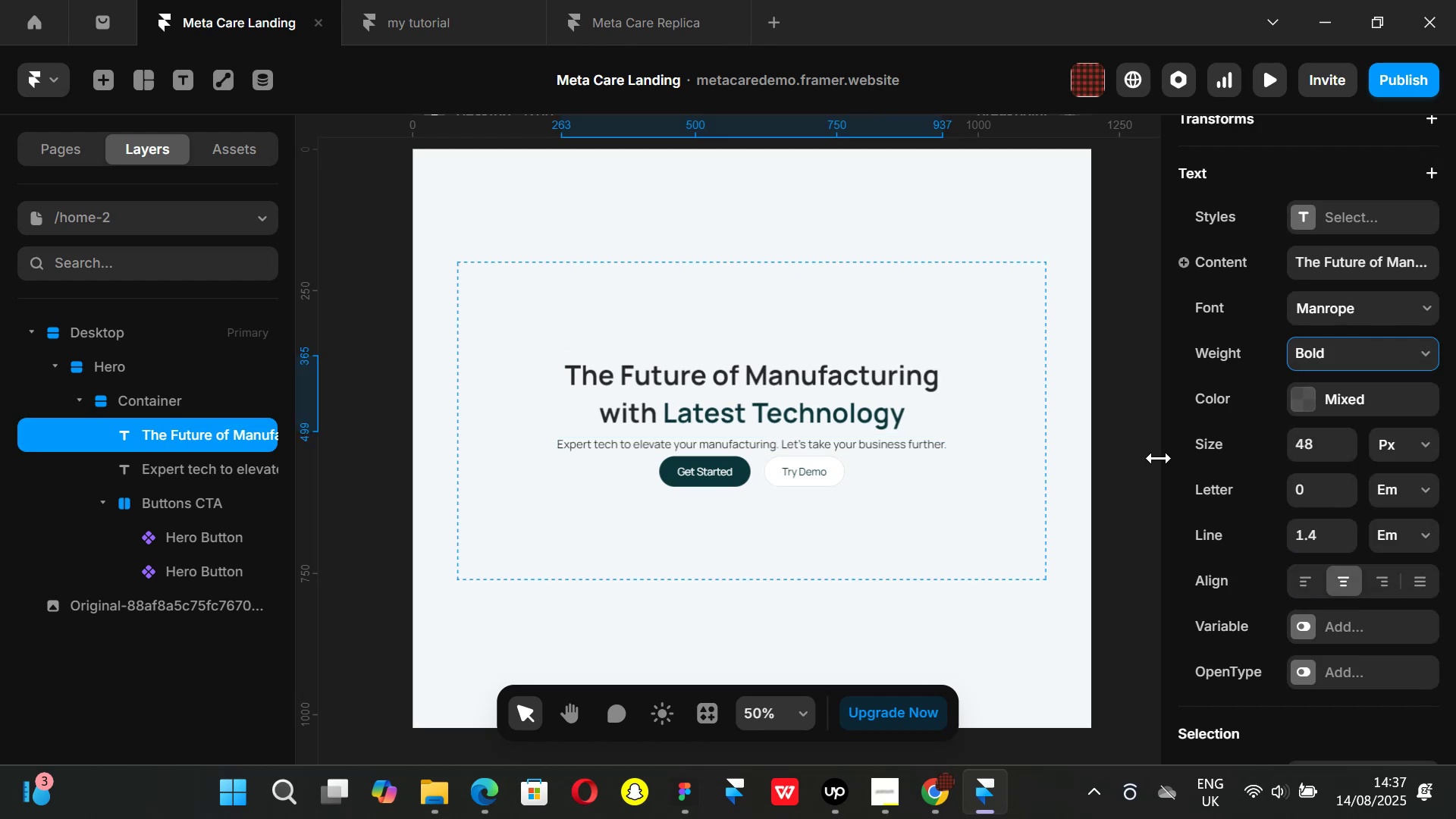 
left_click([1138, 448])
 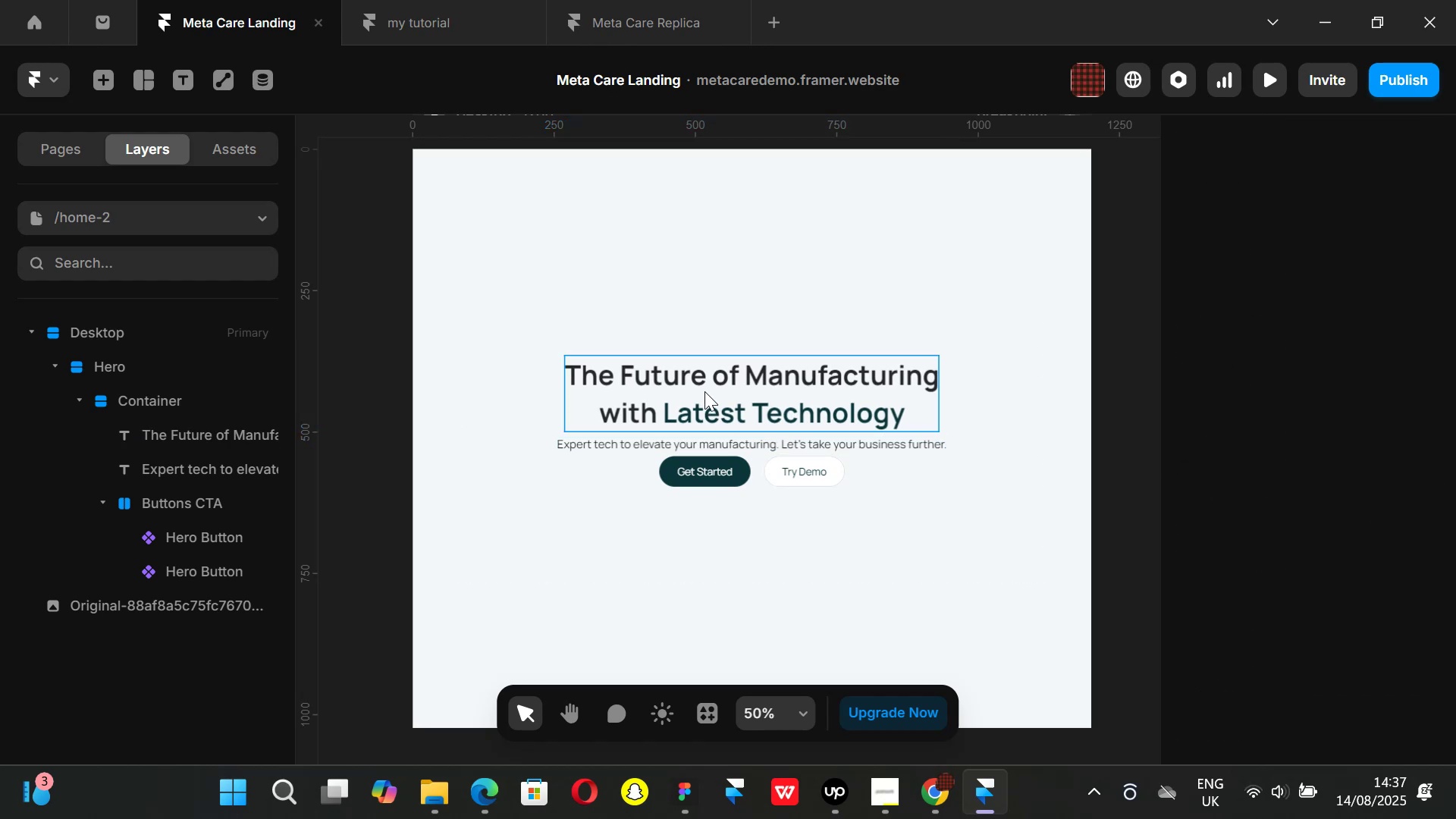 
left_click([704, 390])
 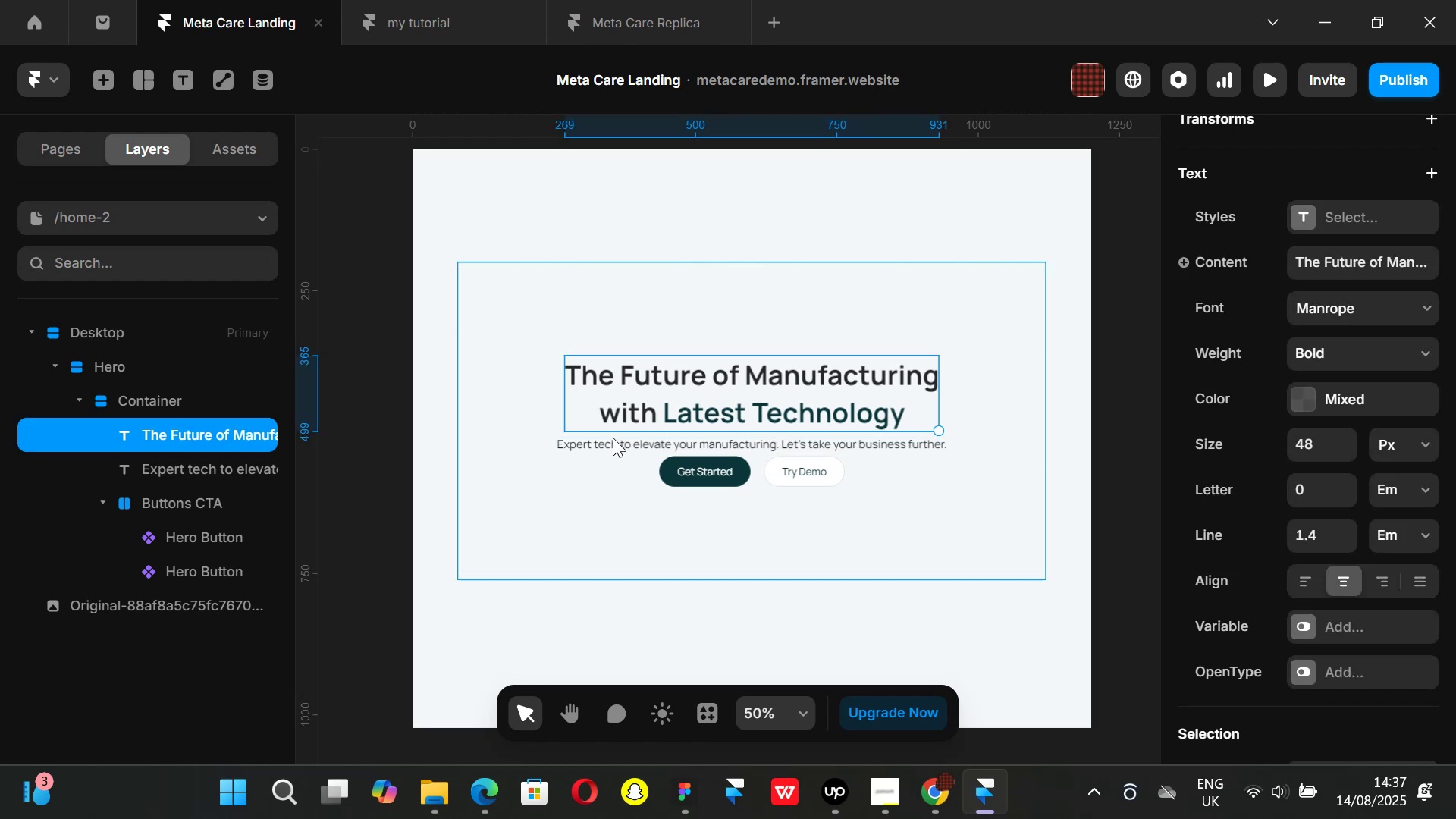 
hold_key(key=ShiftLeft, duration=0.62)
left_click([613, 440])
 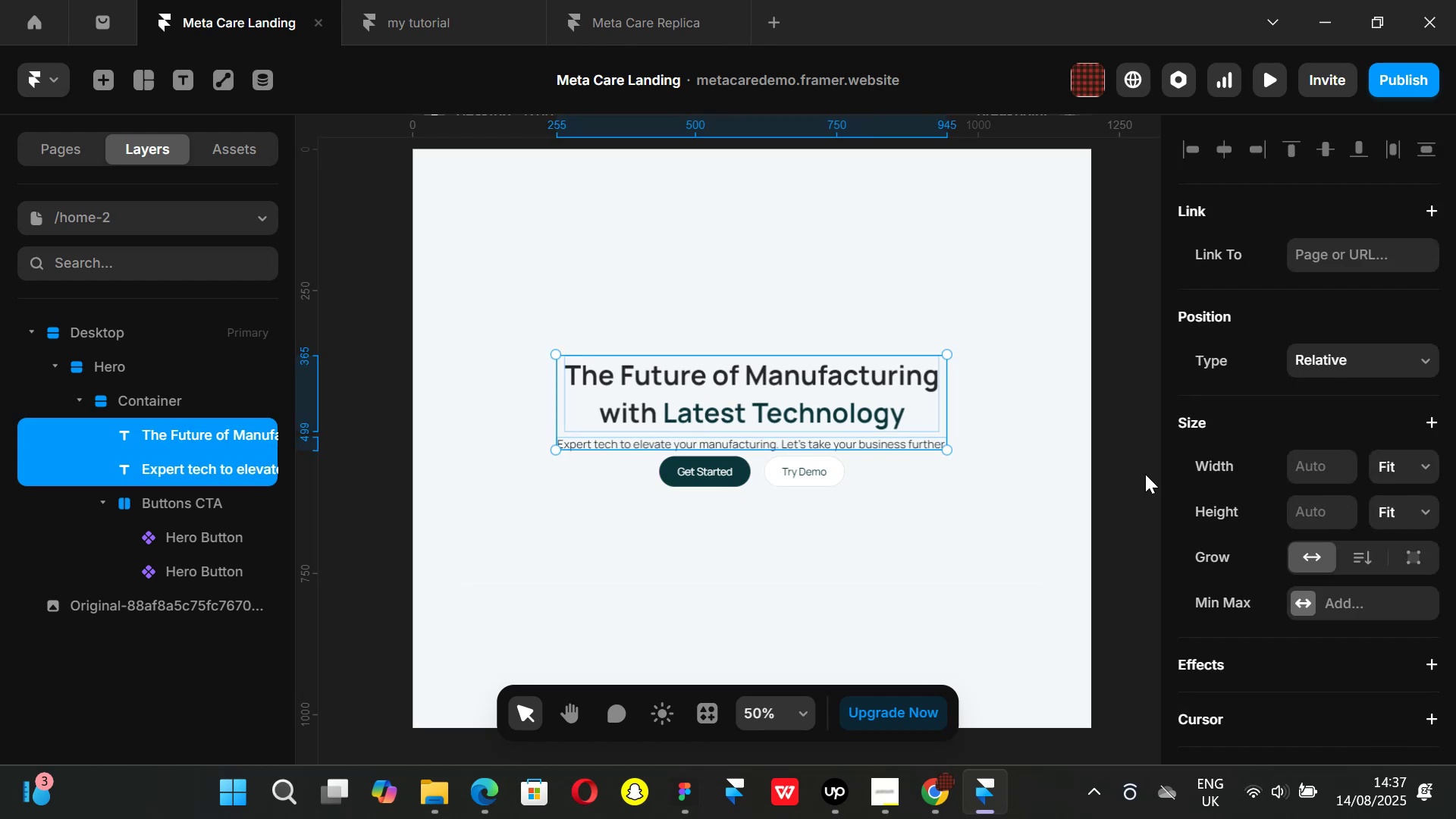 
left_click([1145, 474])
 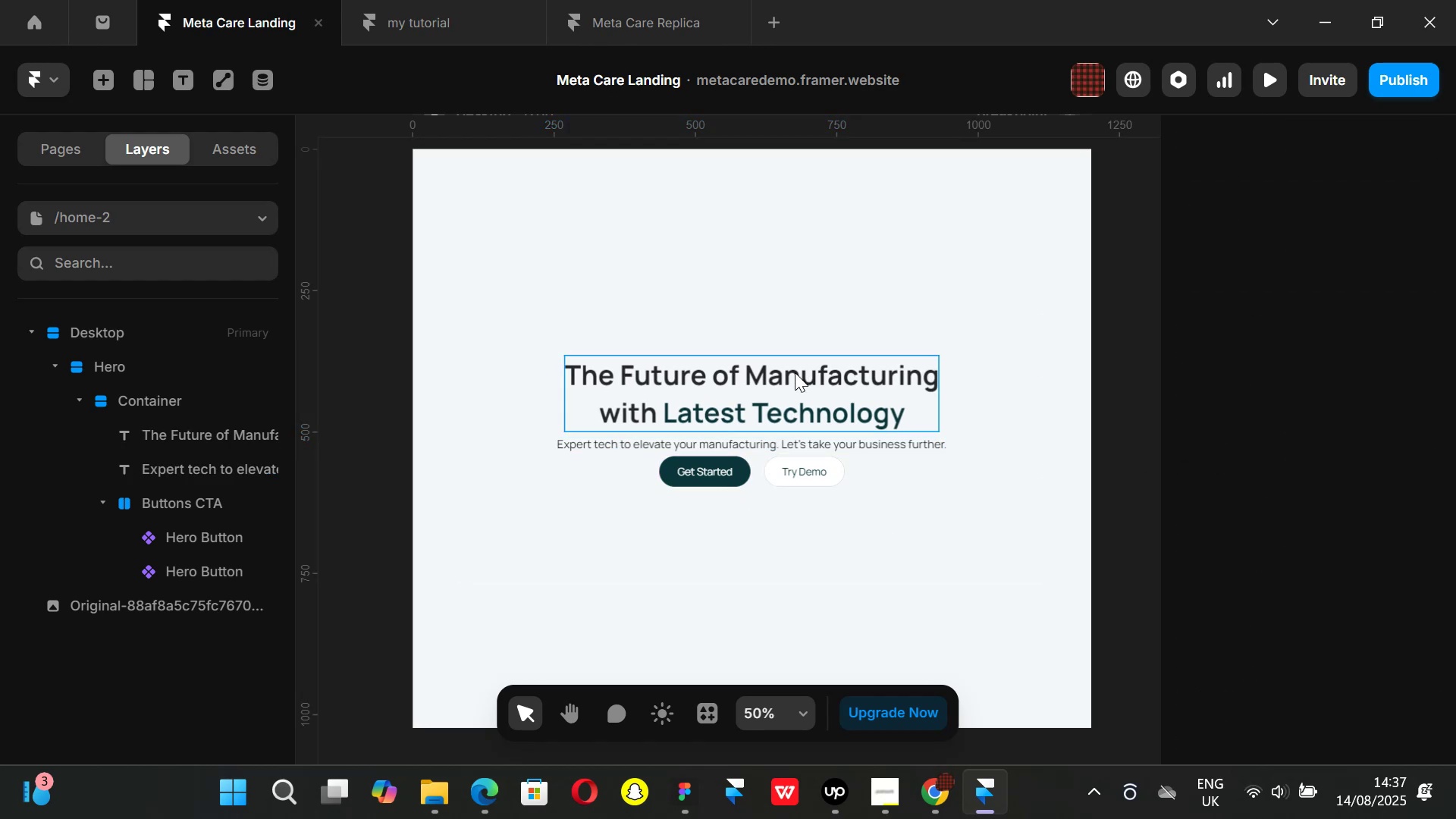 
left_click([795, 372])
 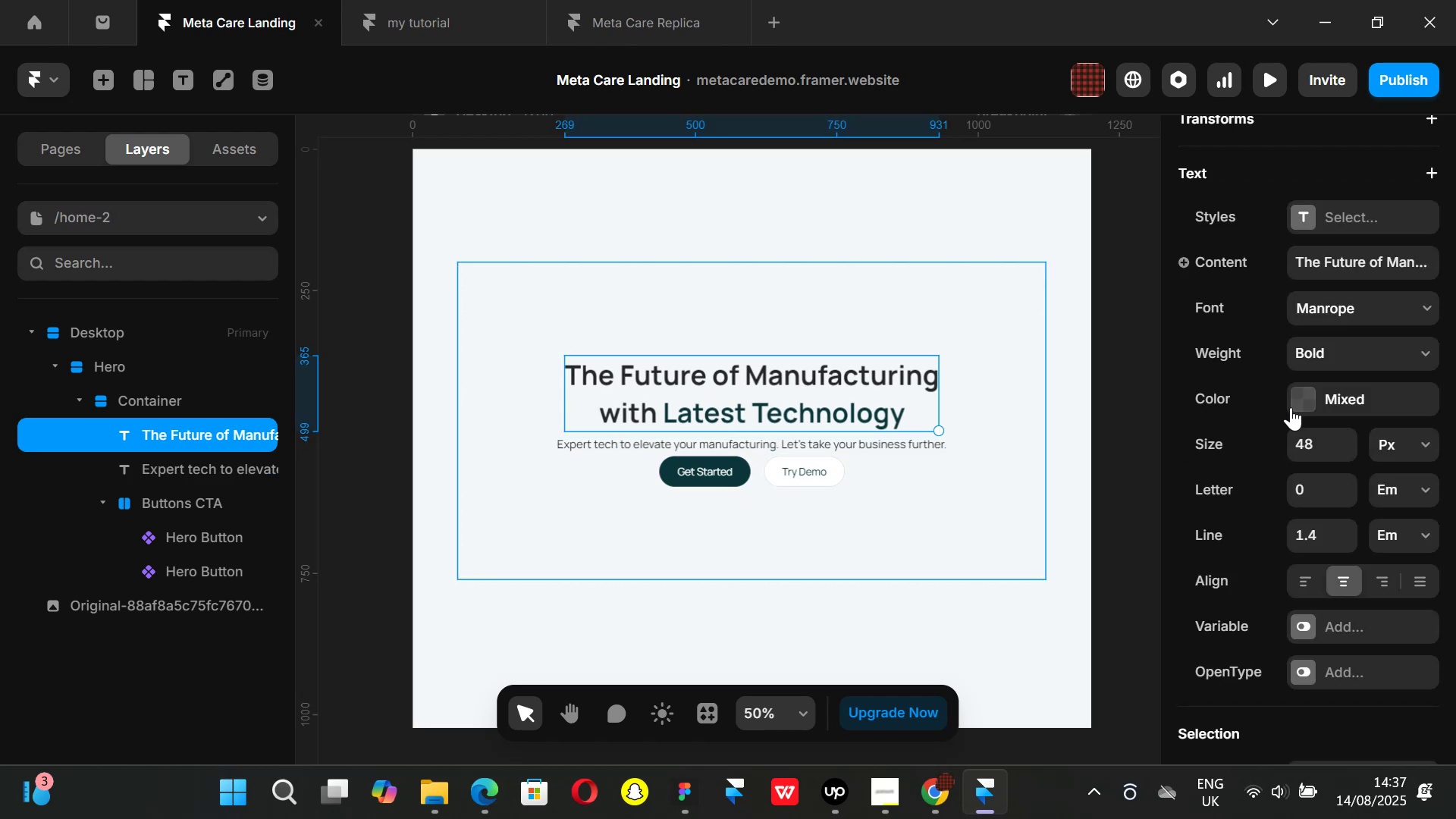 
scroll: coordinate [1361, 419], scroll_direction: up, amount: 4.0
 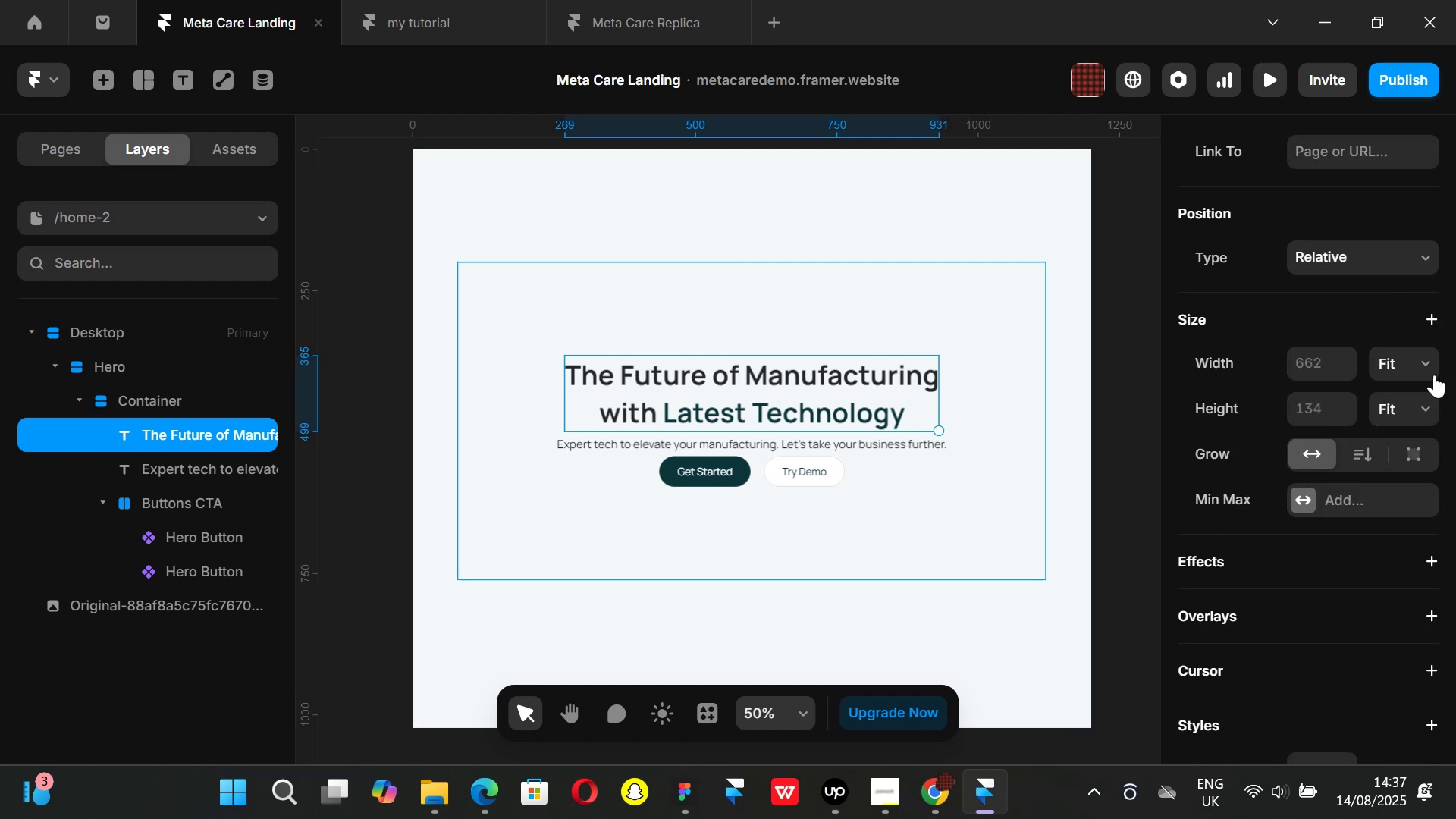 
left_click([1422, 362])
 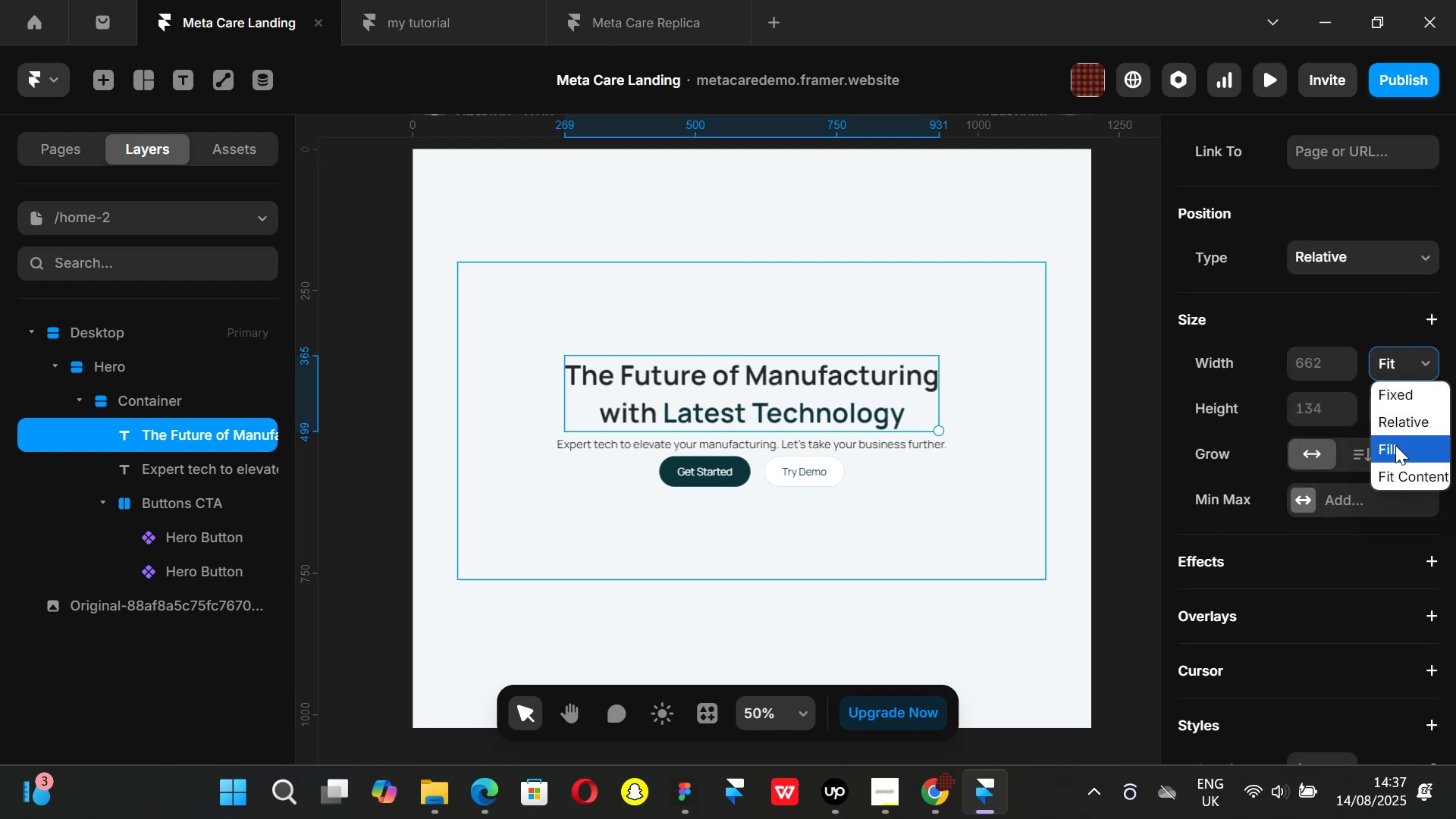 
left_click([1395, 445])
 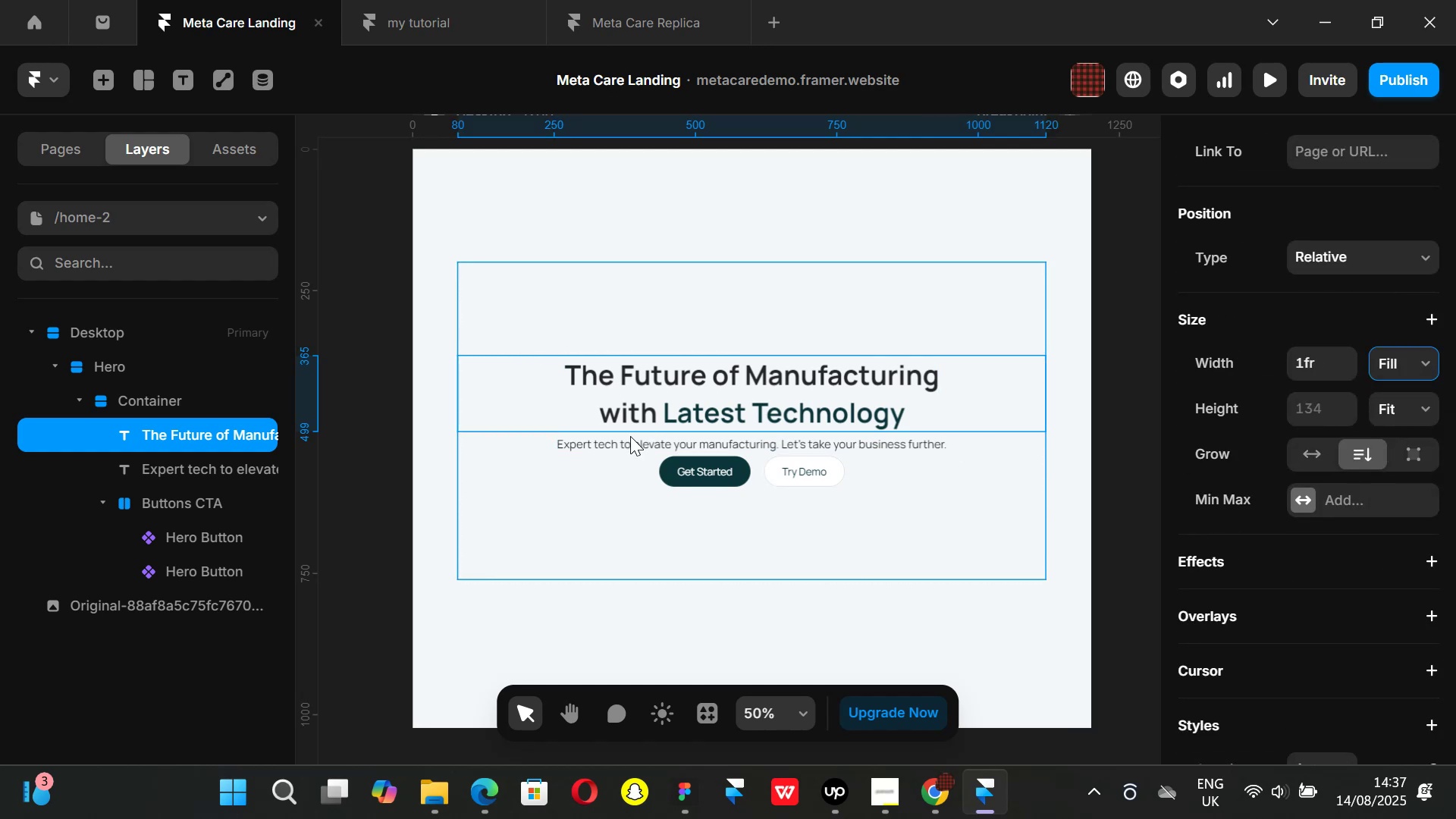 
left_click([631, 439])
 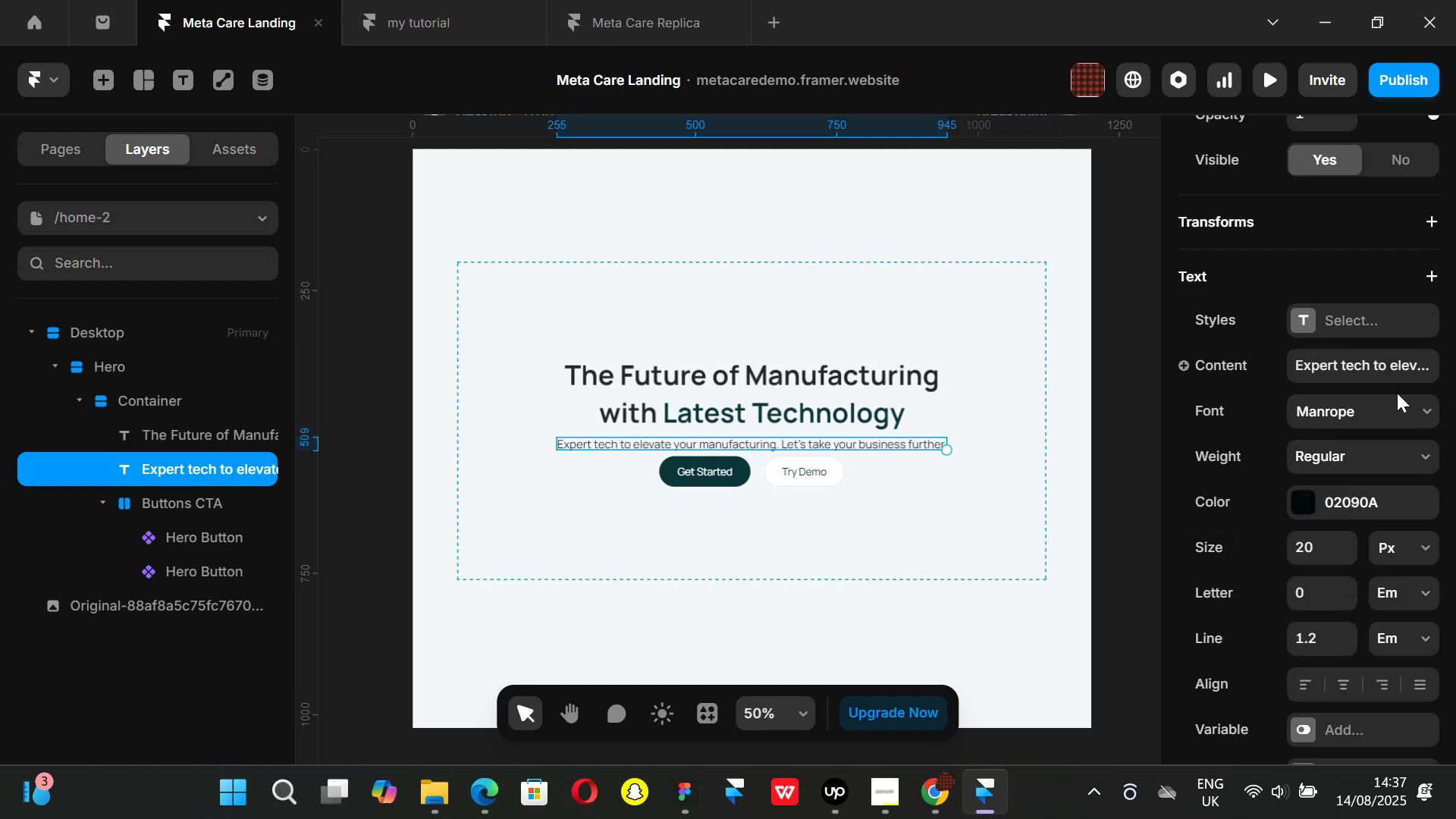 
scroll: coordinate [1401, 325], scroll_direction: up, amount: 3.0
 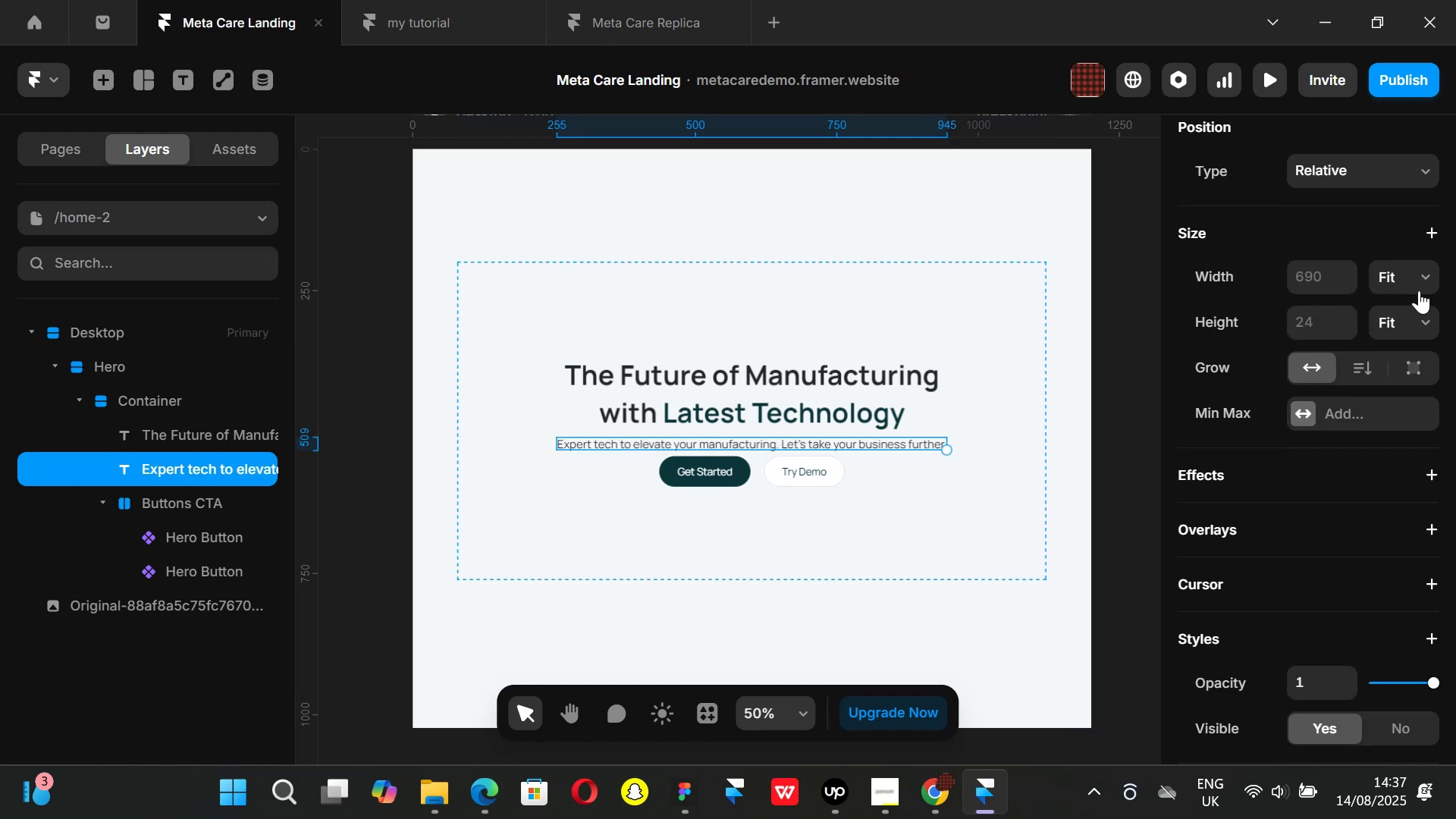 
left_click([1419, 277])
 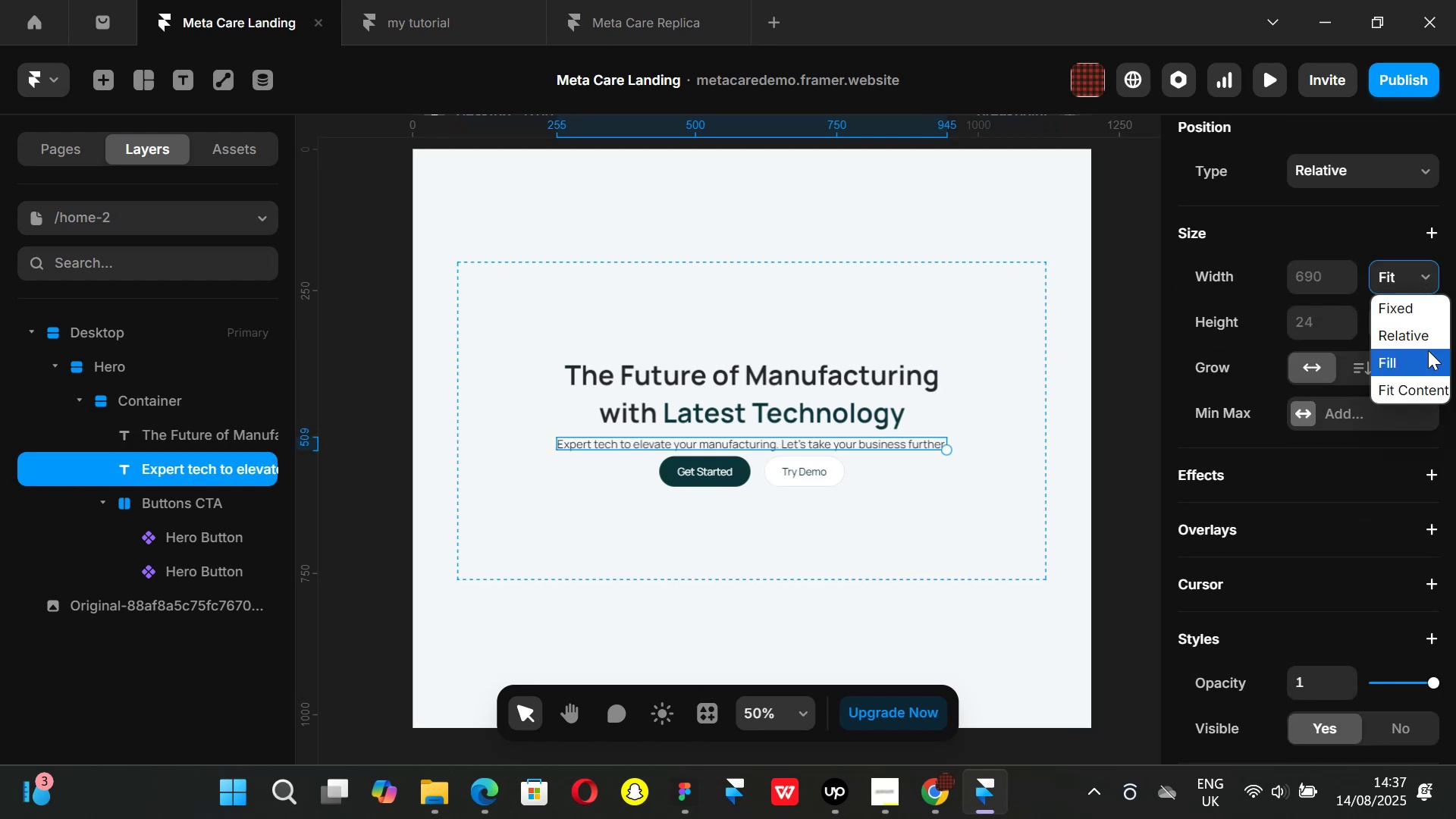 
left_click([1428, 350])
 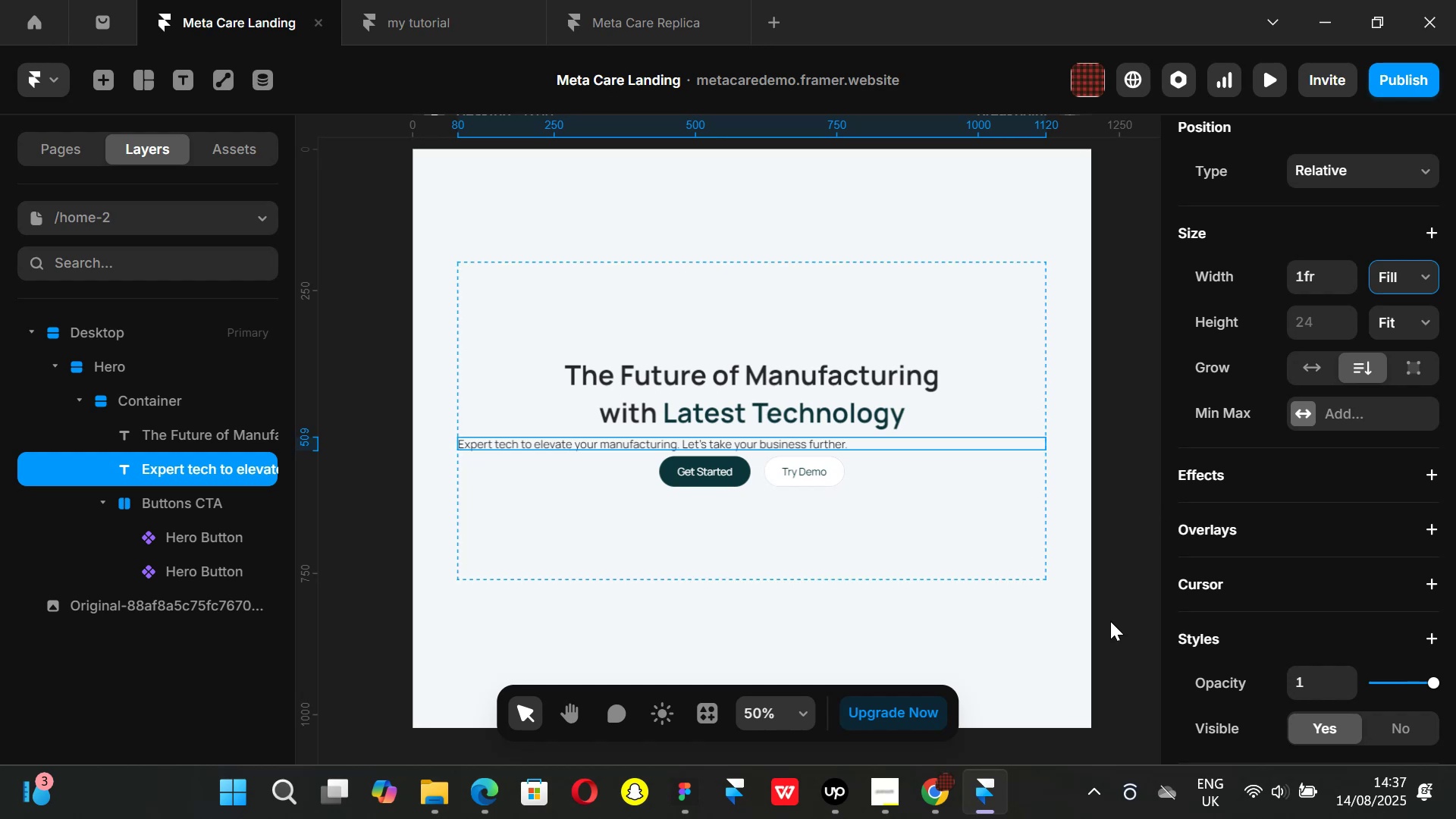 
left_click([920, 805])
 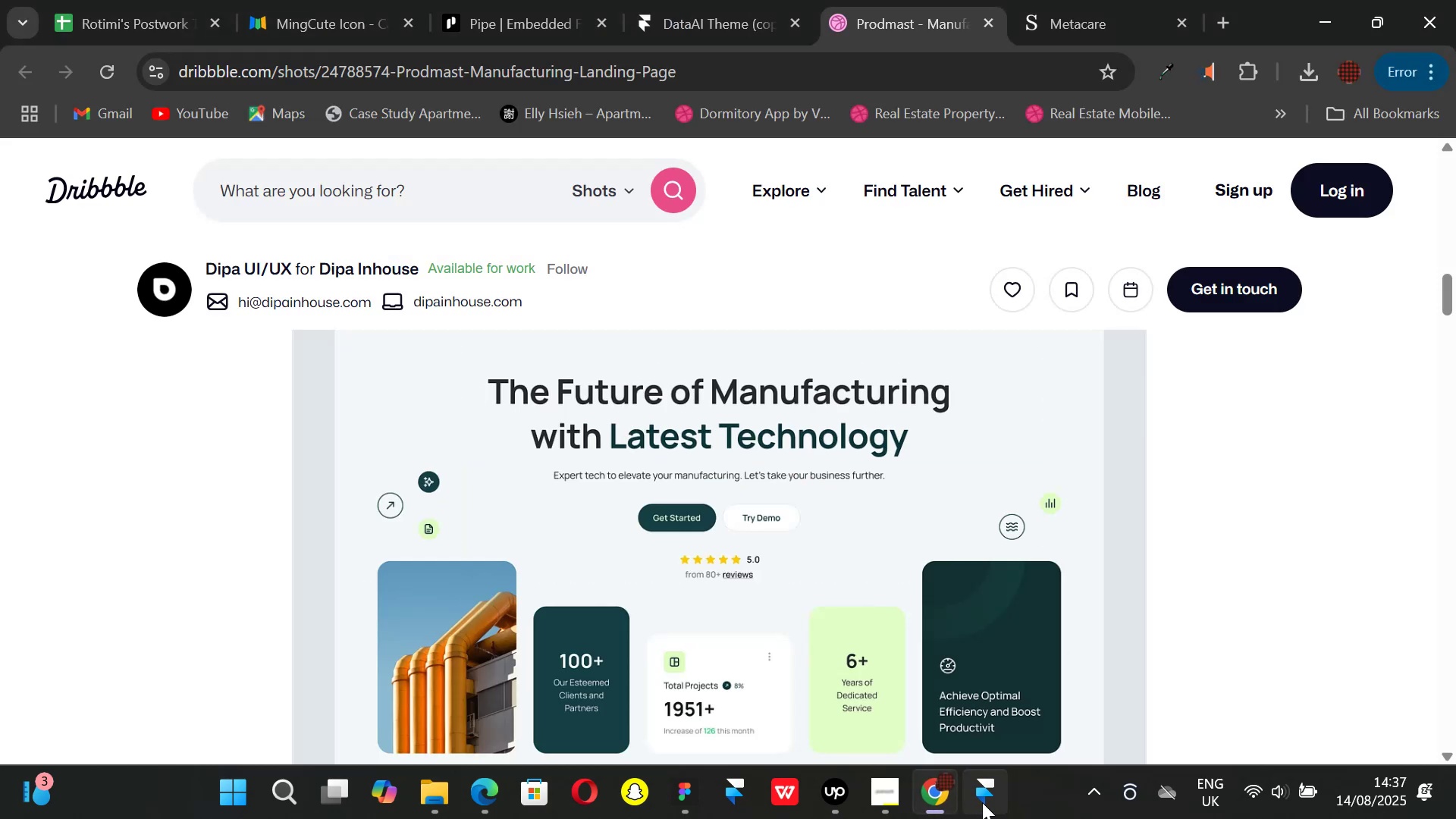 
left_click([982, 802])
 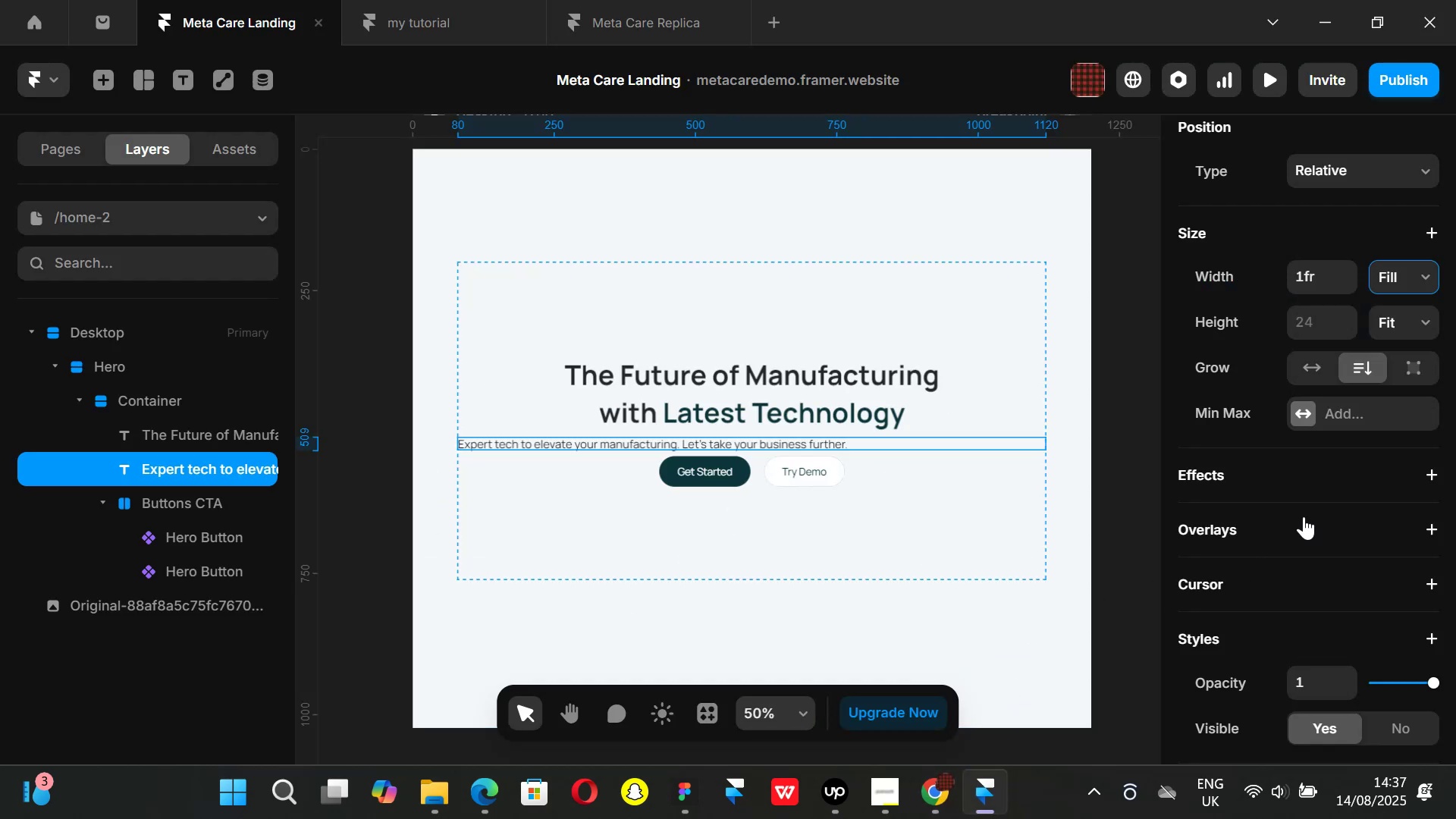 
scroll: coordinate [1337, 564], scroll_direction: down, amount: 5.0
 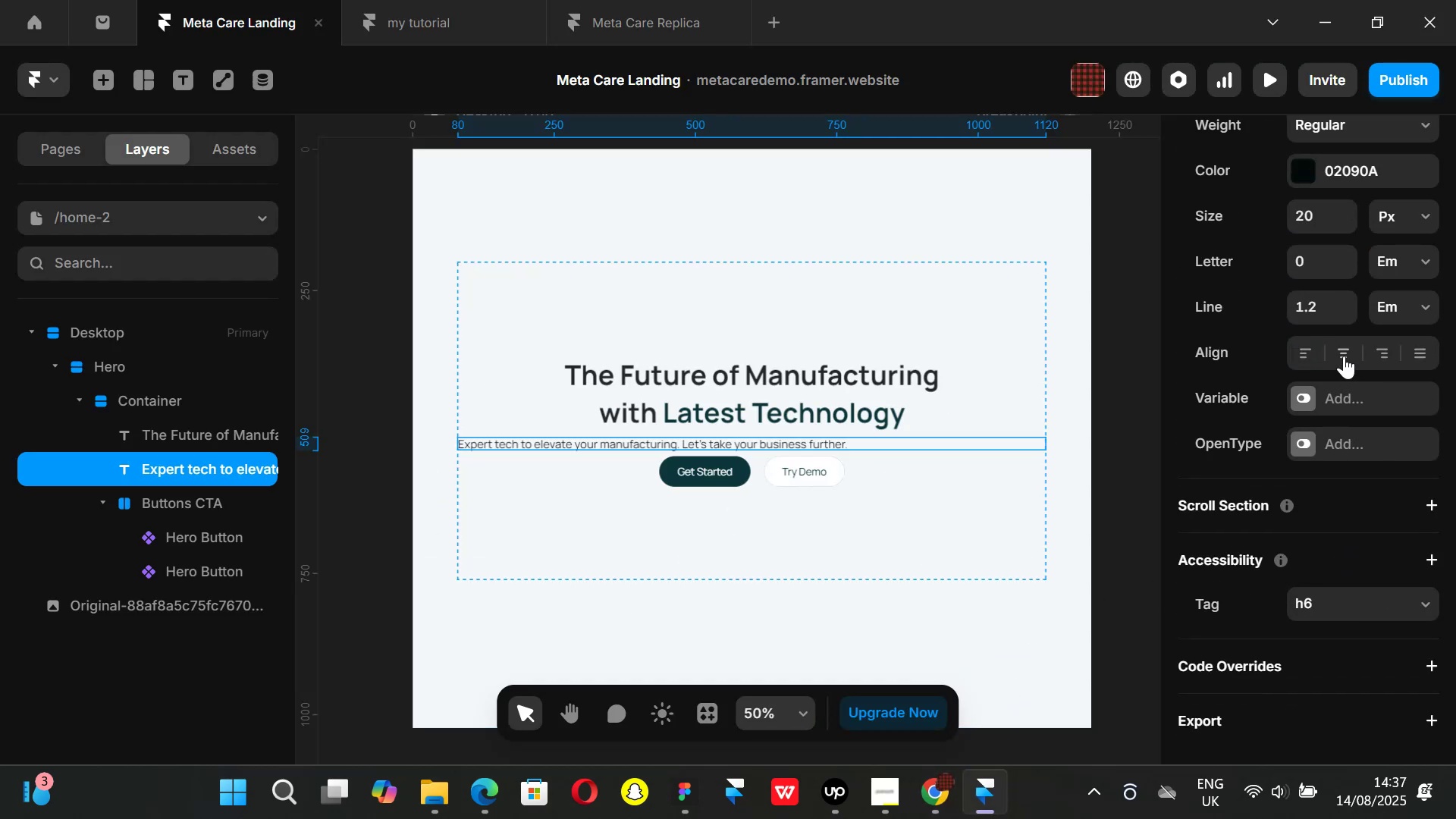 
left_click([1344, 356])
 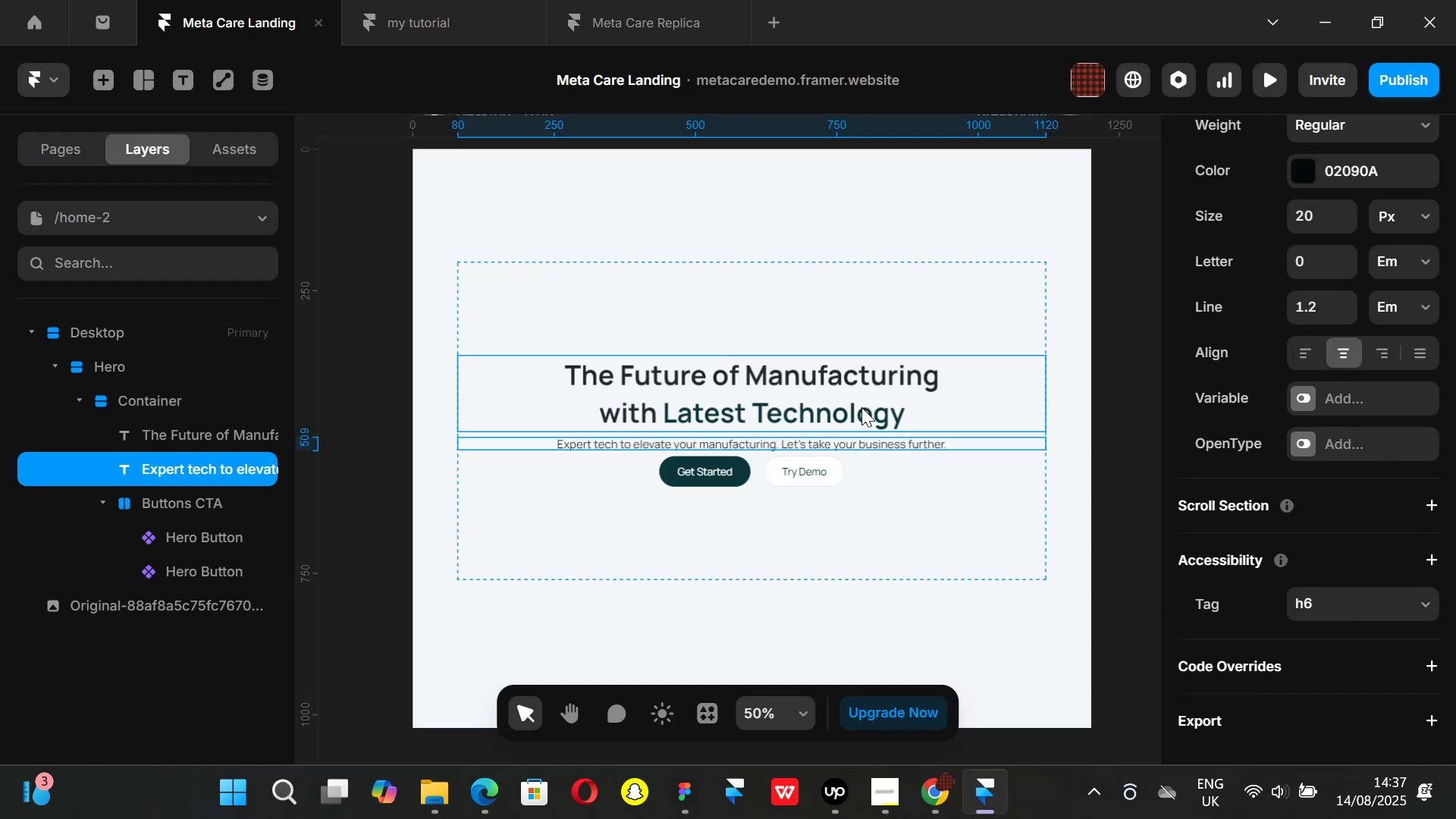 
left_click([827, 397])
 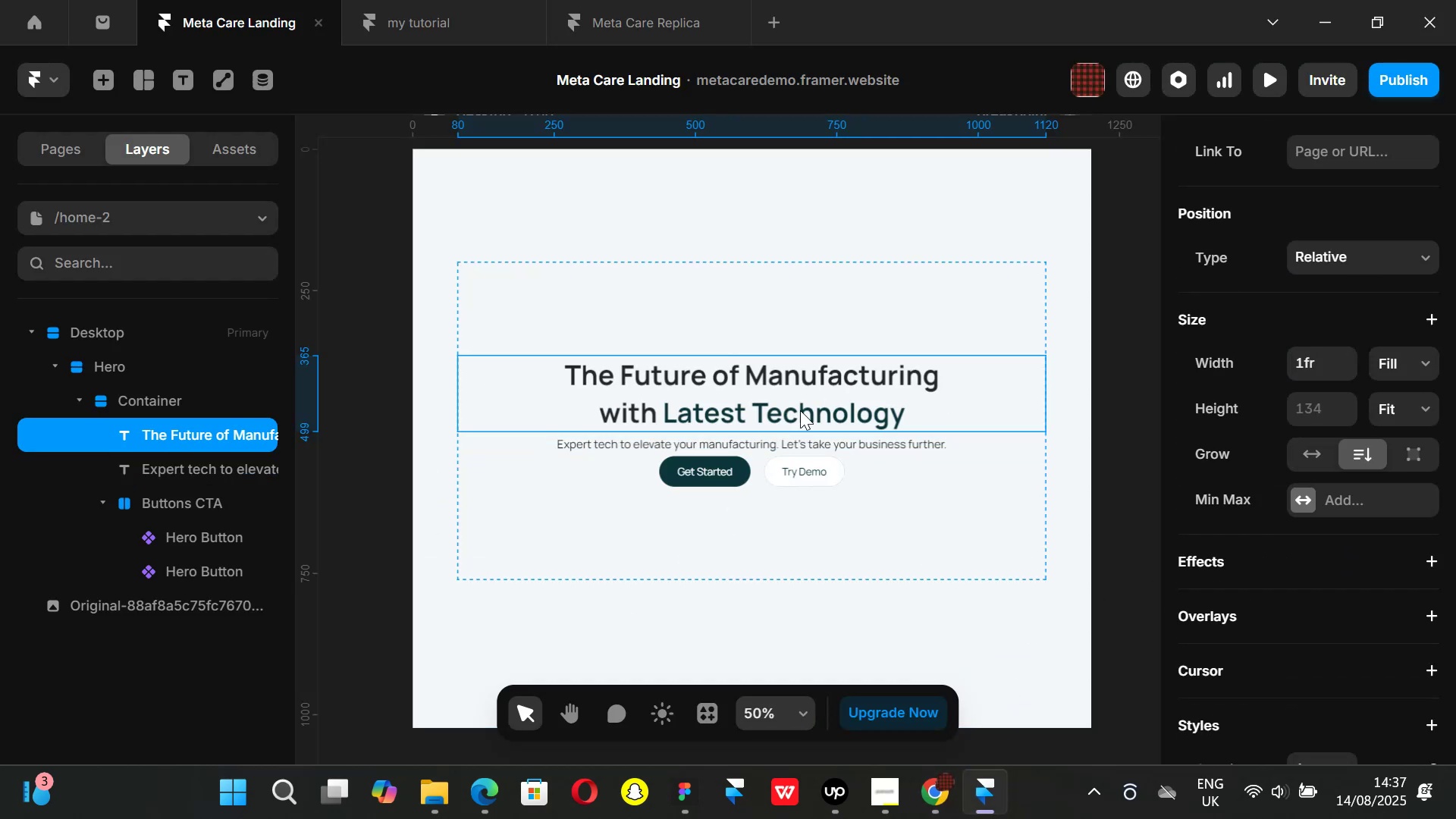 
hold_key(key=ShiftLeft, duration=0.83)
left_click([780, 437])
 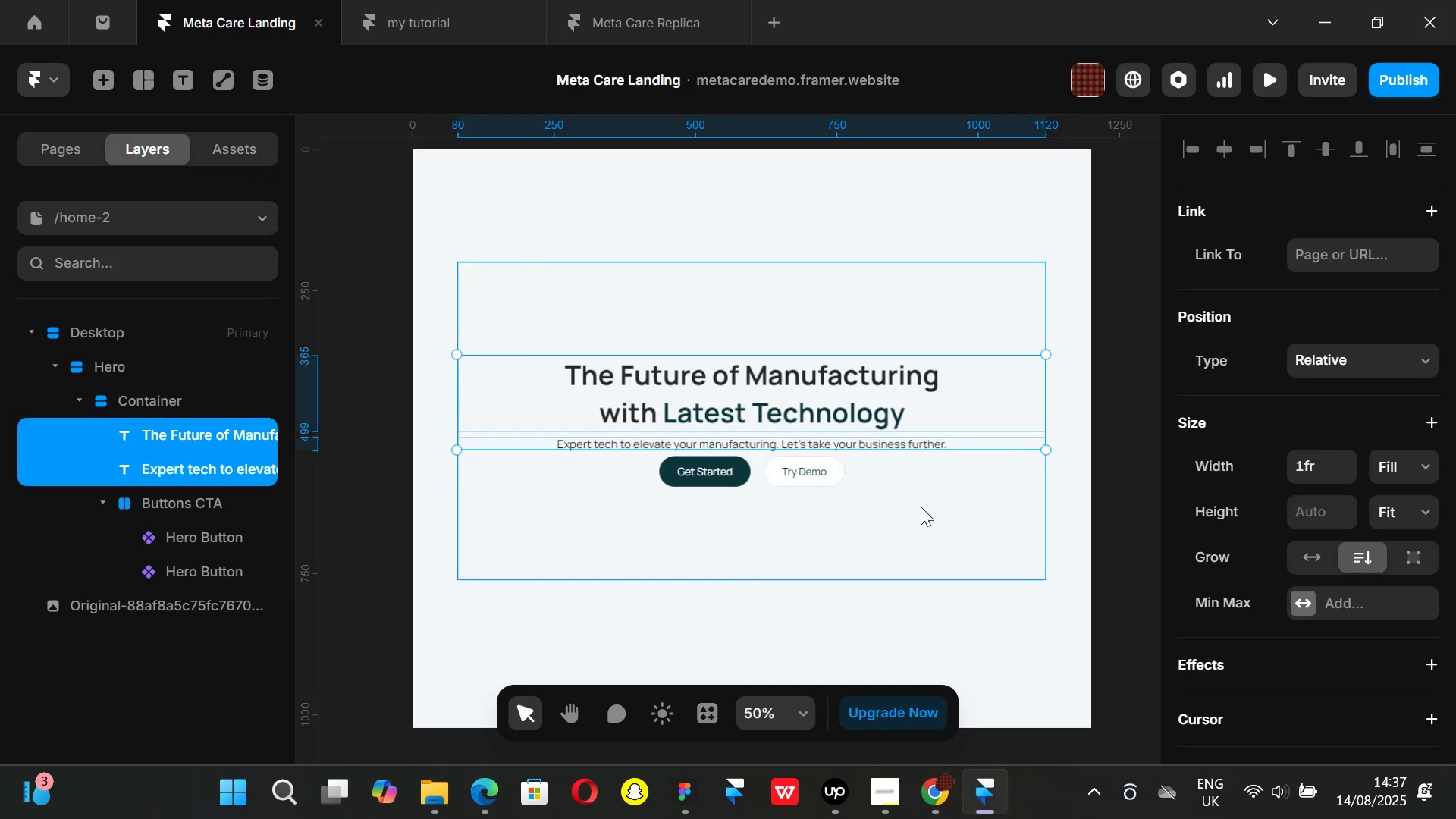 
key(Control+ControlLeft)
 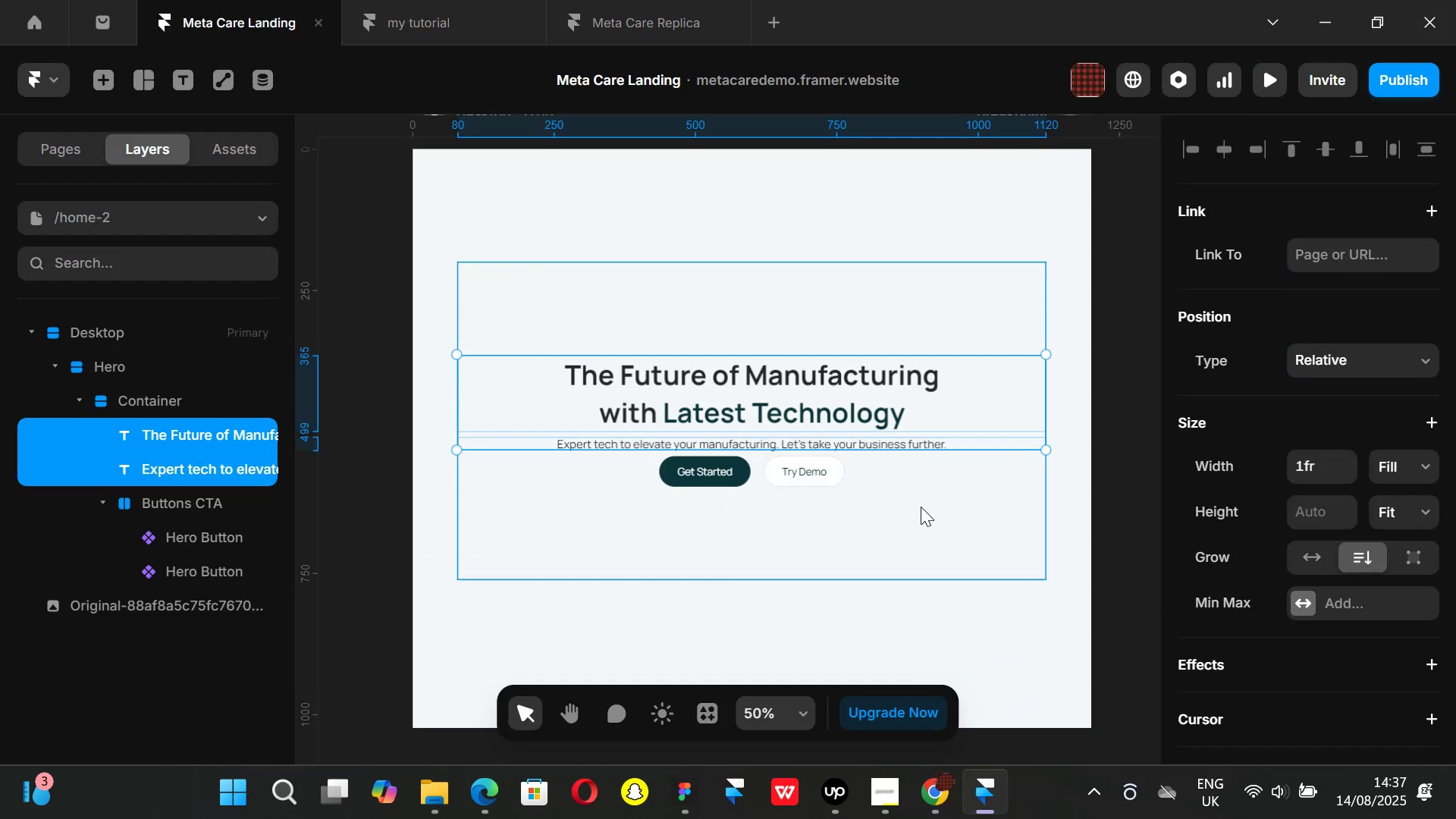 
key(Alt+Control+AltLeft)
 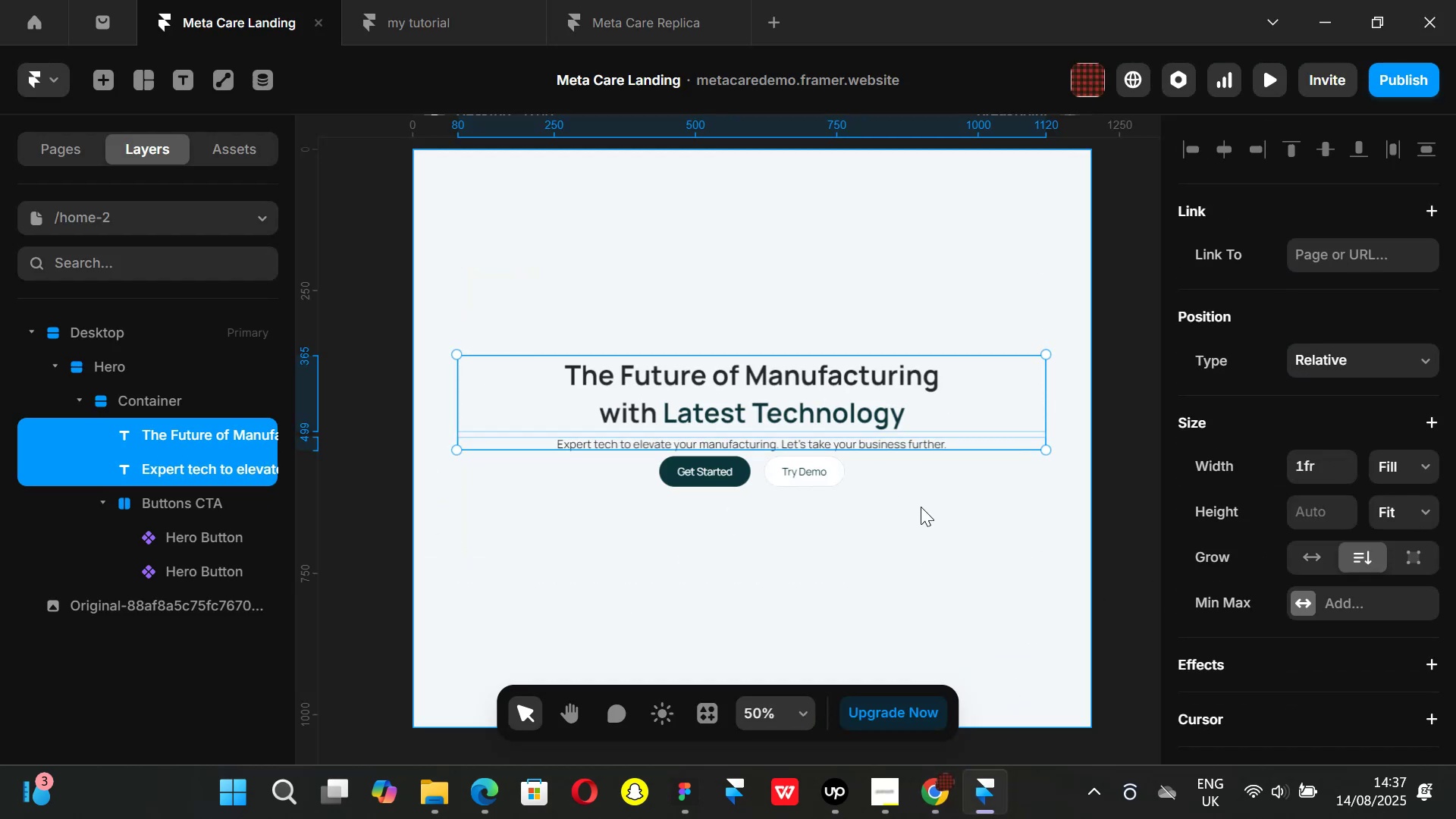 
key(Alt+Control+Enter)
 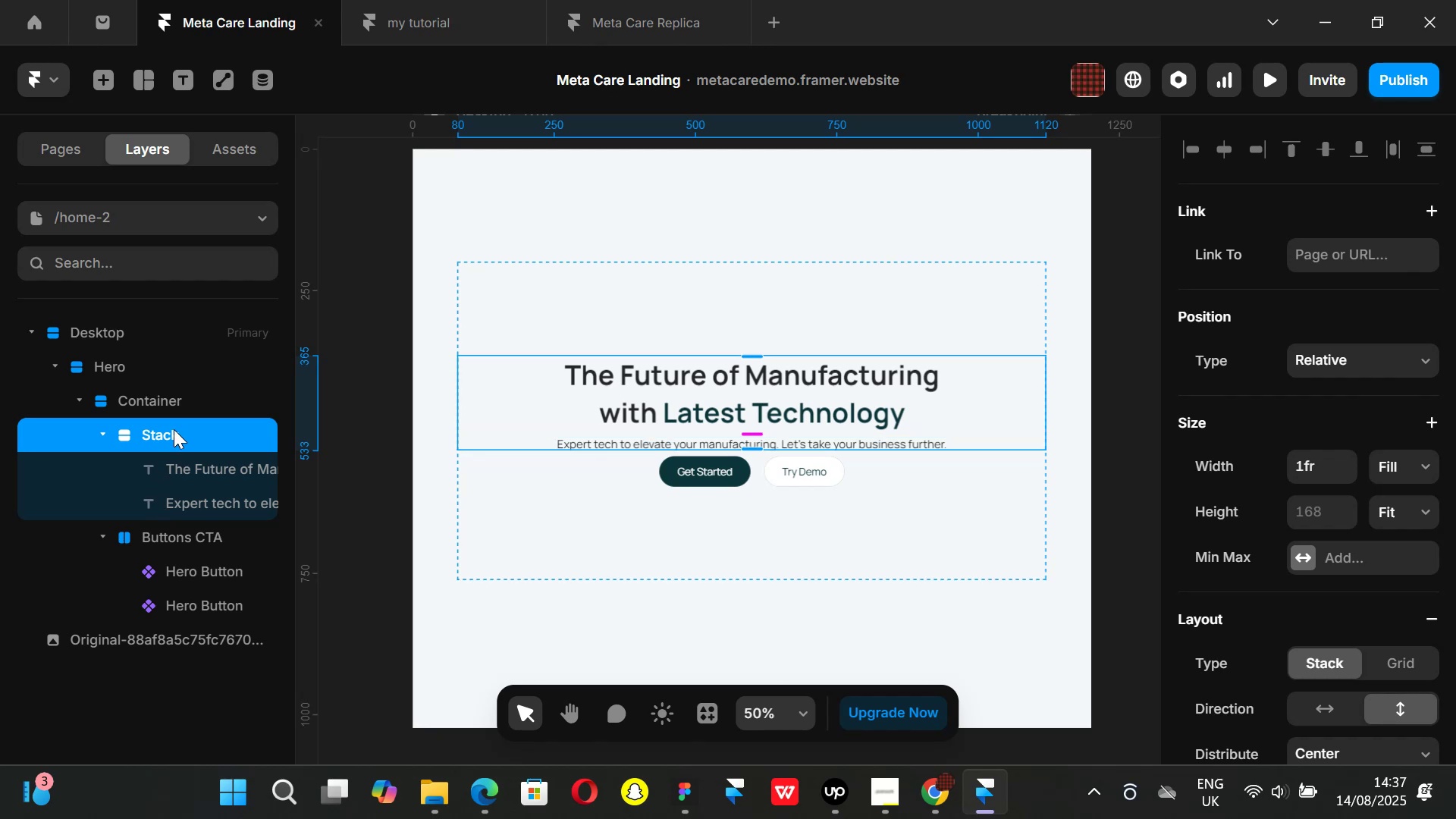 
double_click([168, 429])
 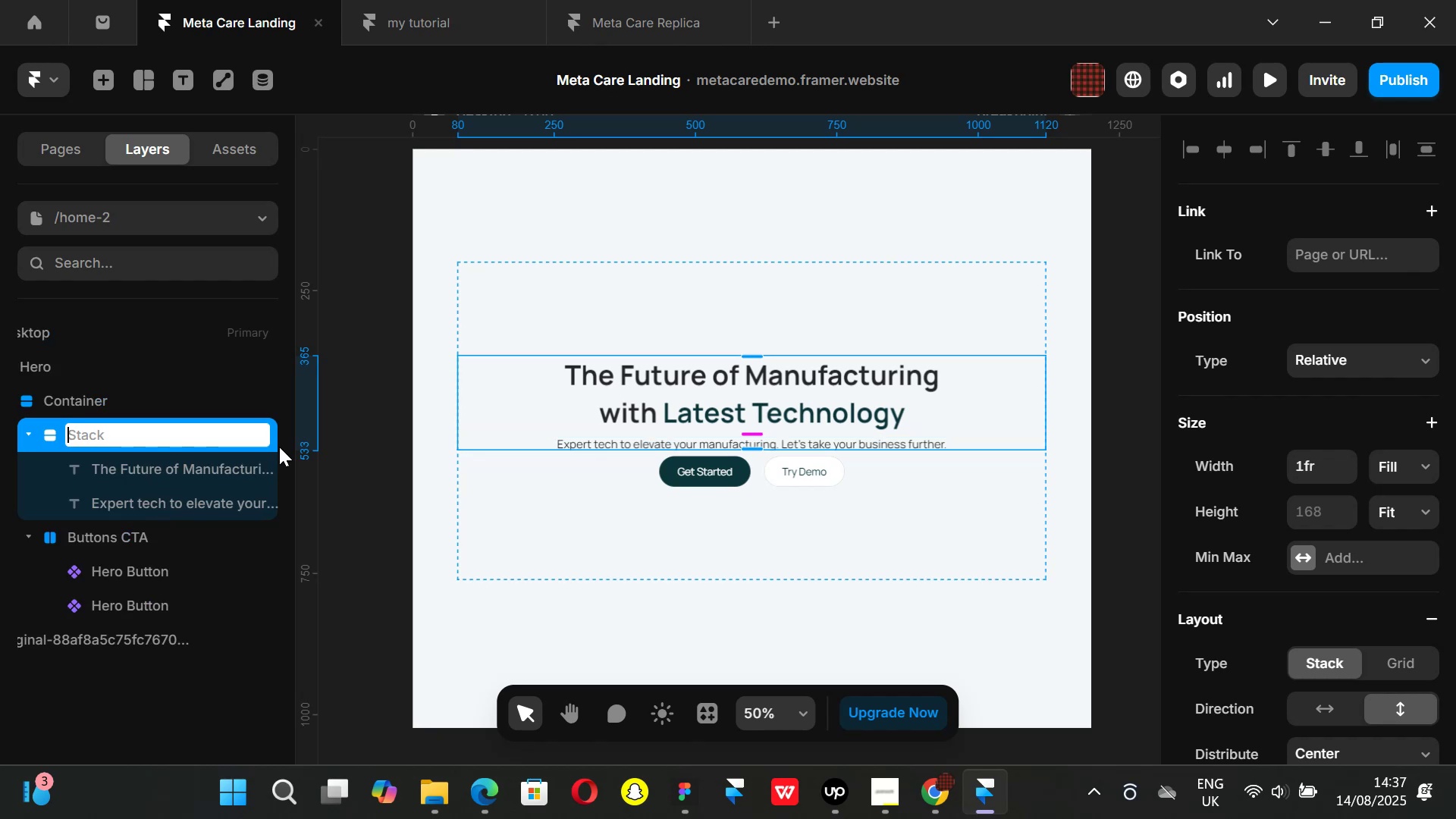 
type(Header + Subtitle)
 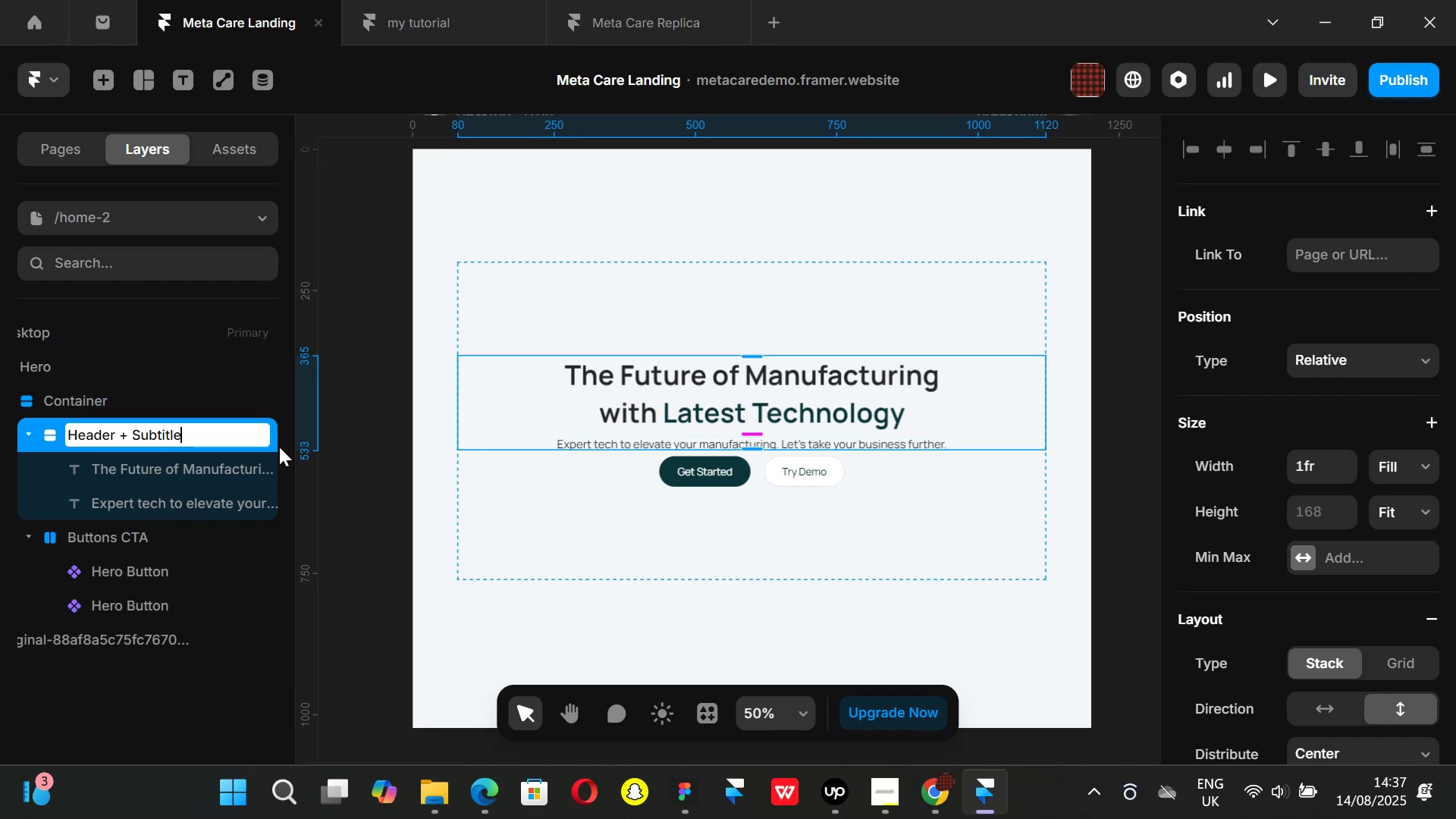 
key(Enter)
 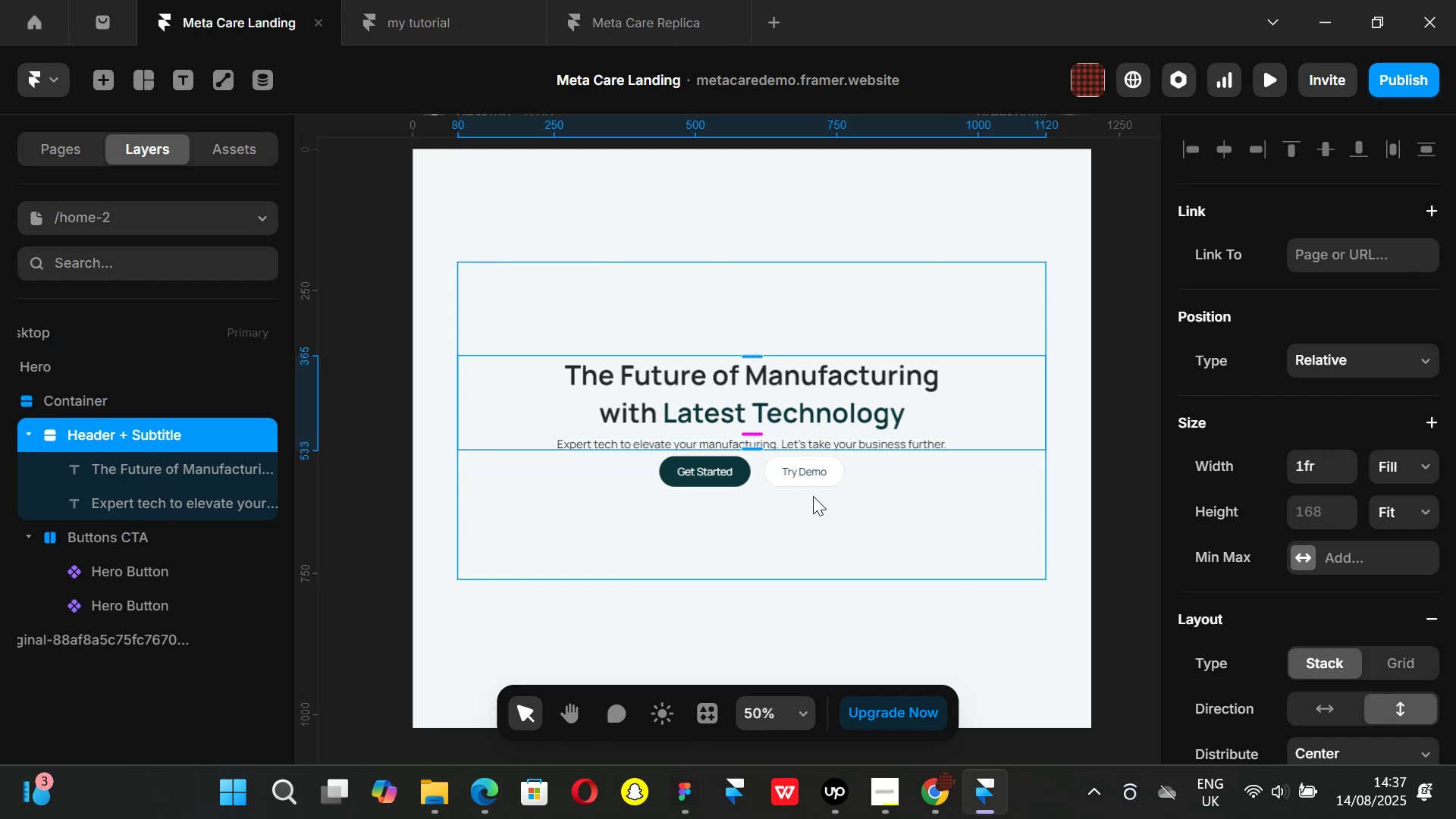 
left_click([946, 795])
 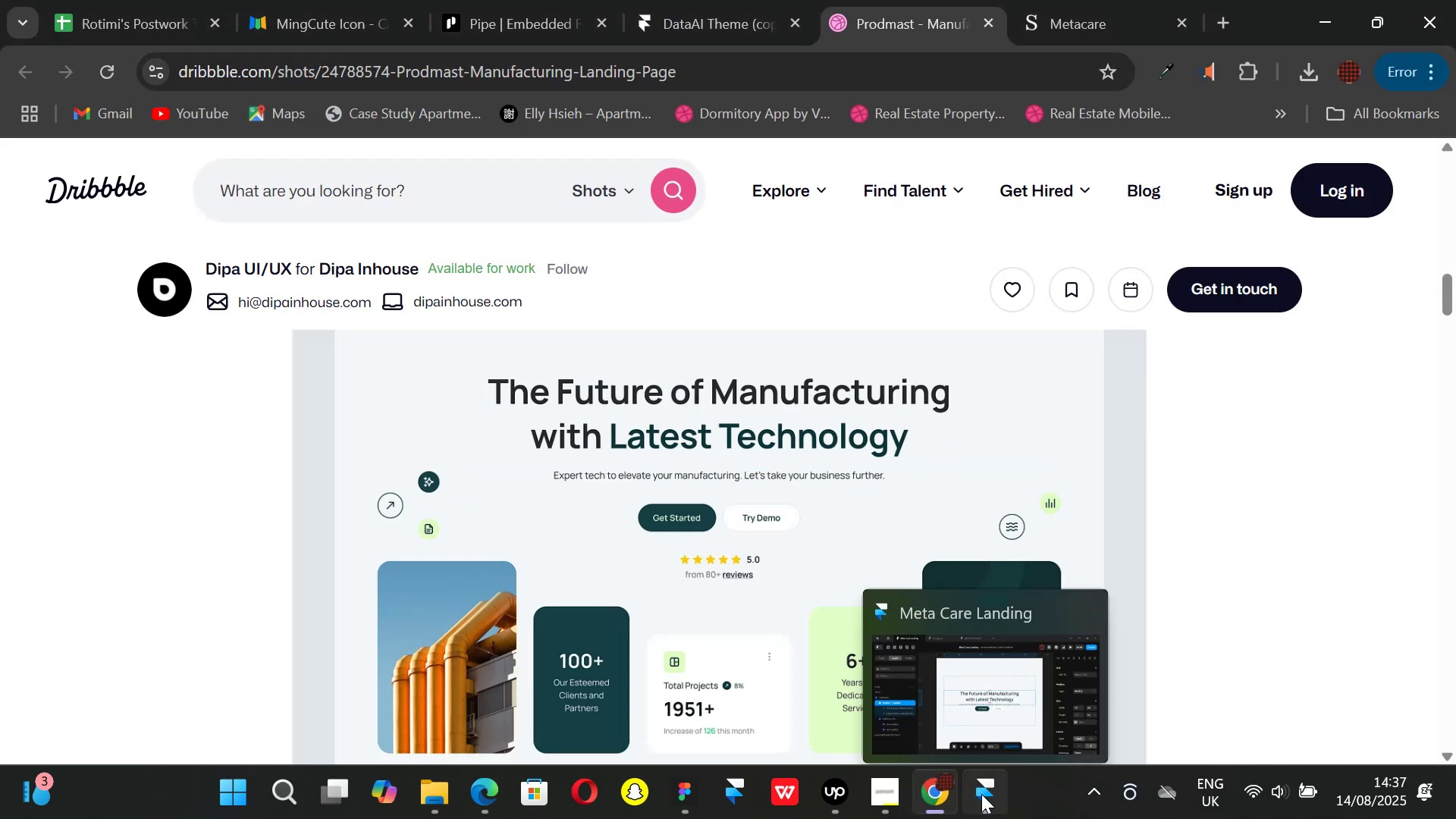 
left_click([982, 794])
 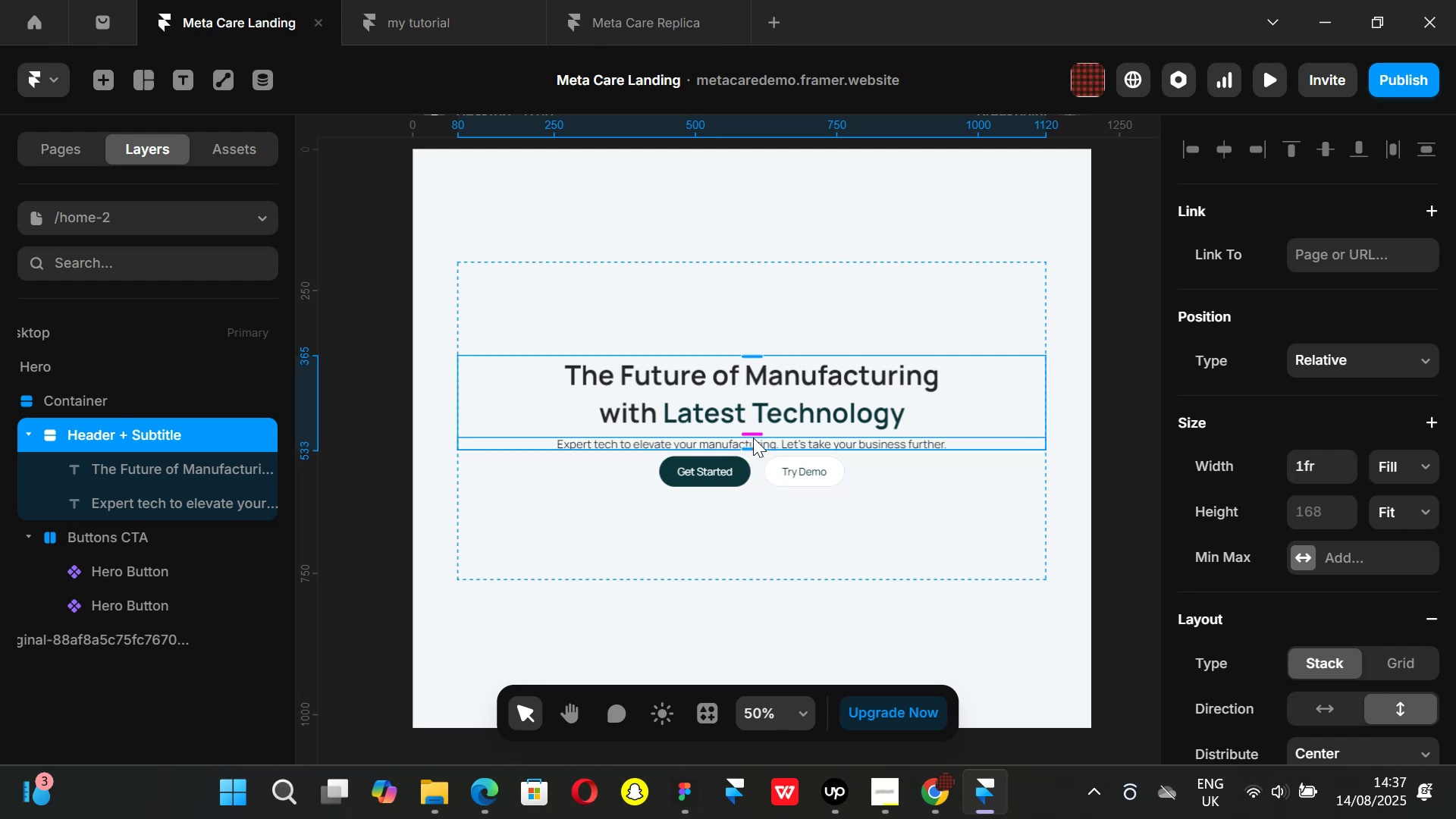 
left_click_drag(start_coordinate=[753, 437], to_coordinate=[750, 445])
 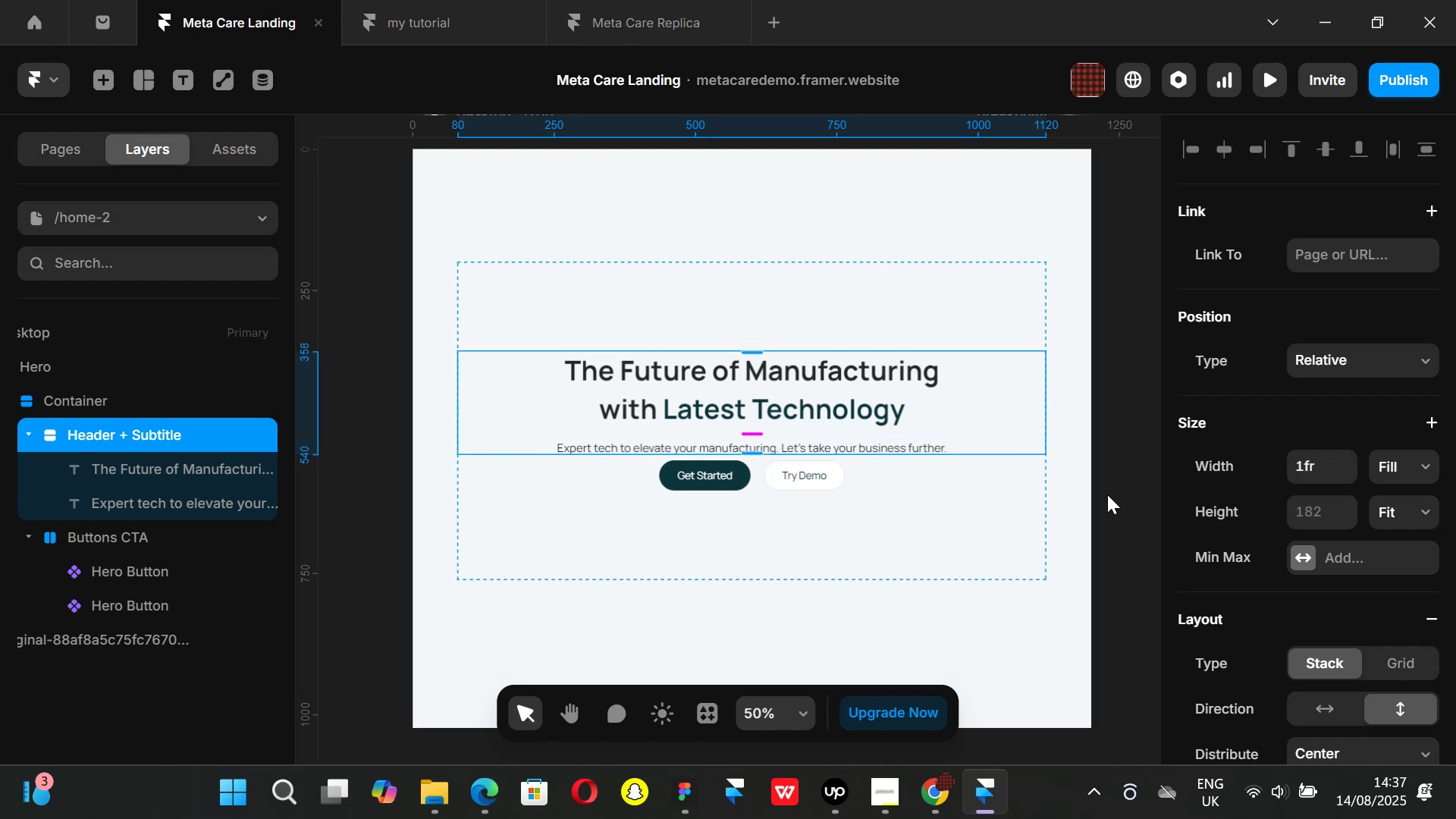 
left_click([1108, 494])
 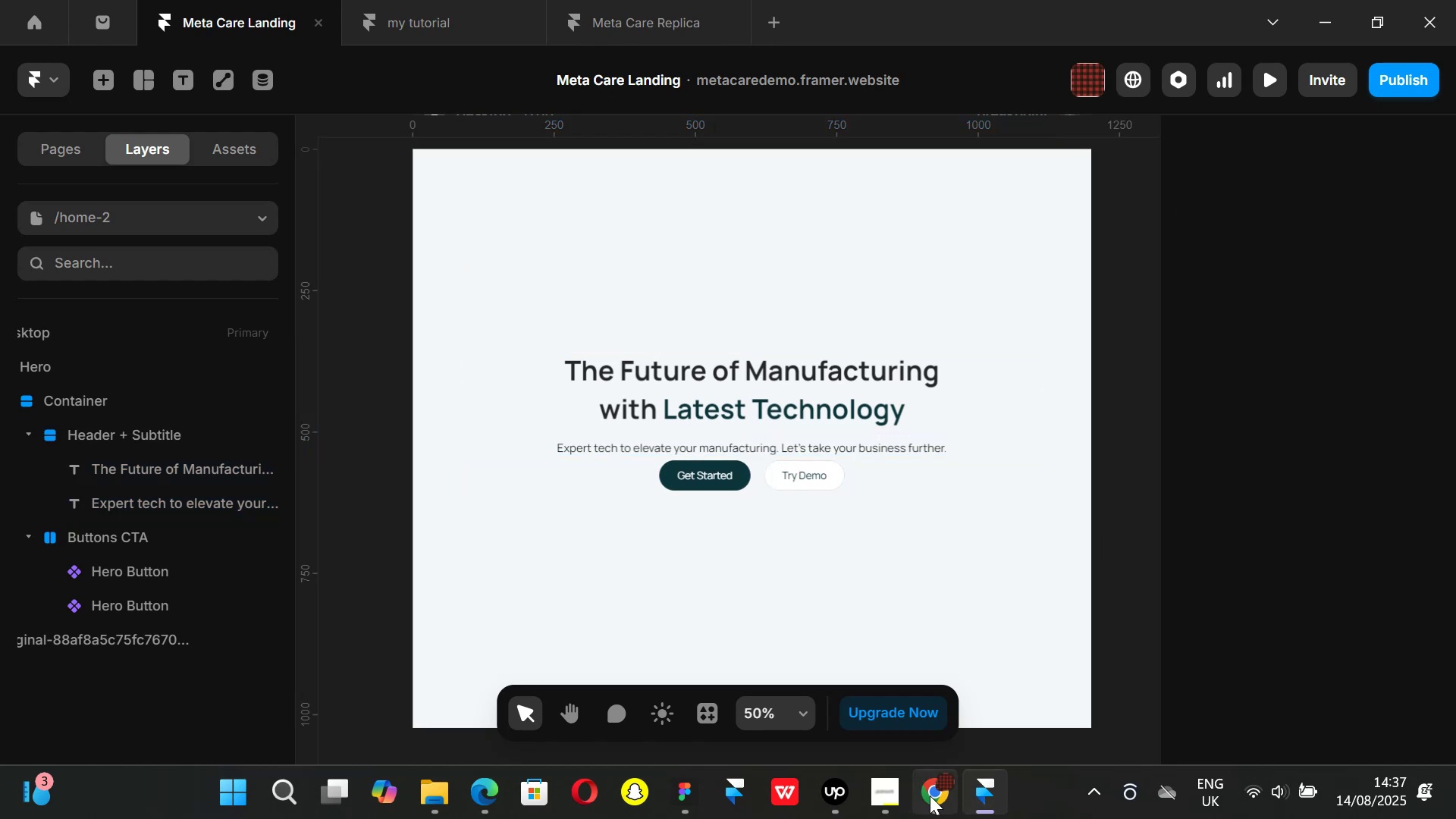 
left_click([930, 795])
 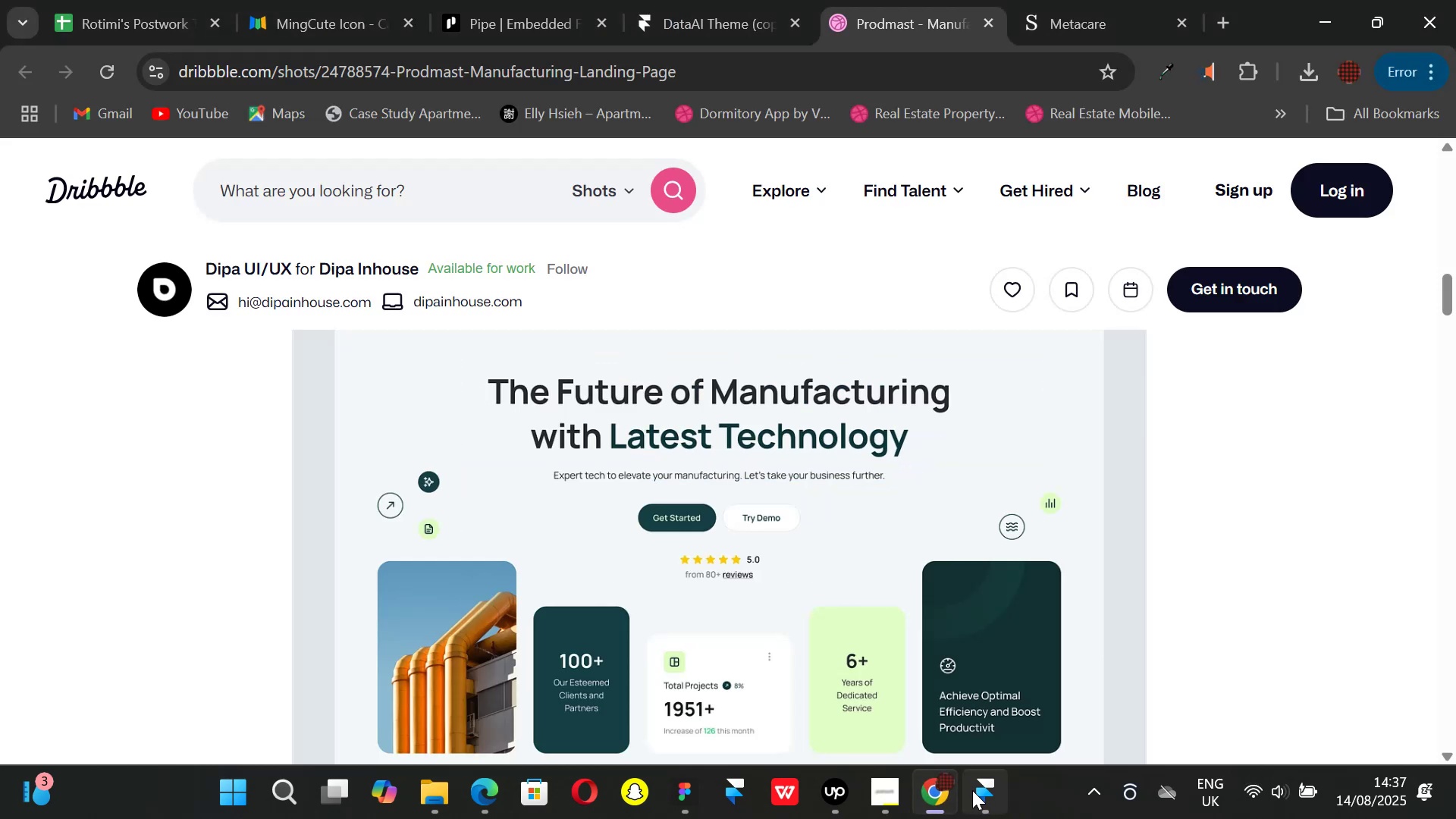 
left_click([972, 790])
 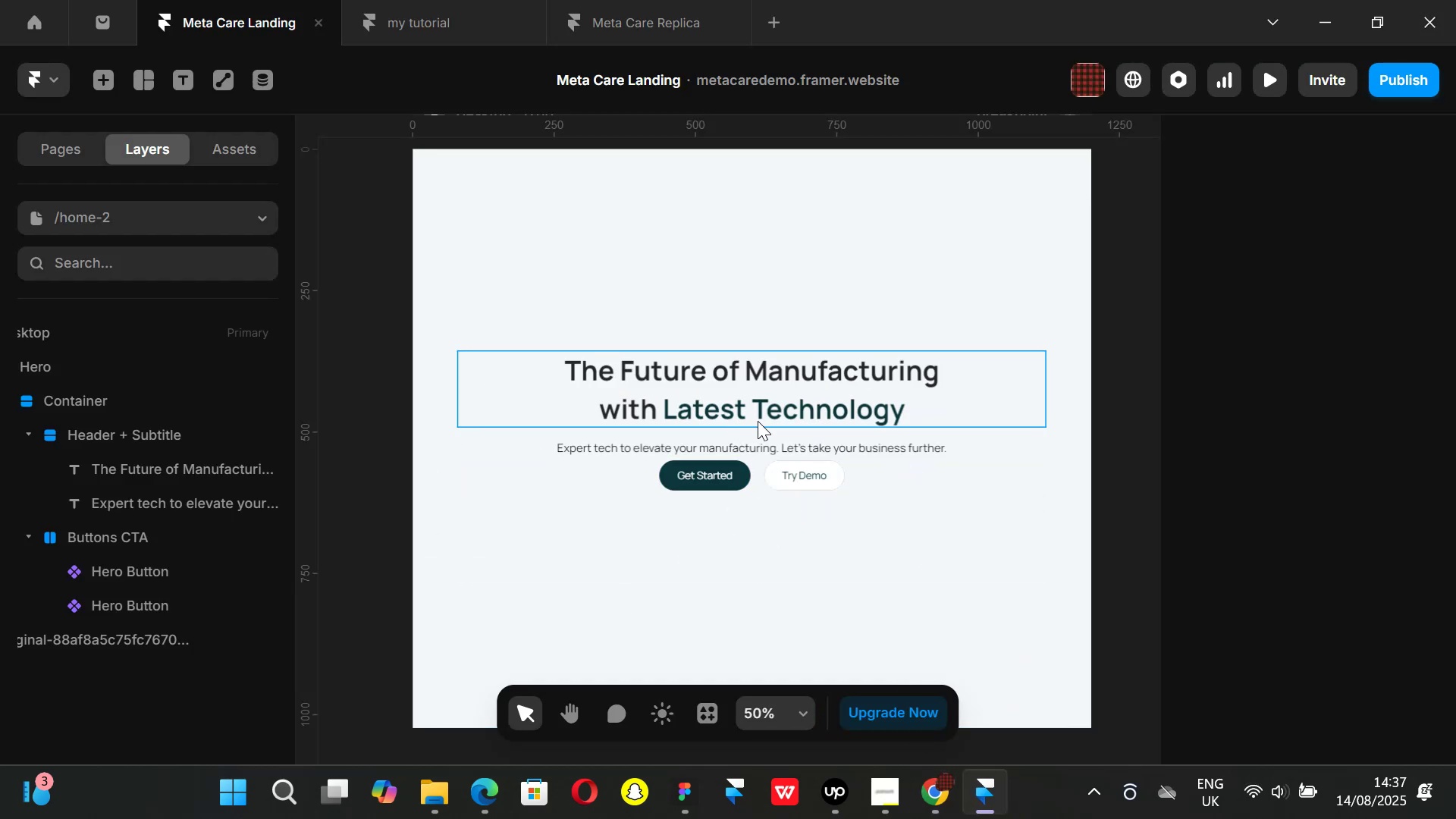 
left_click([764, 432])
 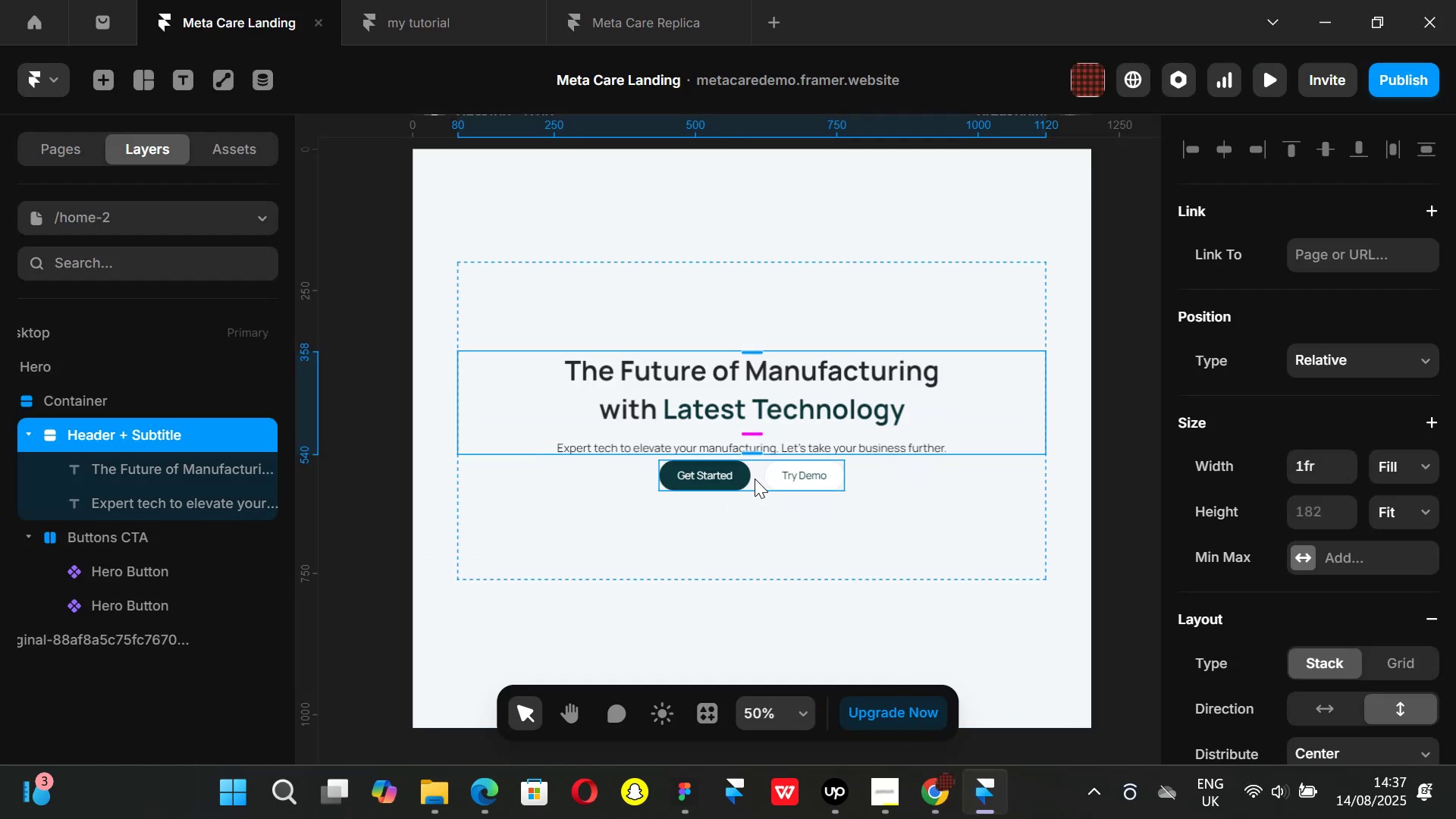 
hold_key(key=ShiftLeft, duration=0.62)
left_click([755, 479])
 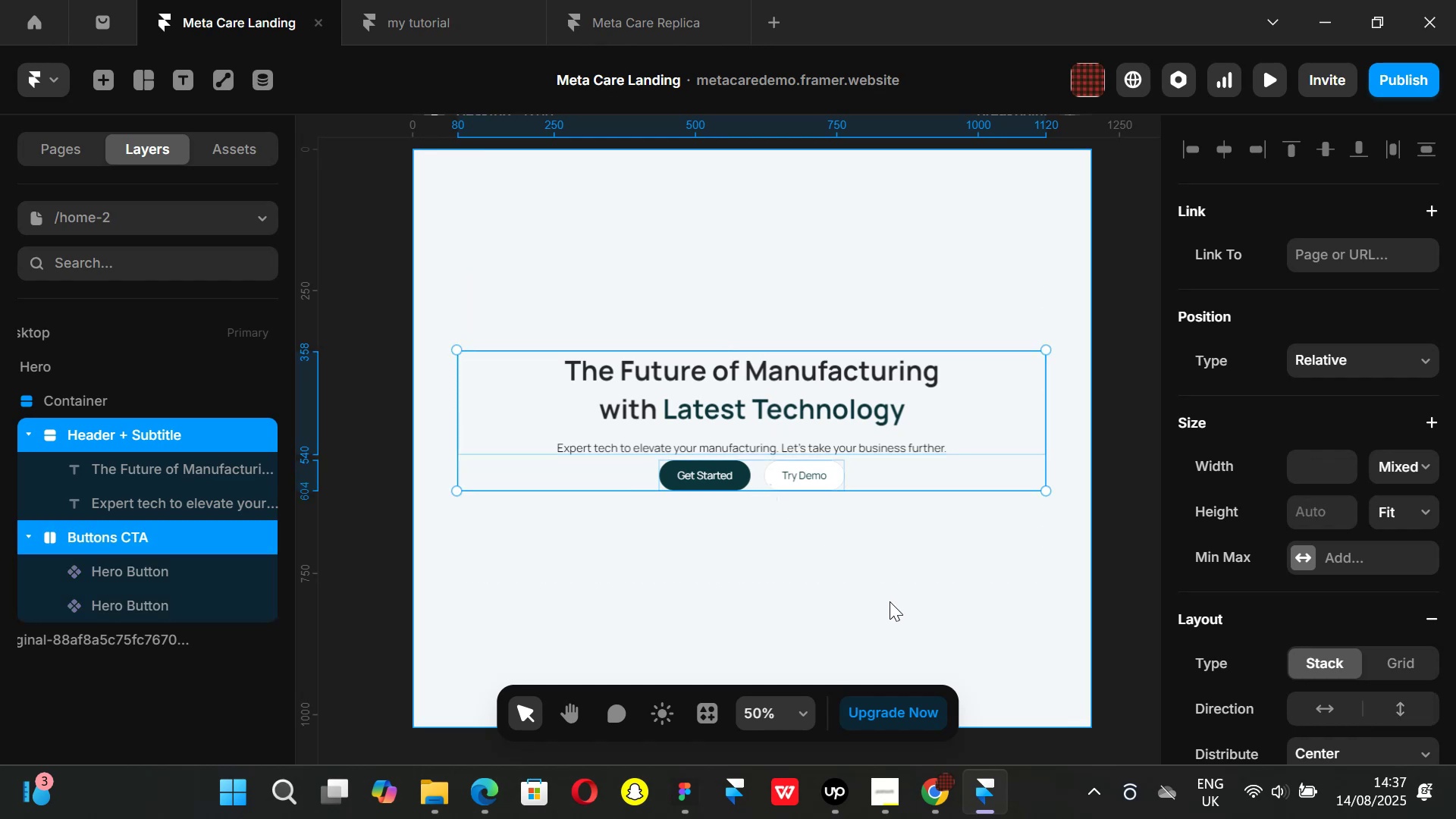 
key(Control+ControlLeft)
 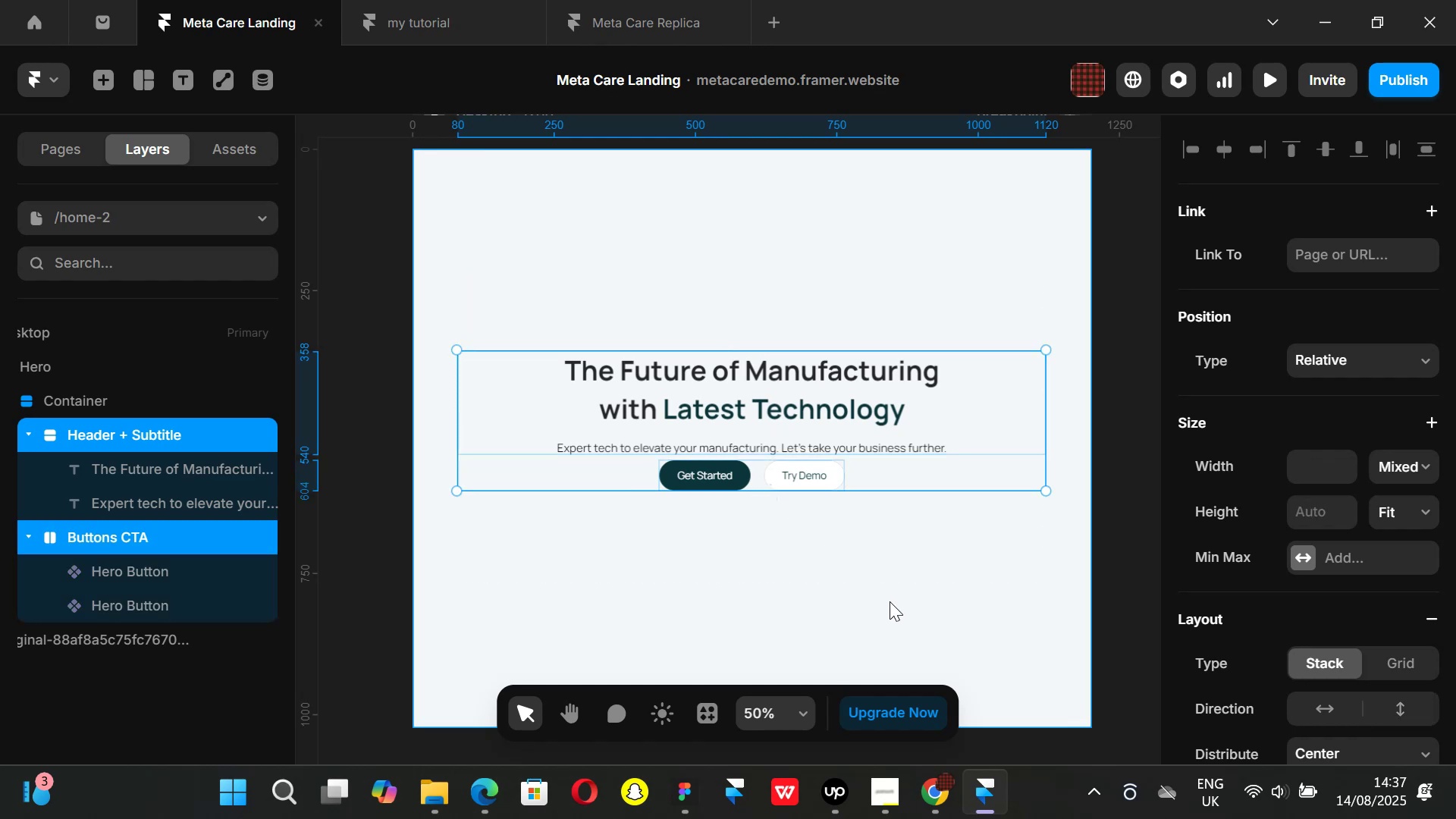 
key(Alt+Control+AltLeft)
 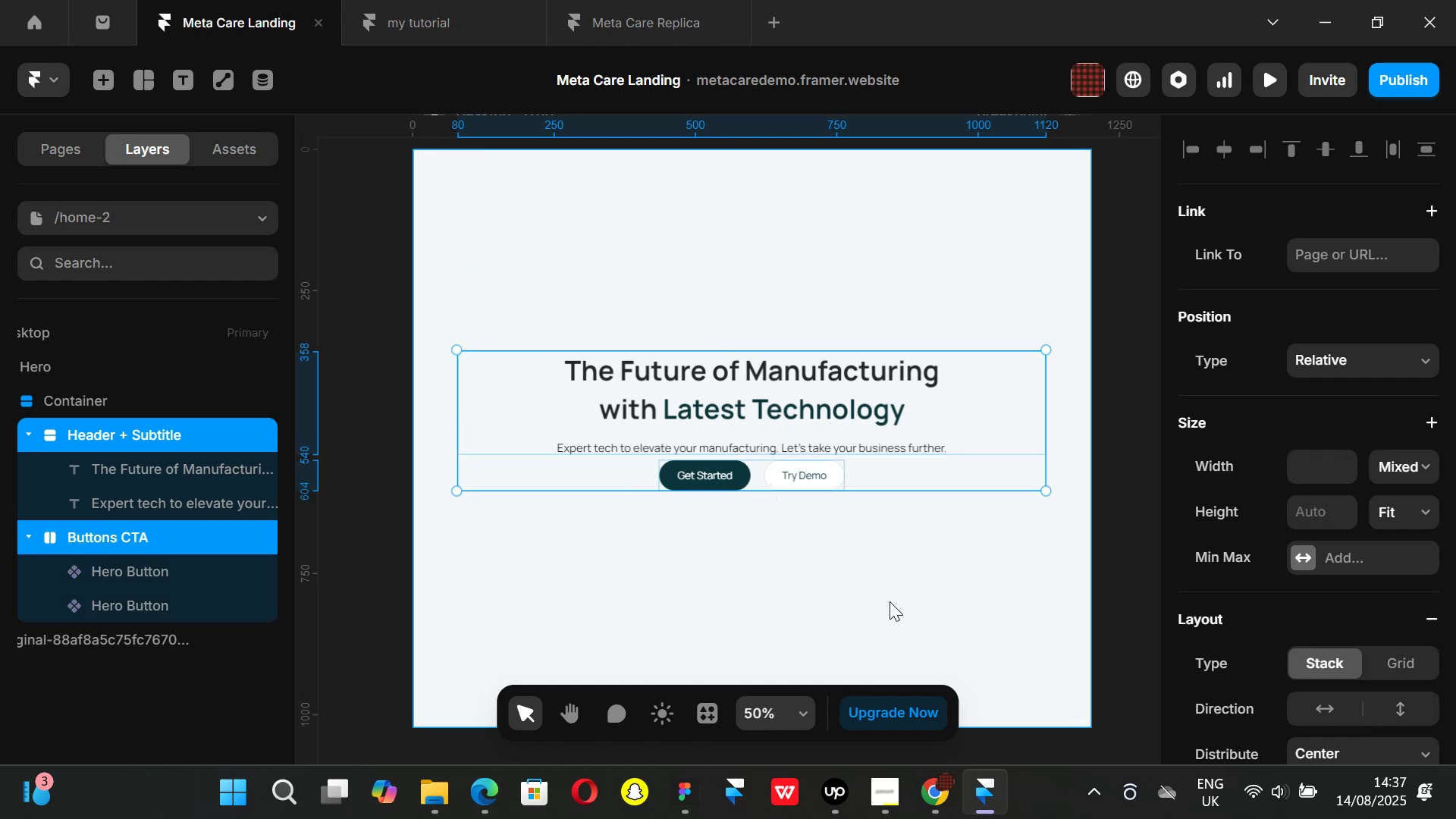 
key(Alt+Control+Enter)
 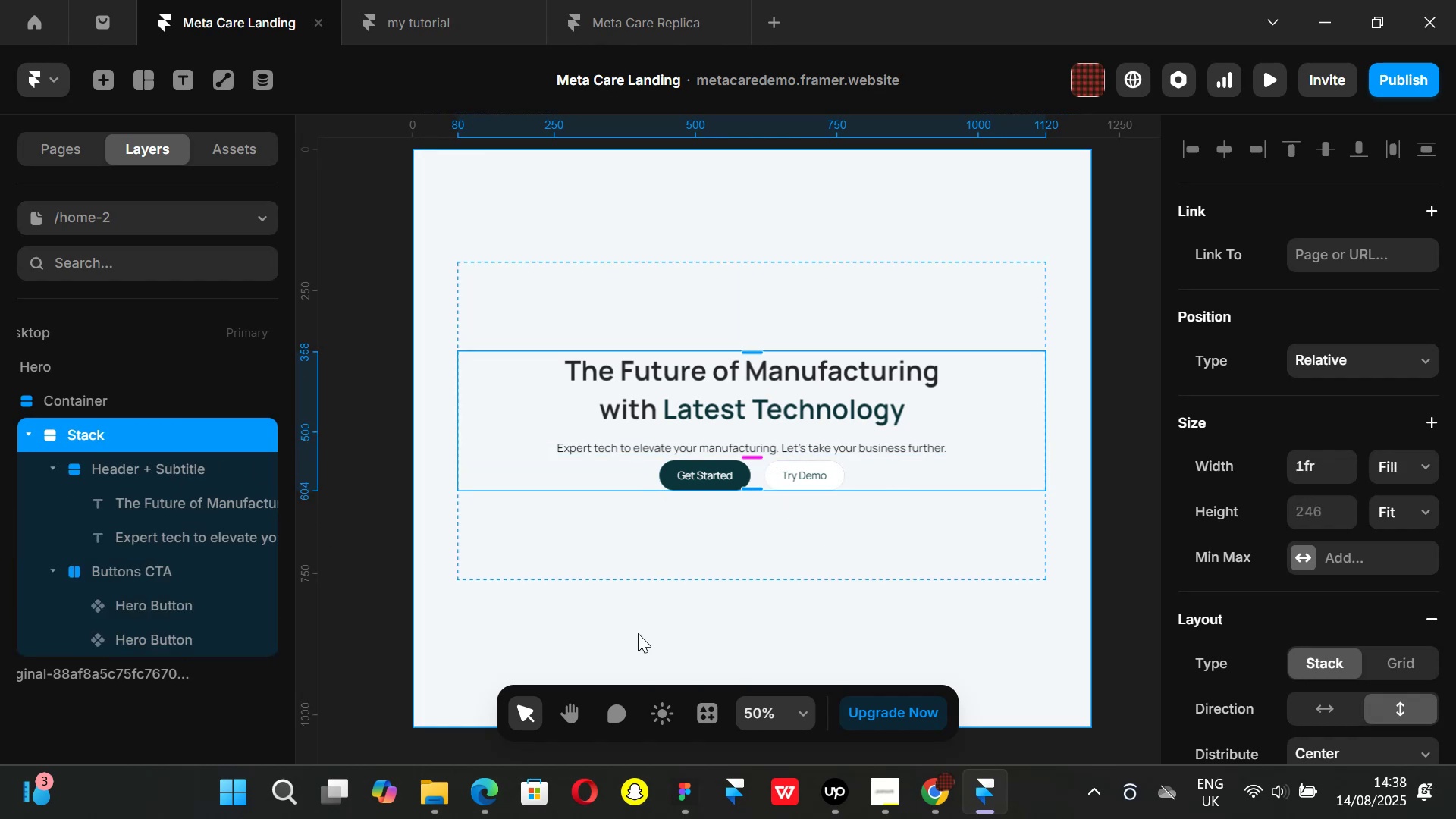 
left_click([940, 796])
 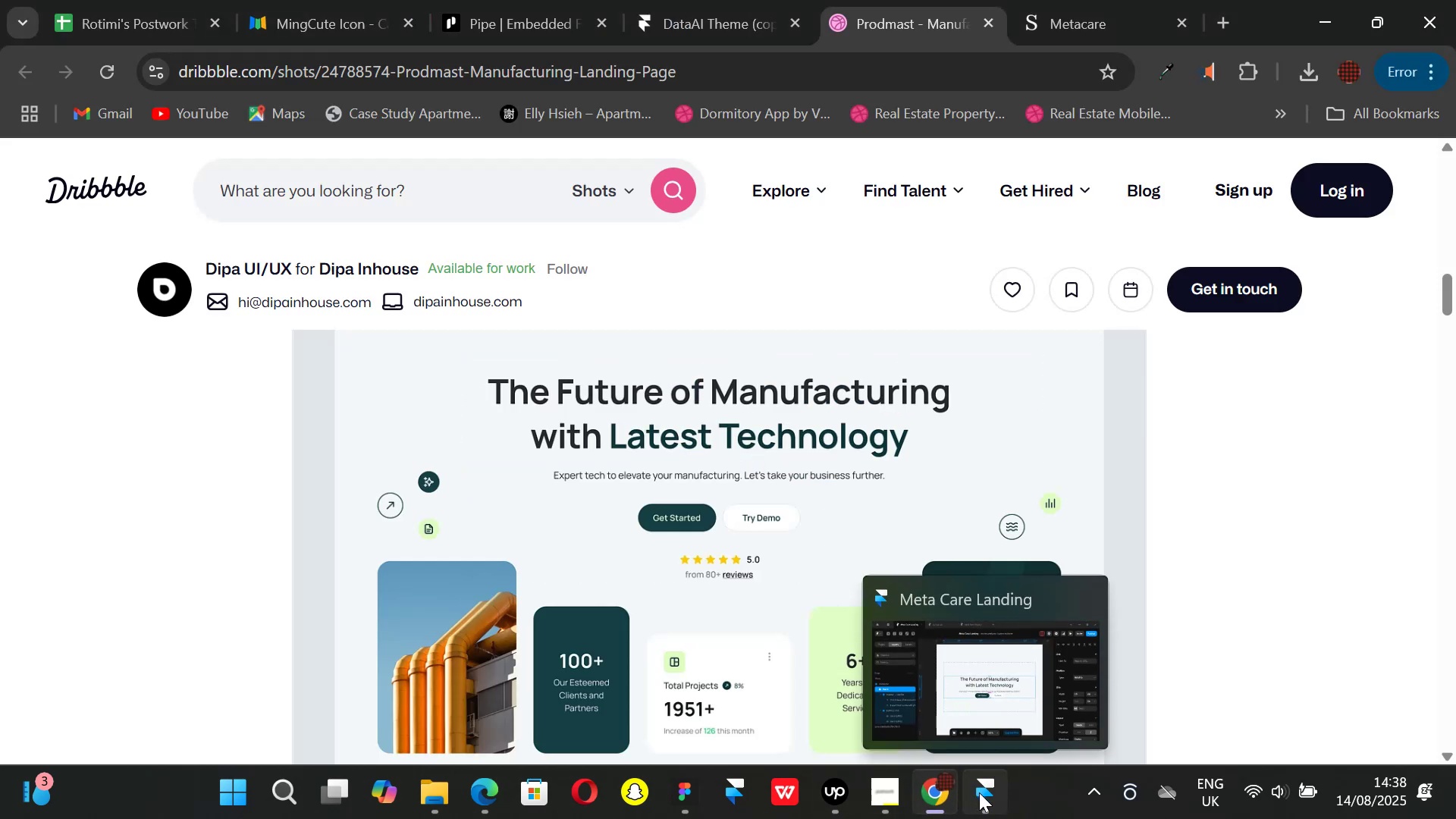 
left_click([979, 792])
 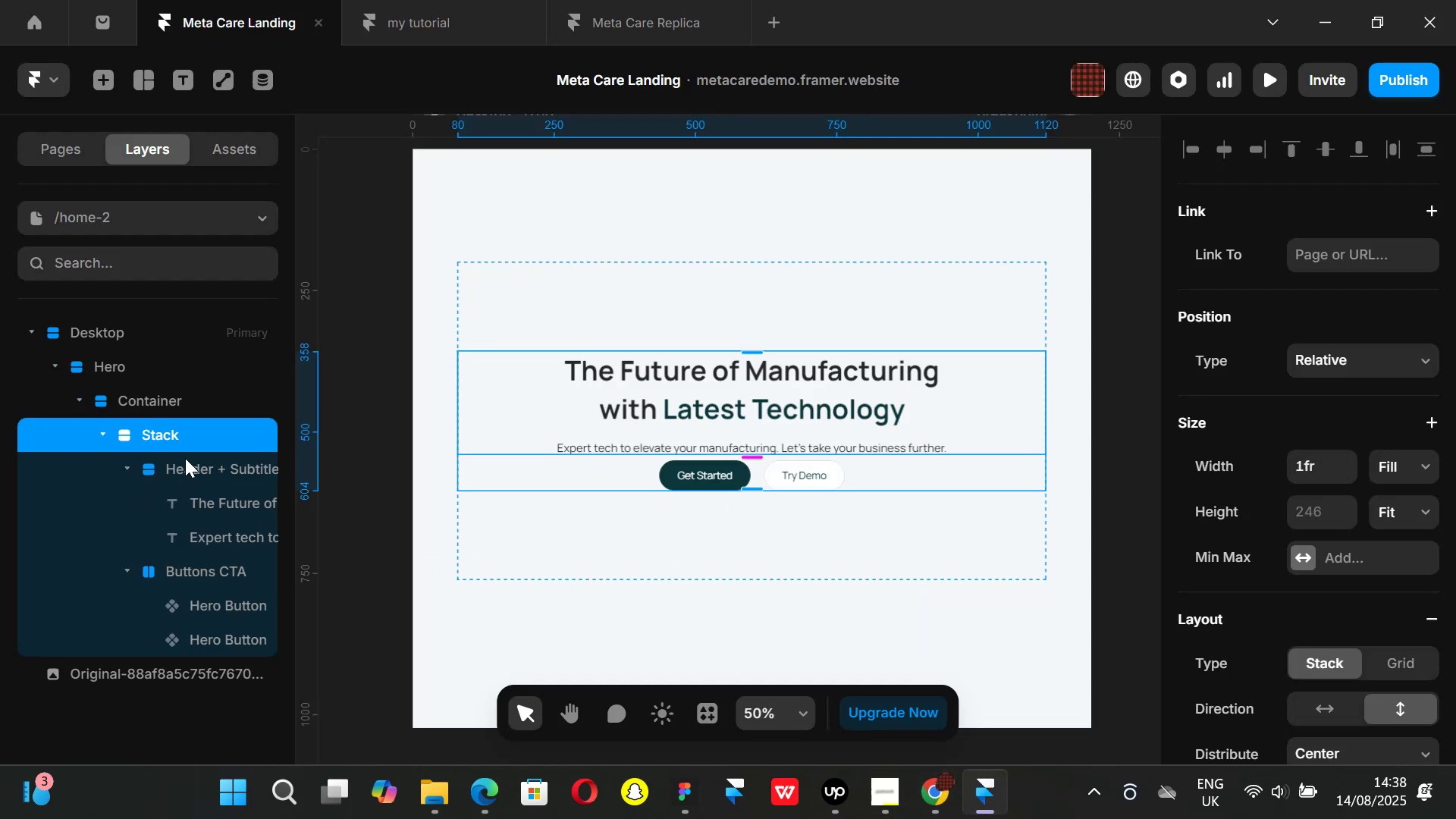 
double_click([163, 431])
 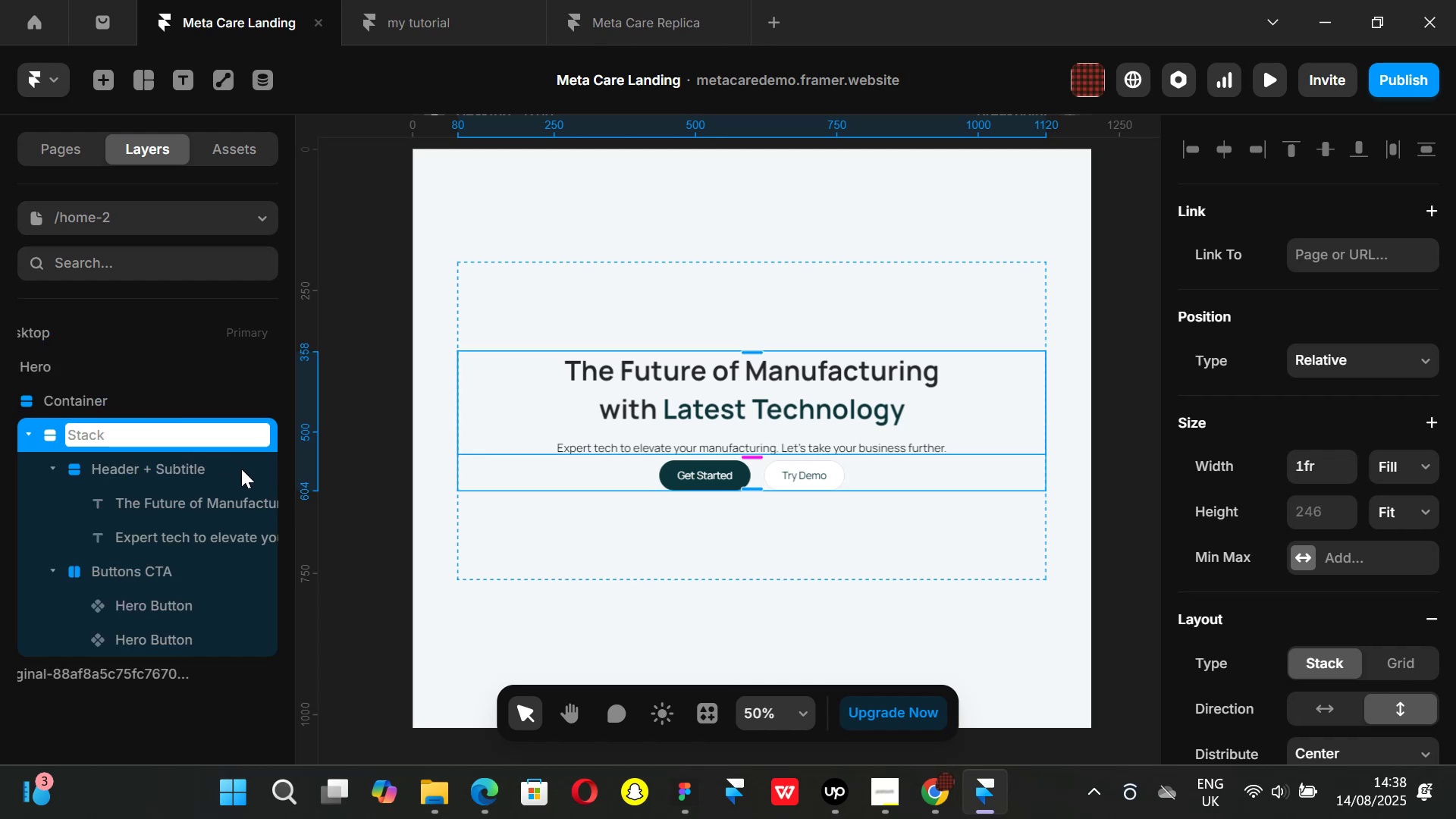 
type(Text content + CTA`S)
key(Backspace)
key(Backspace)
type(`S)
key(Backspace)
key(Backspace)
type(`s)
 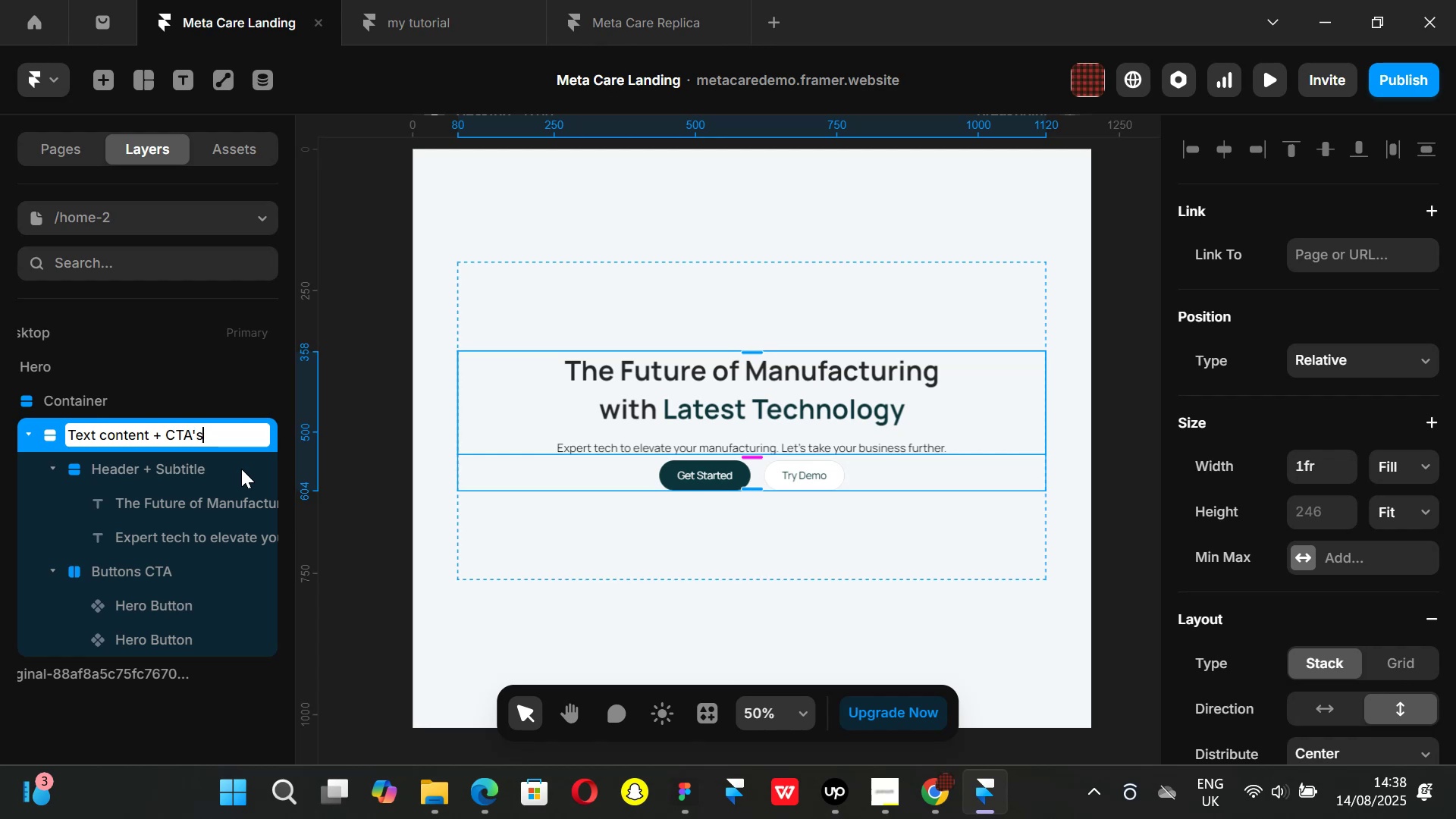 
key(Enter)
 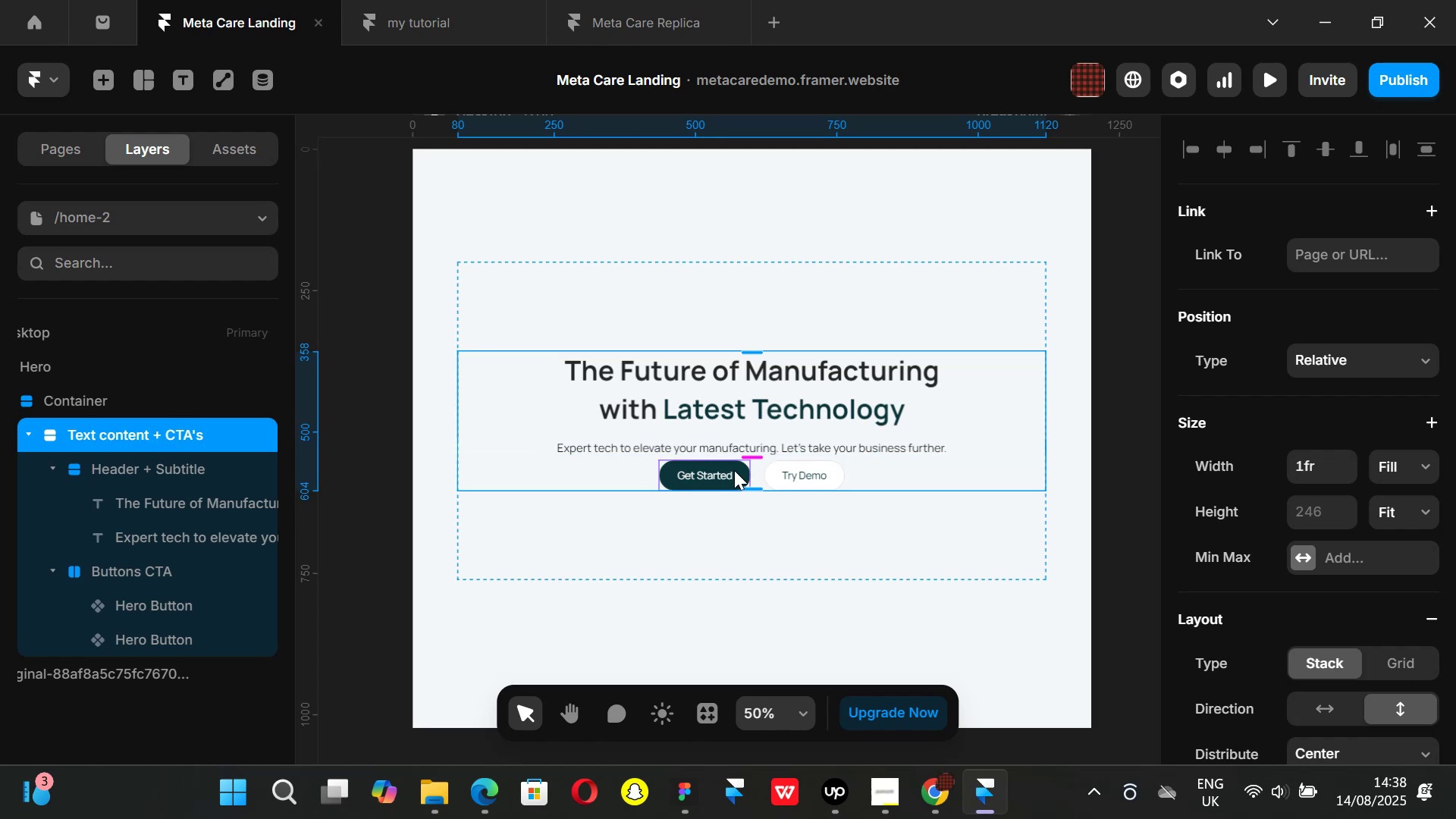 
left_click_drag(start_coordinate=[753, 457], to_coordinate=[751, 475])
 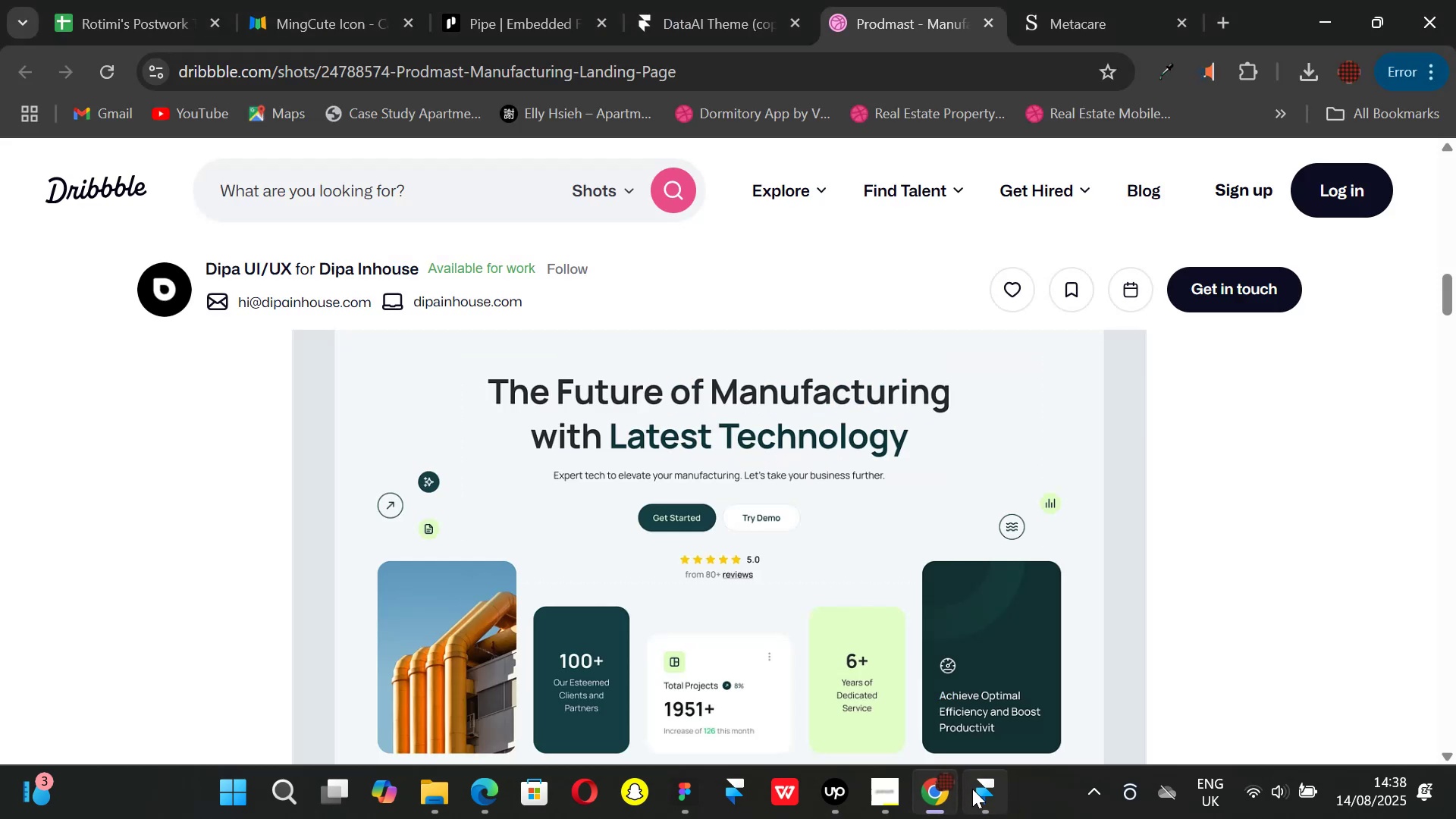 
left_click([977, 790])
 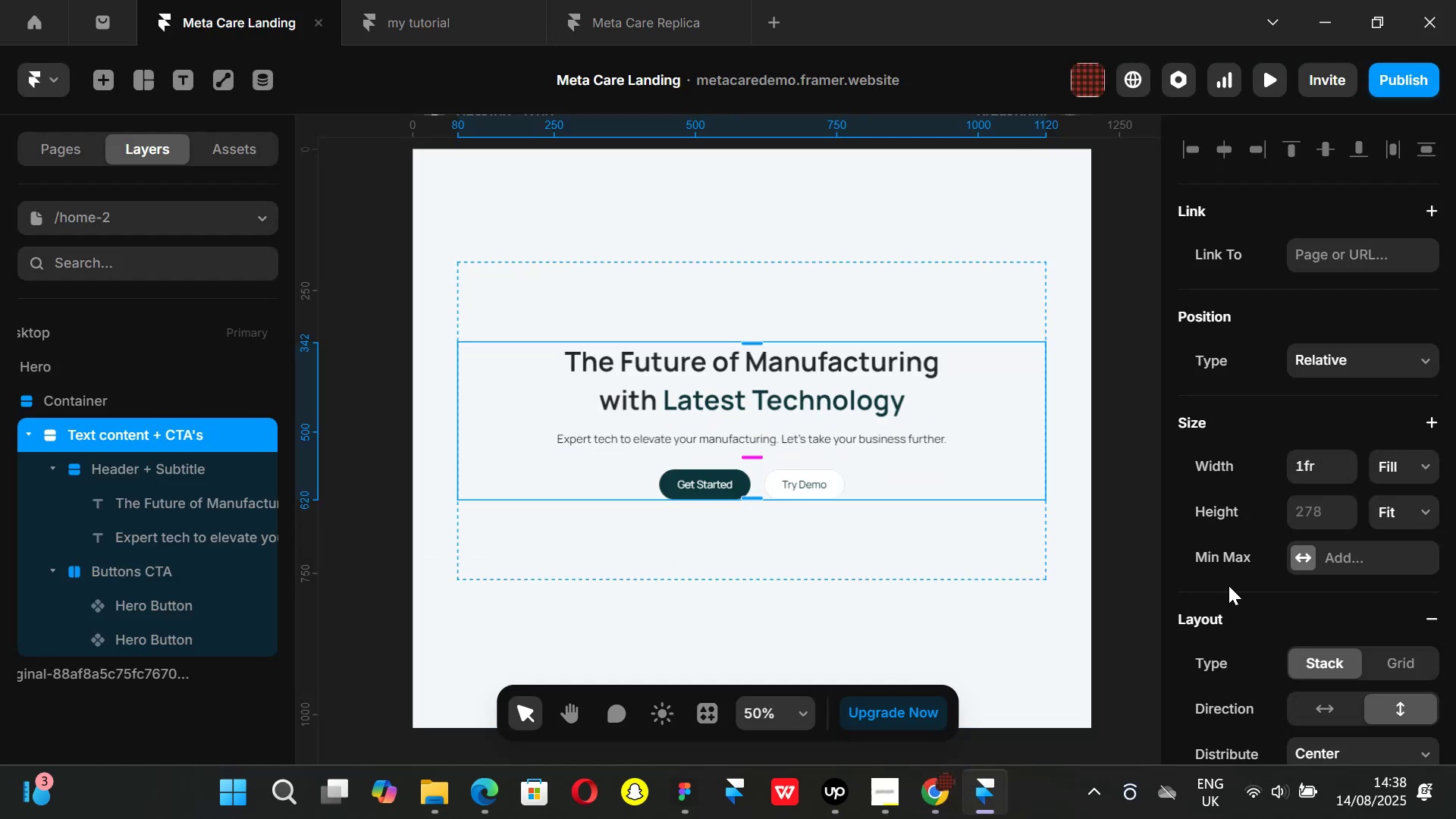 
scroll: coordinate [1299, 576], scroll_direction: down, amount: 2.0
 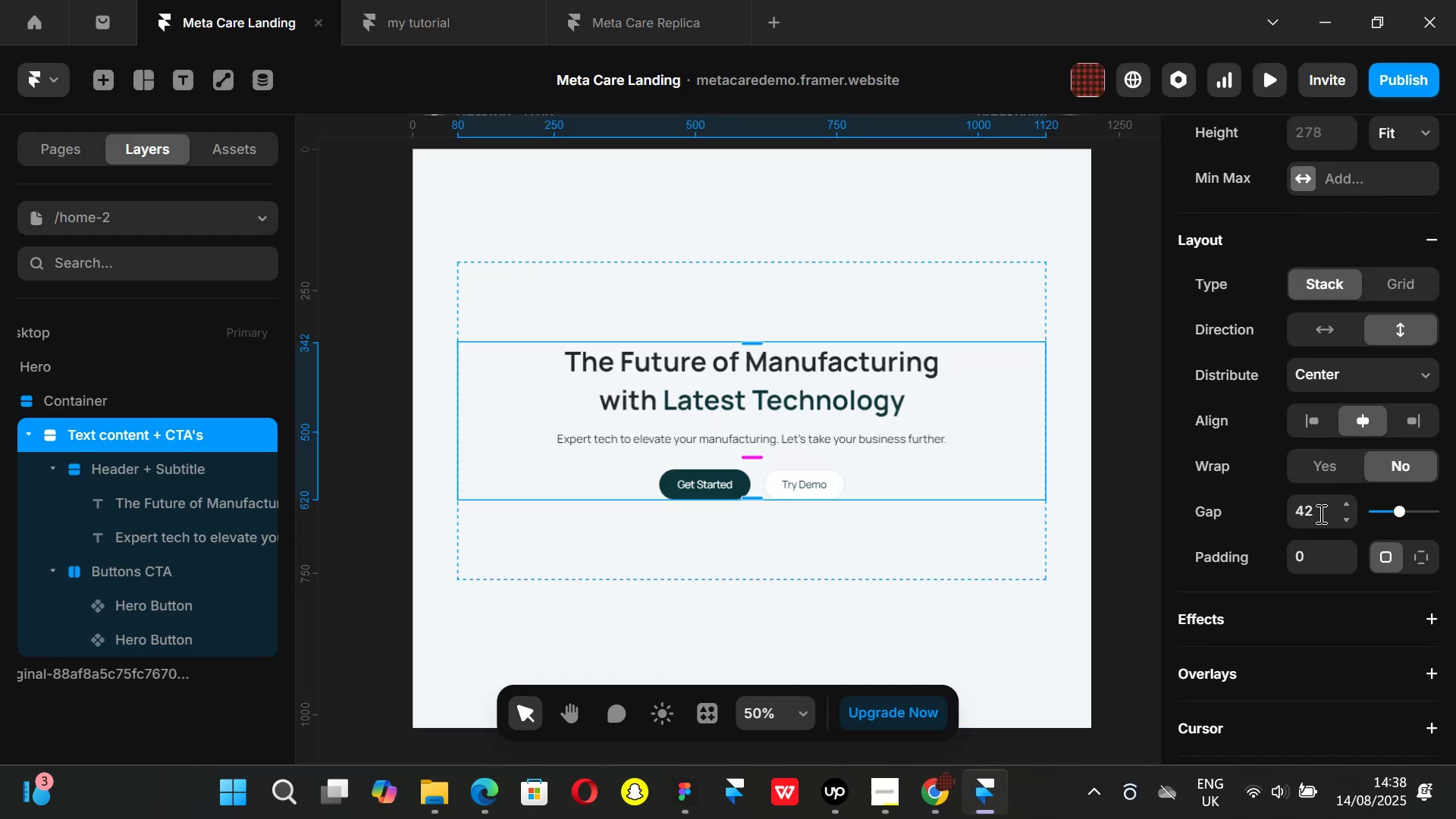 
left_click([1320, 513])
 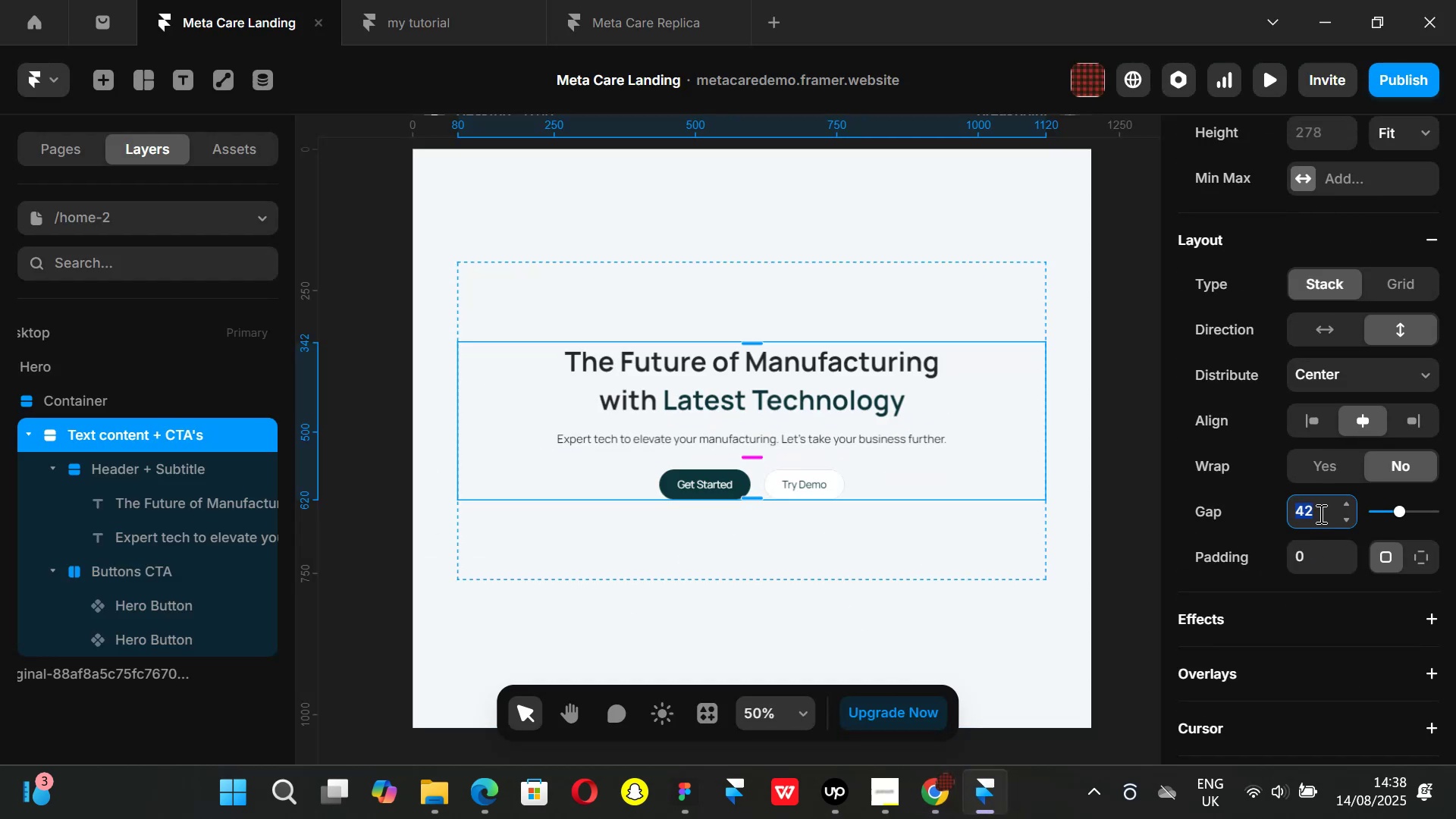 
type(45)
 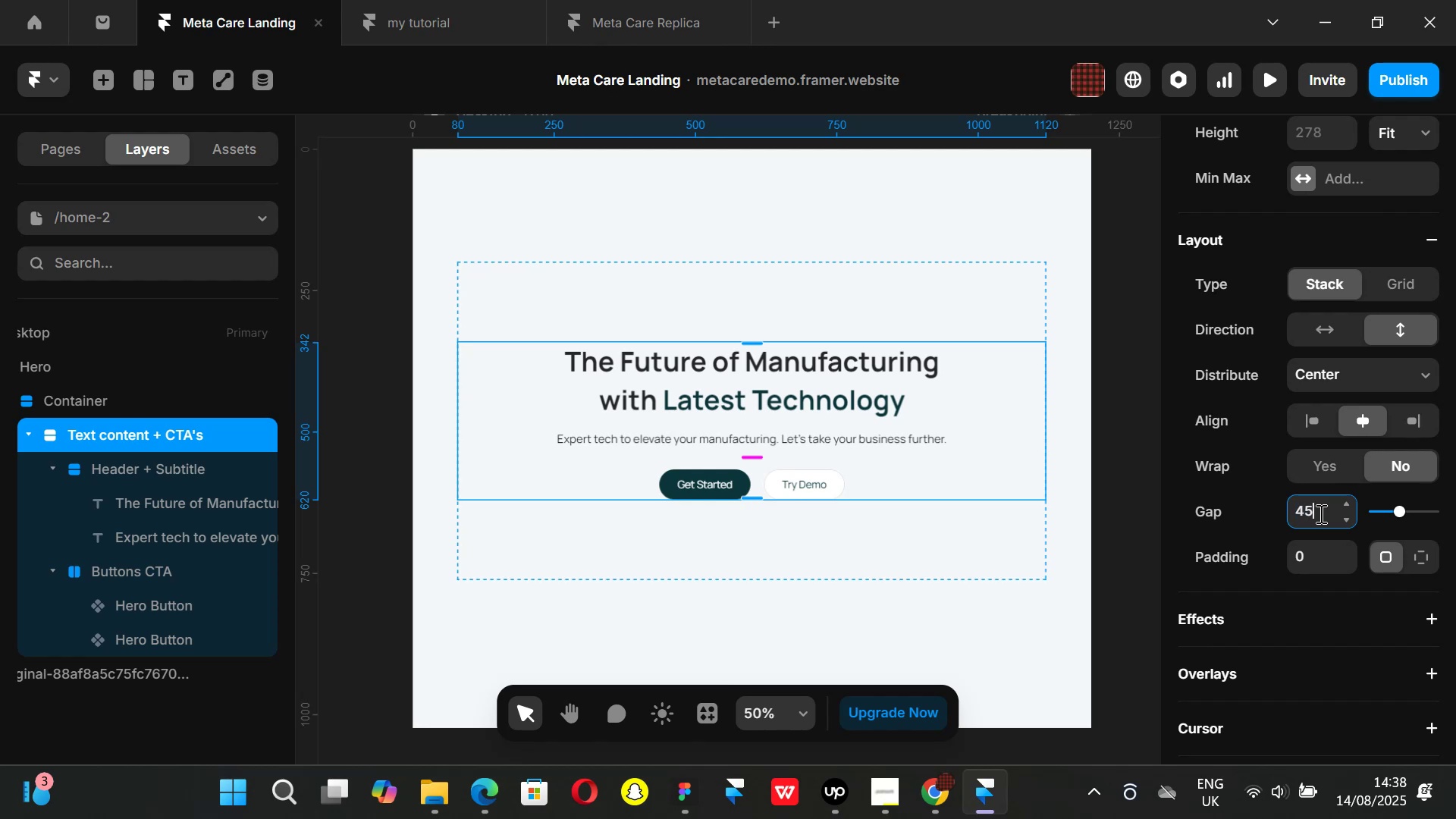 
key(Enter)
 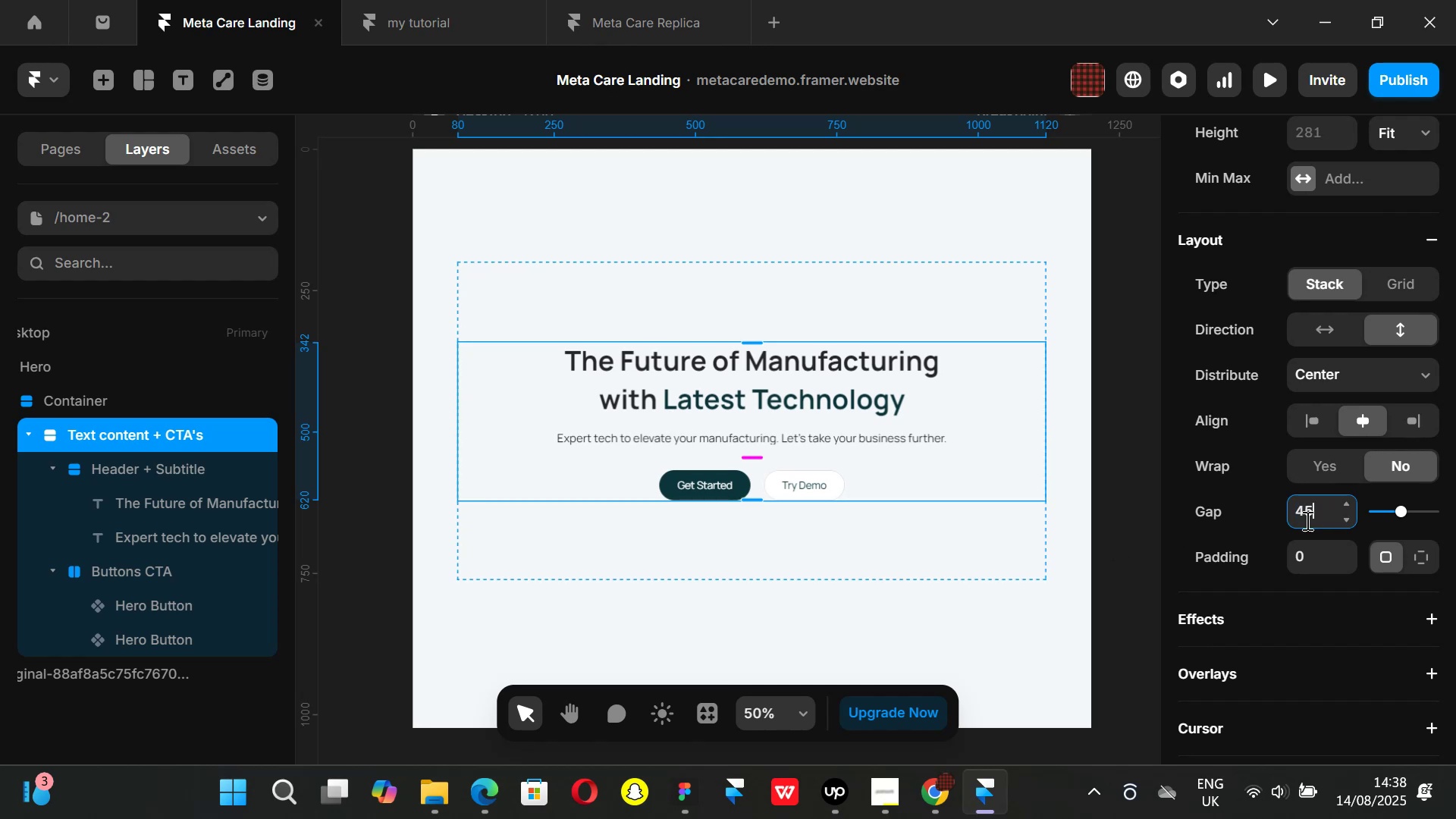 
key(Backspace)
 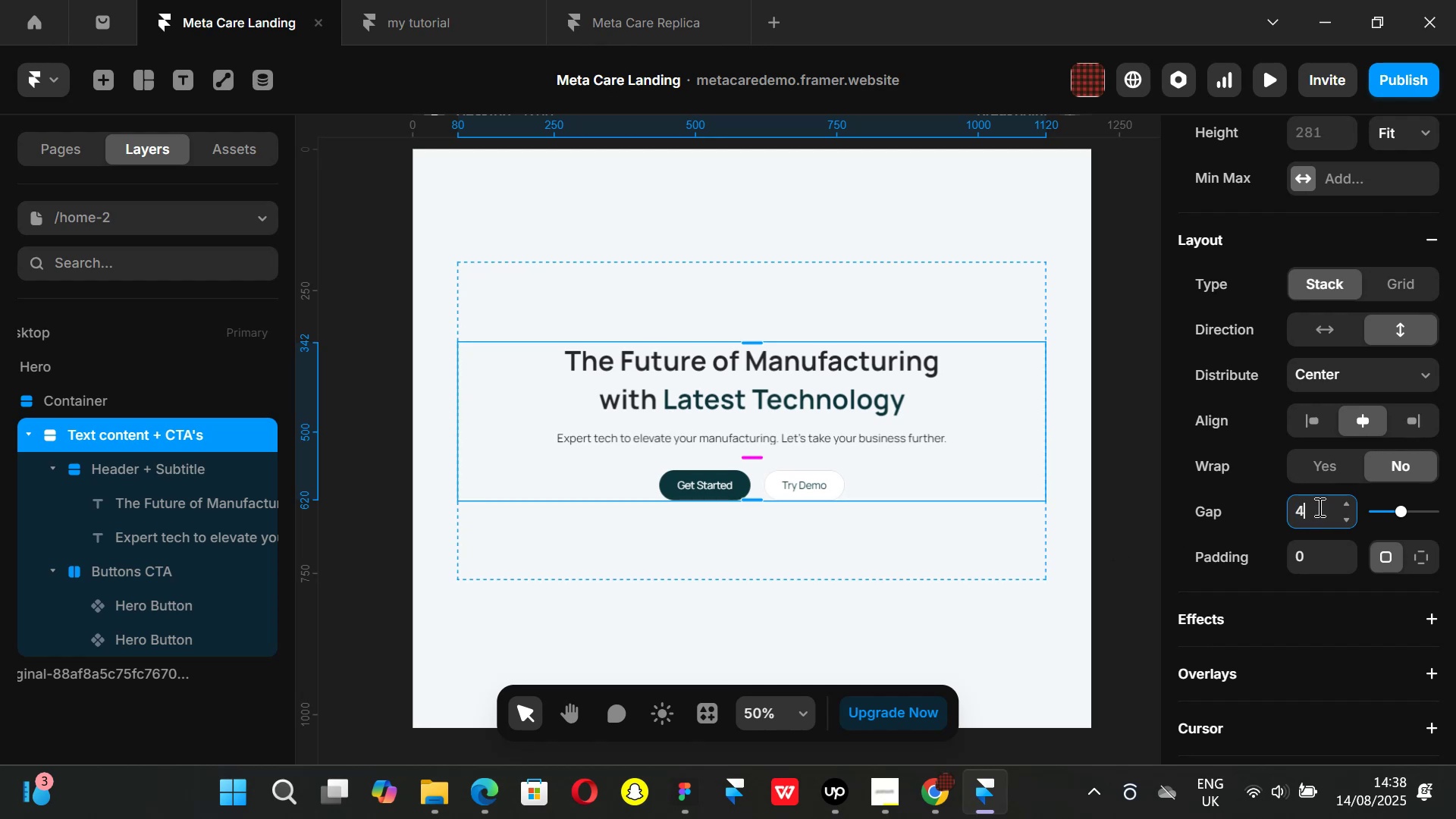 
key(0)
 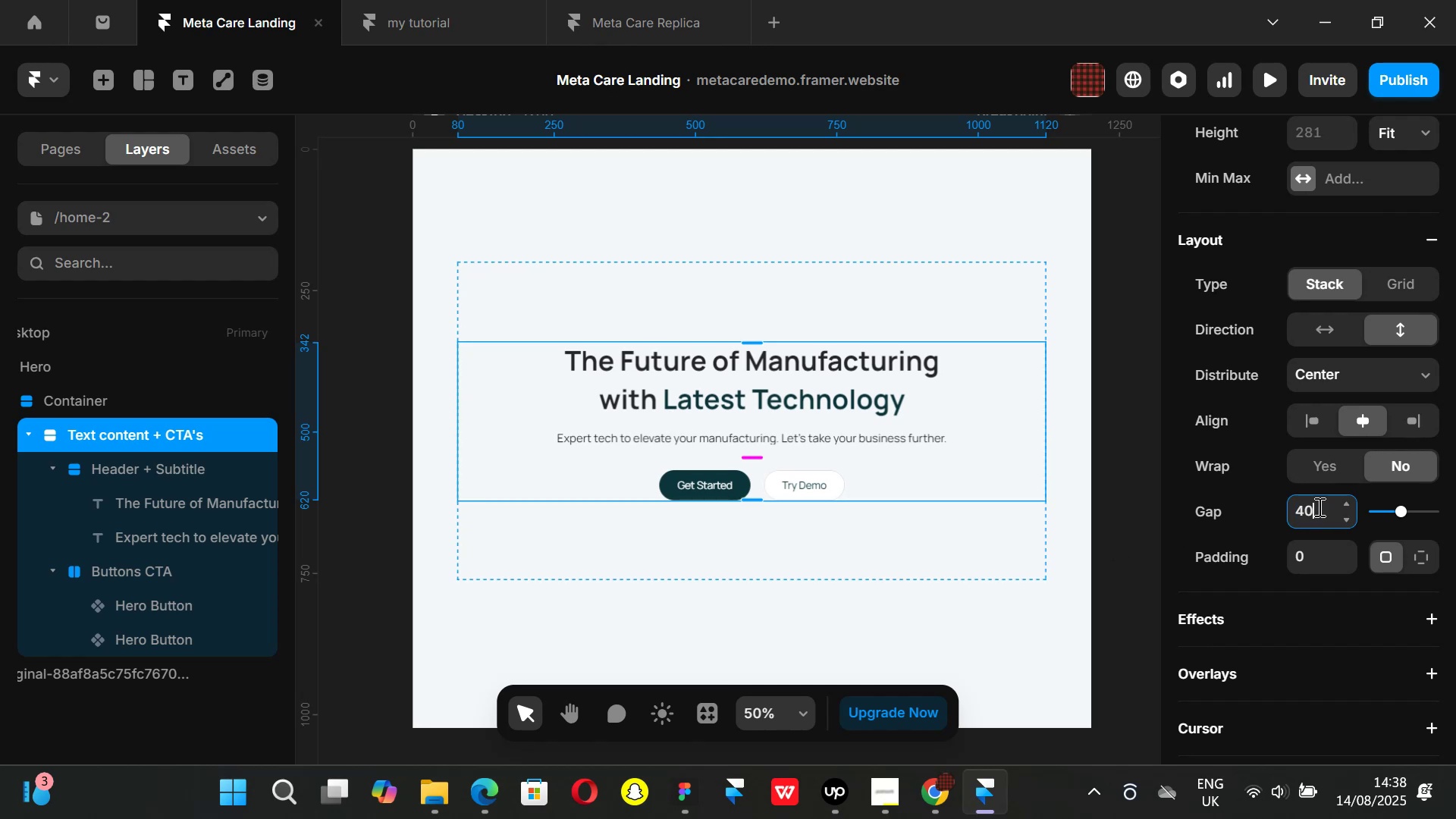 
key(Enter)
 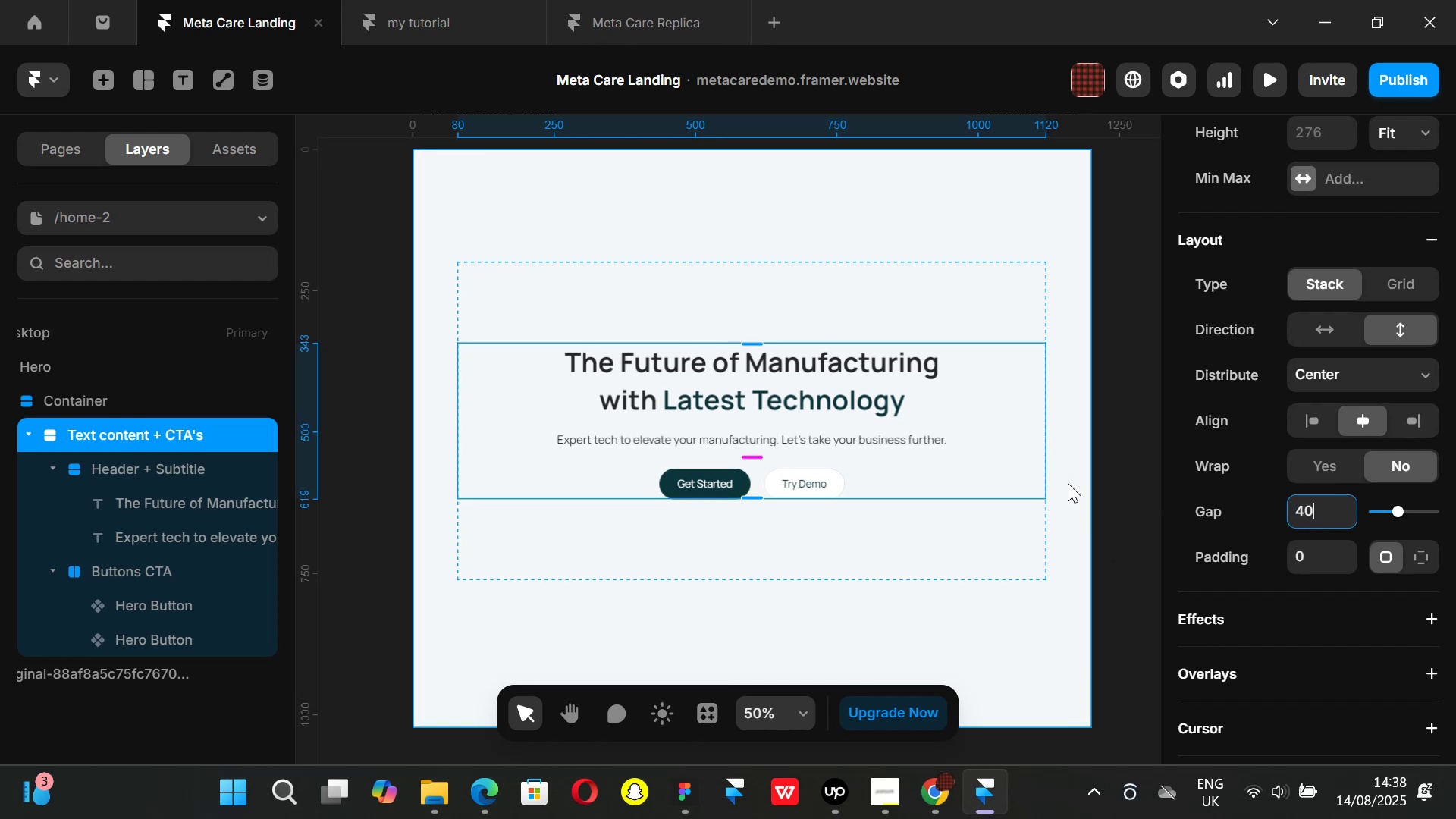 
left_click([1126, 500])
 